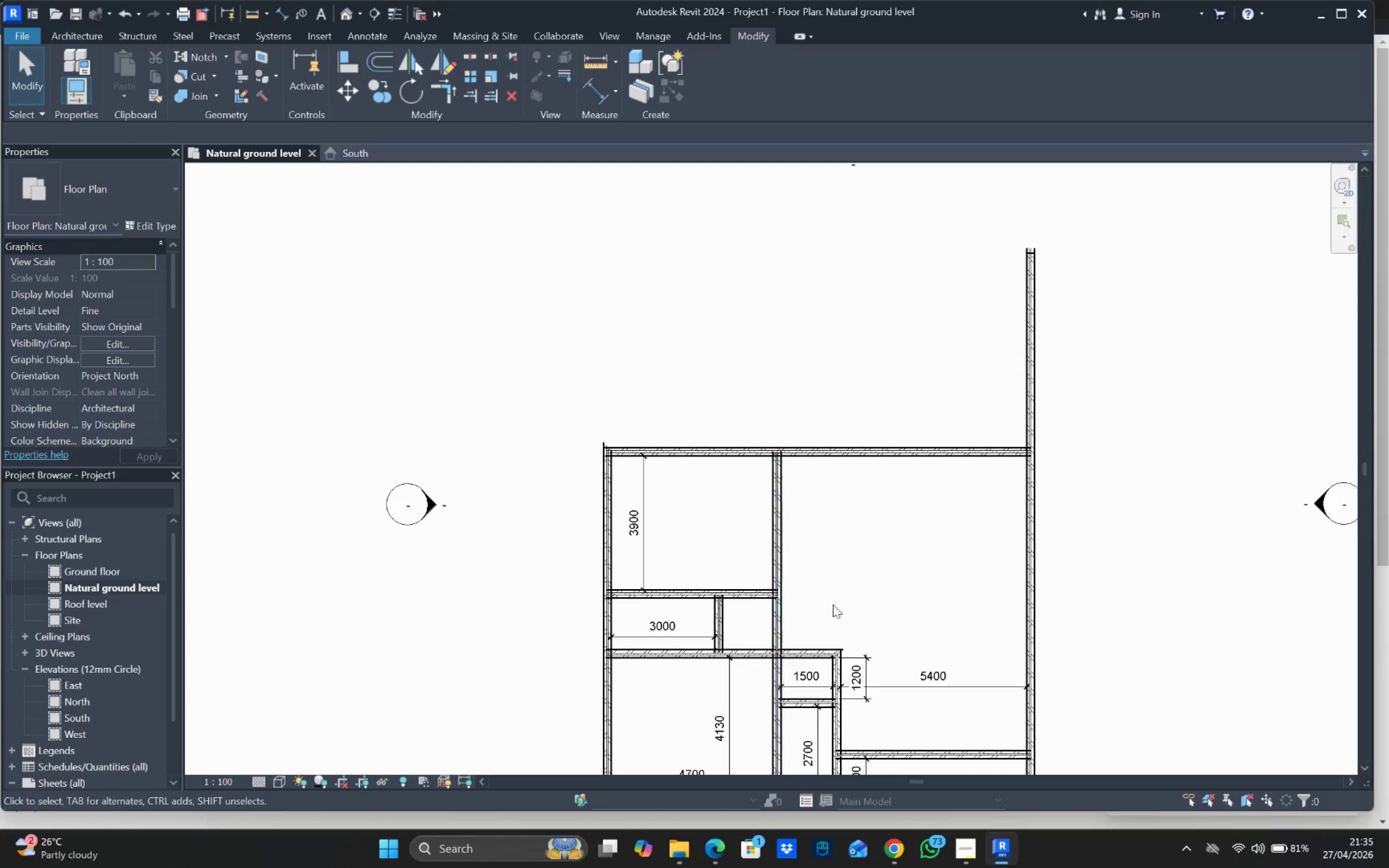 
key(Escape)
 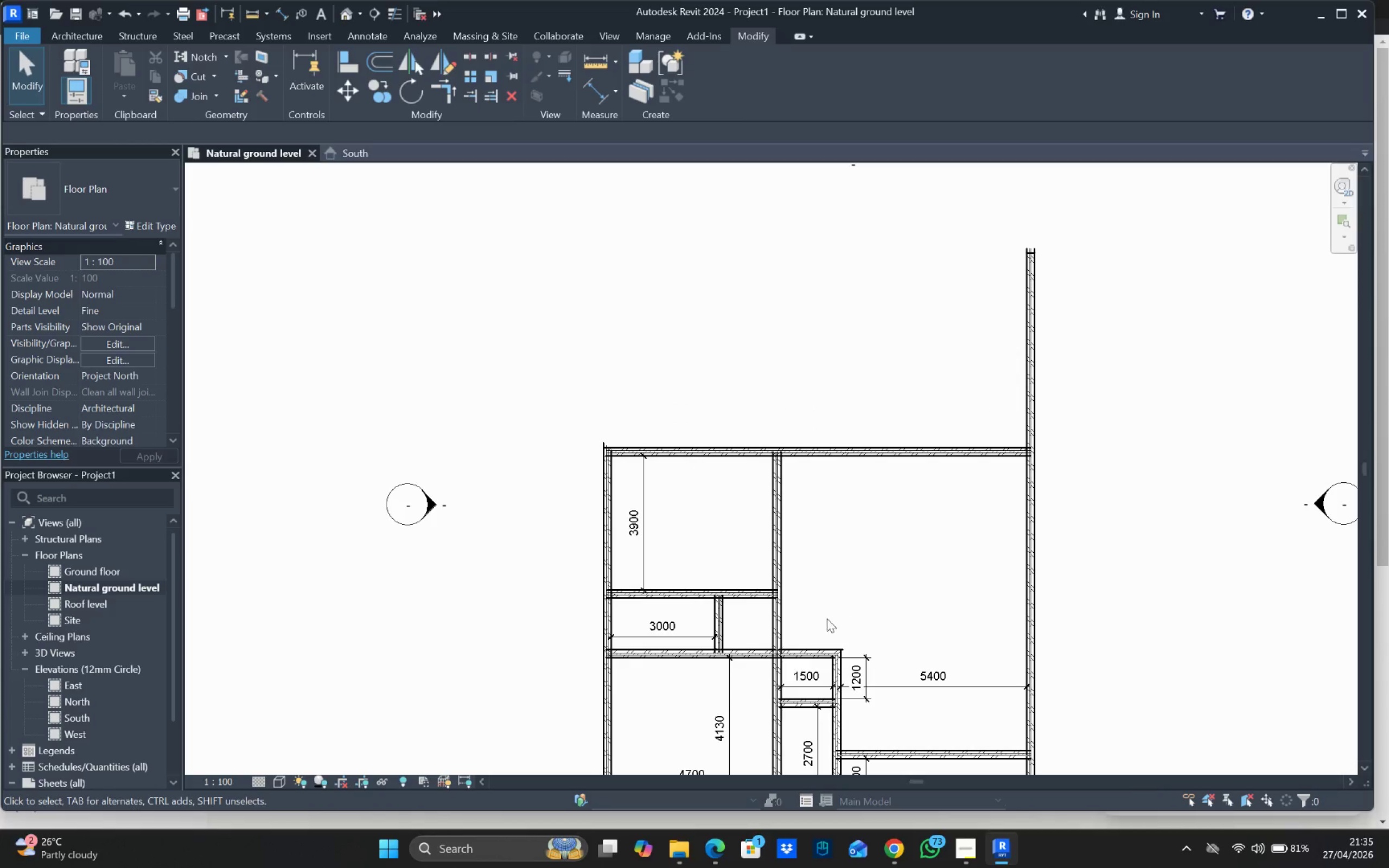 
key(Escape)
 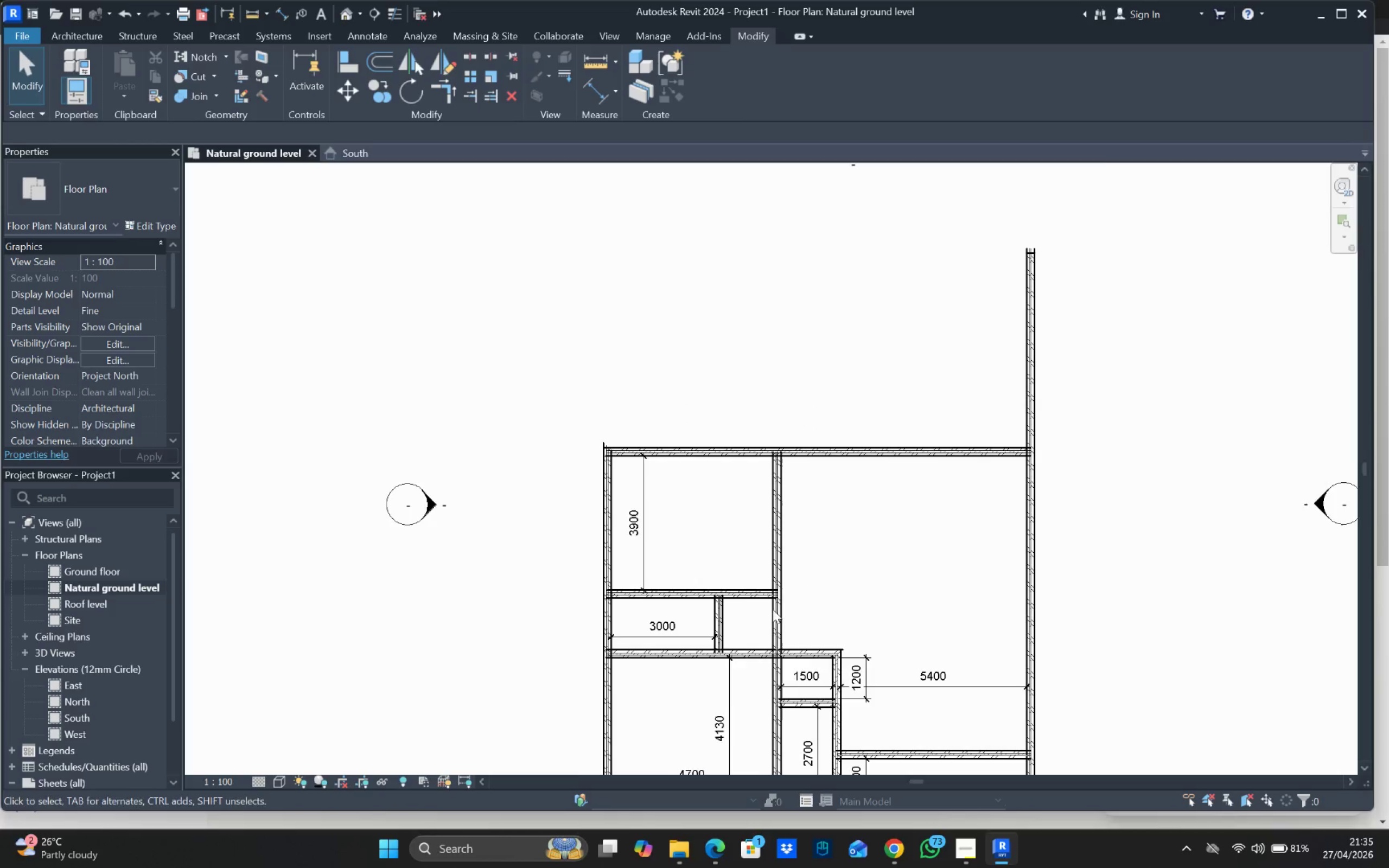 
key(Escape)
 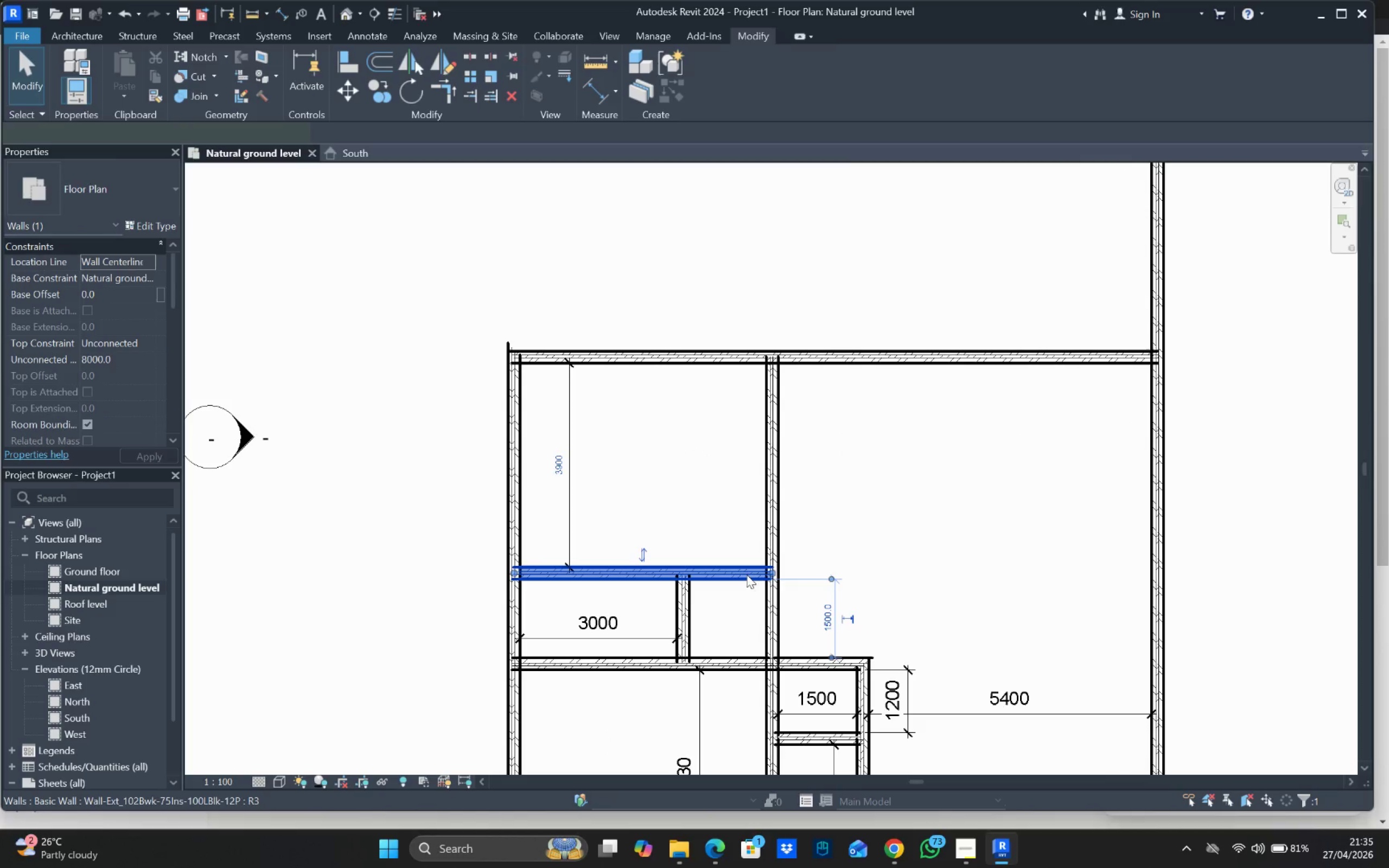 
scroll: coordinate [831, 660], scroll_direction: up, amount: 3.0
 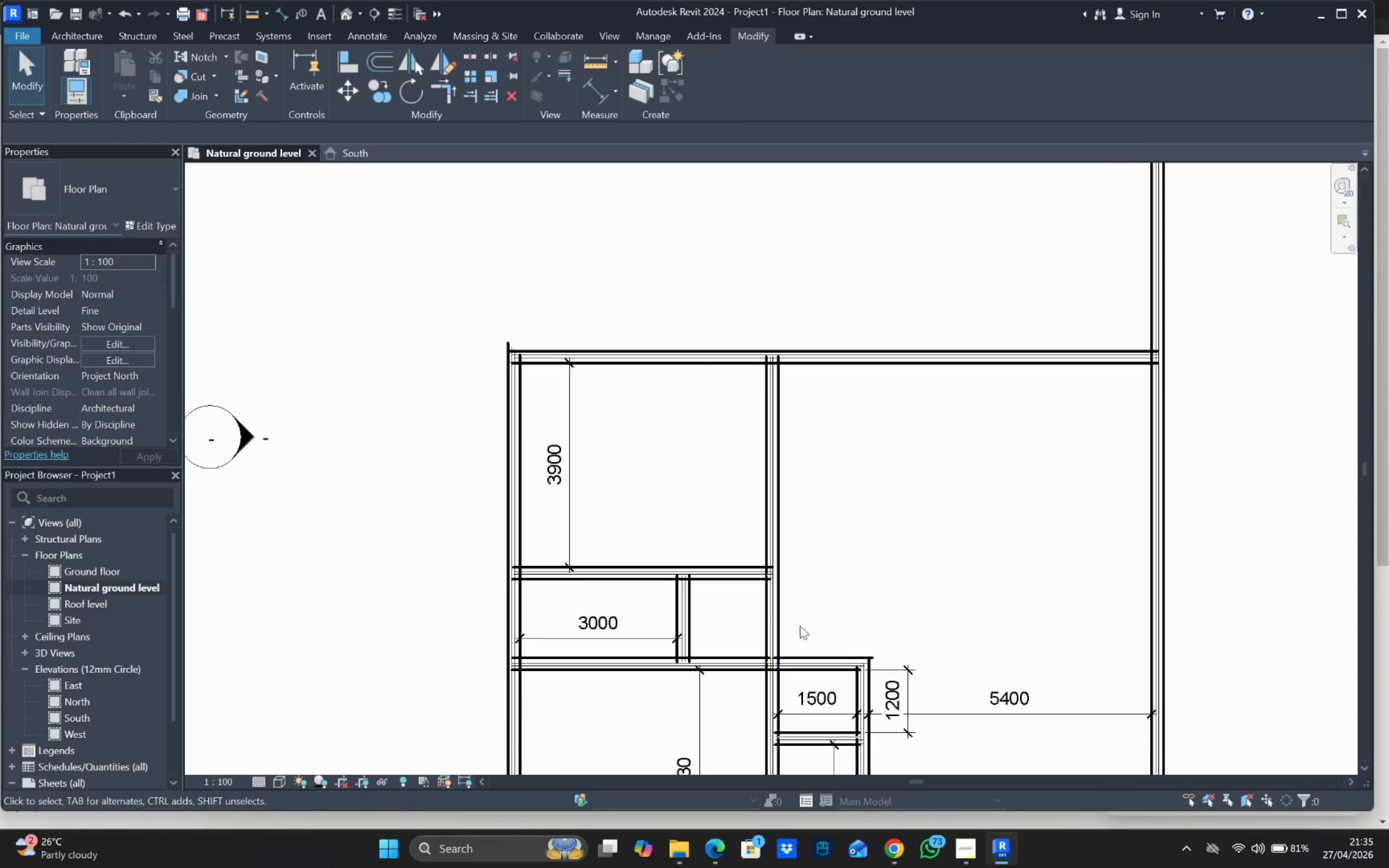 
right_click([747, 573])
 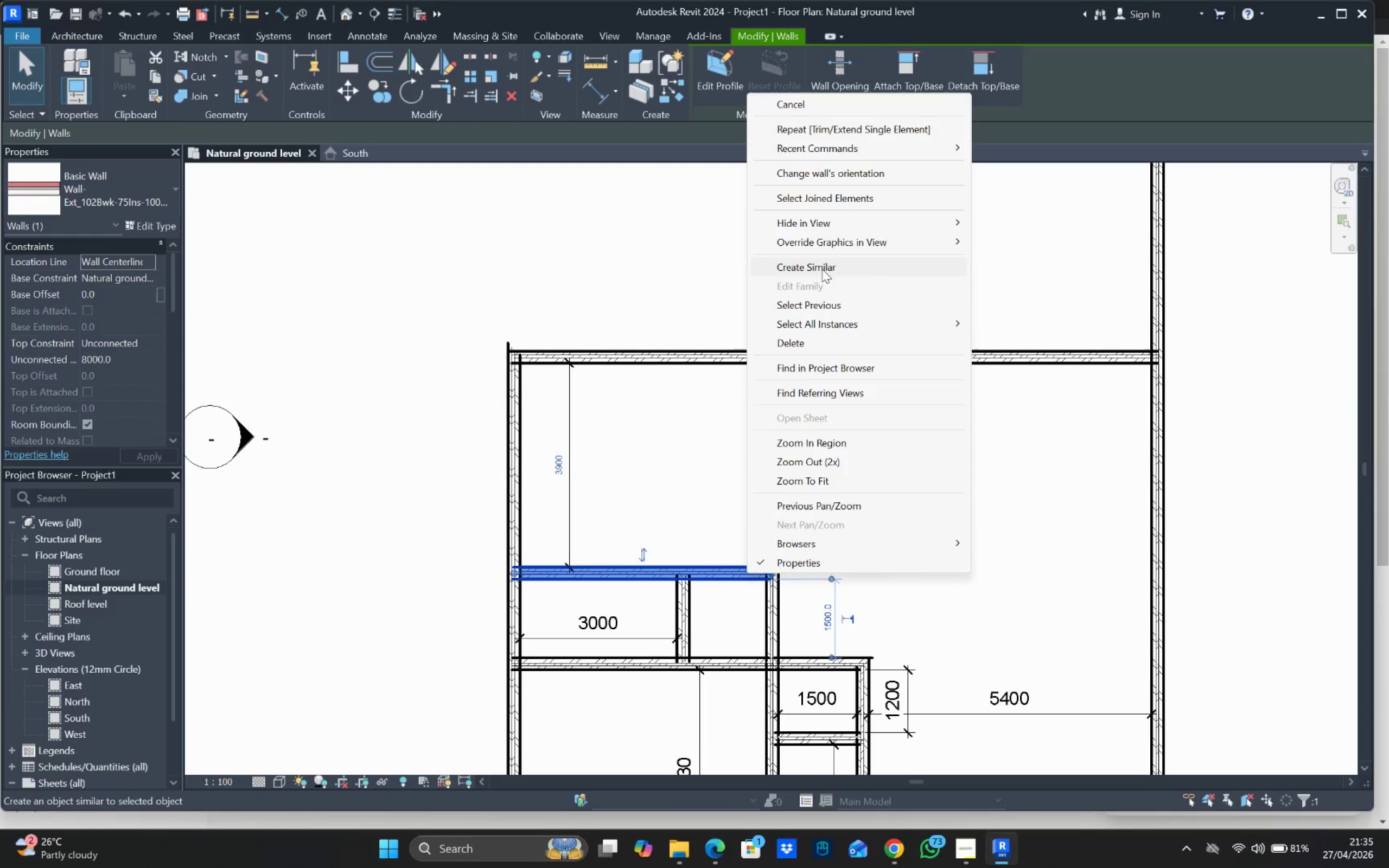 
left_click([822, 264])
 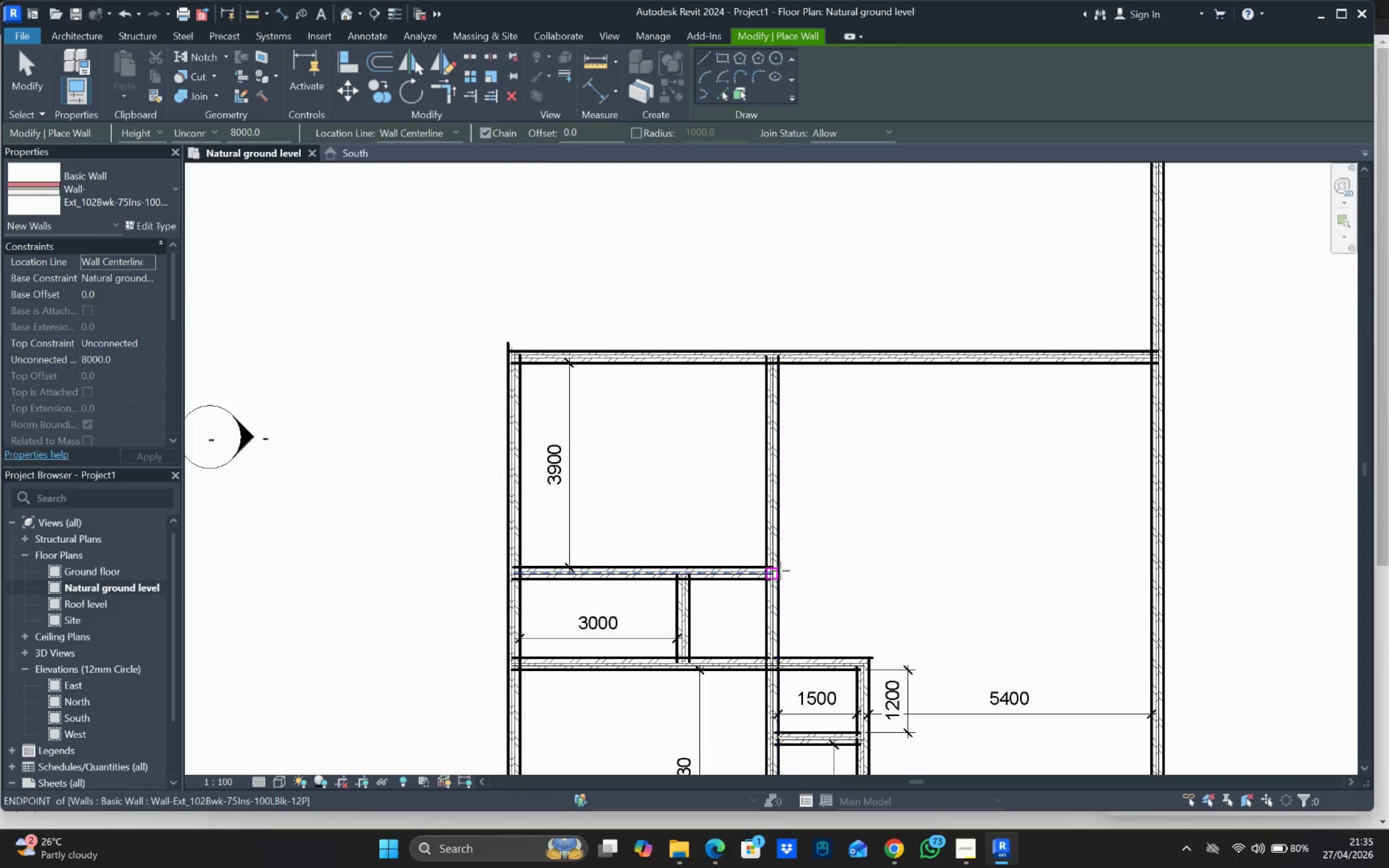 
left_click_drag(start_coordinate=[777, 571], to_coordinate=[819, 570])
 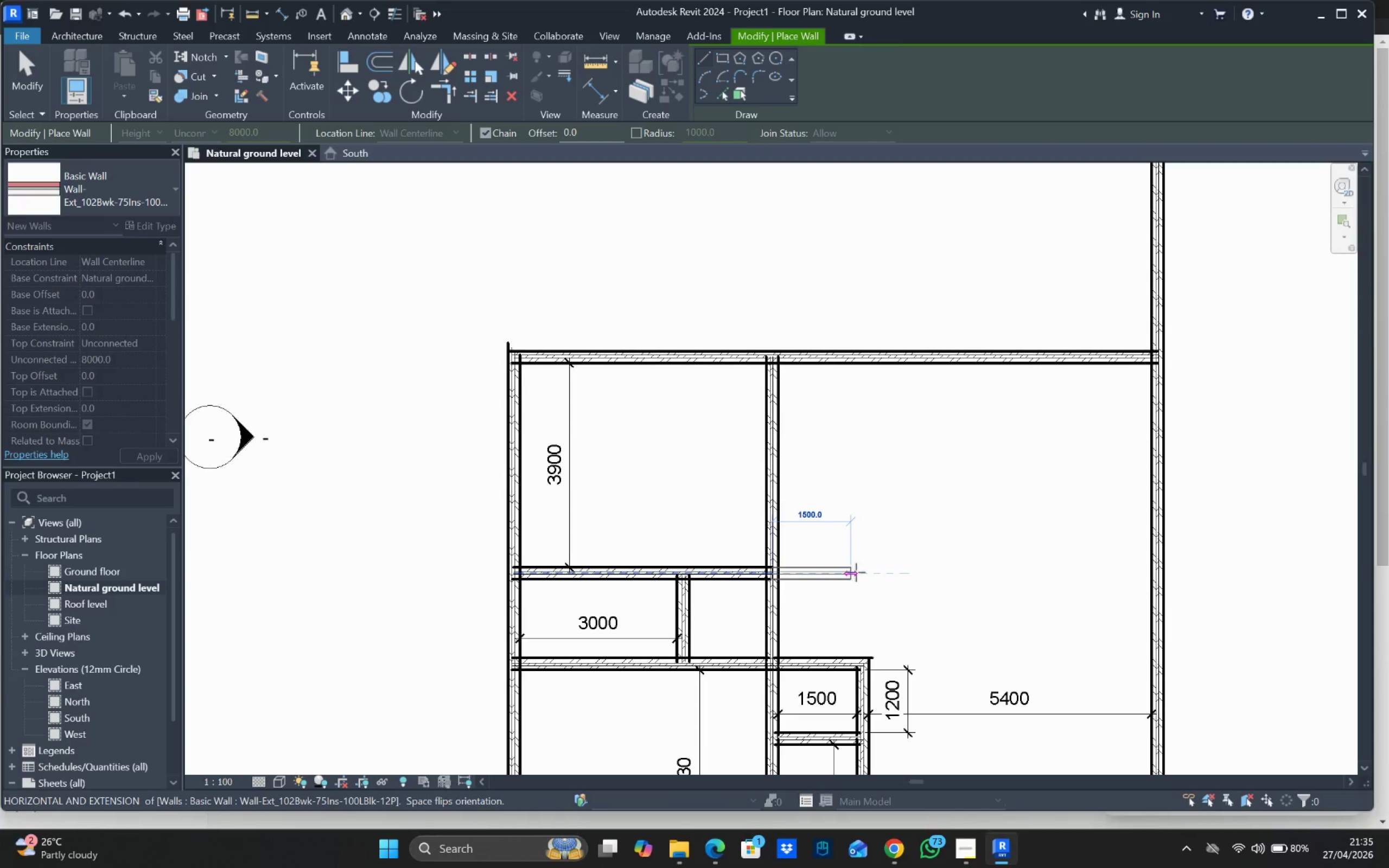 
left_click_drag(start_coordinate=[862, 575], to_coordinate=[862, 565])
 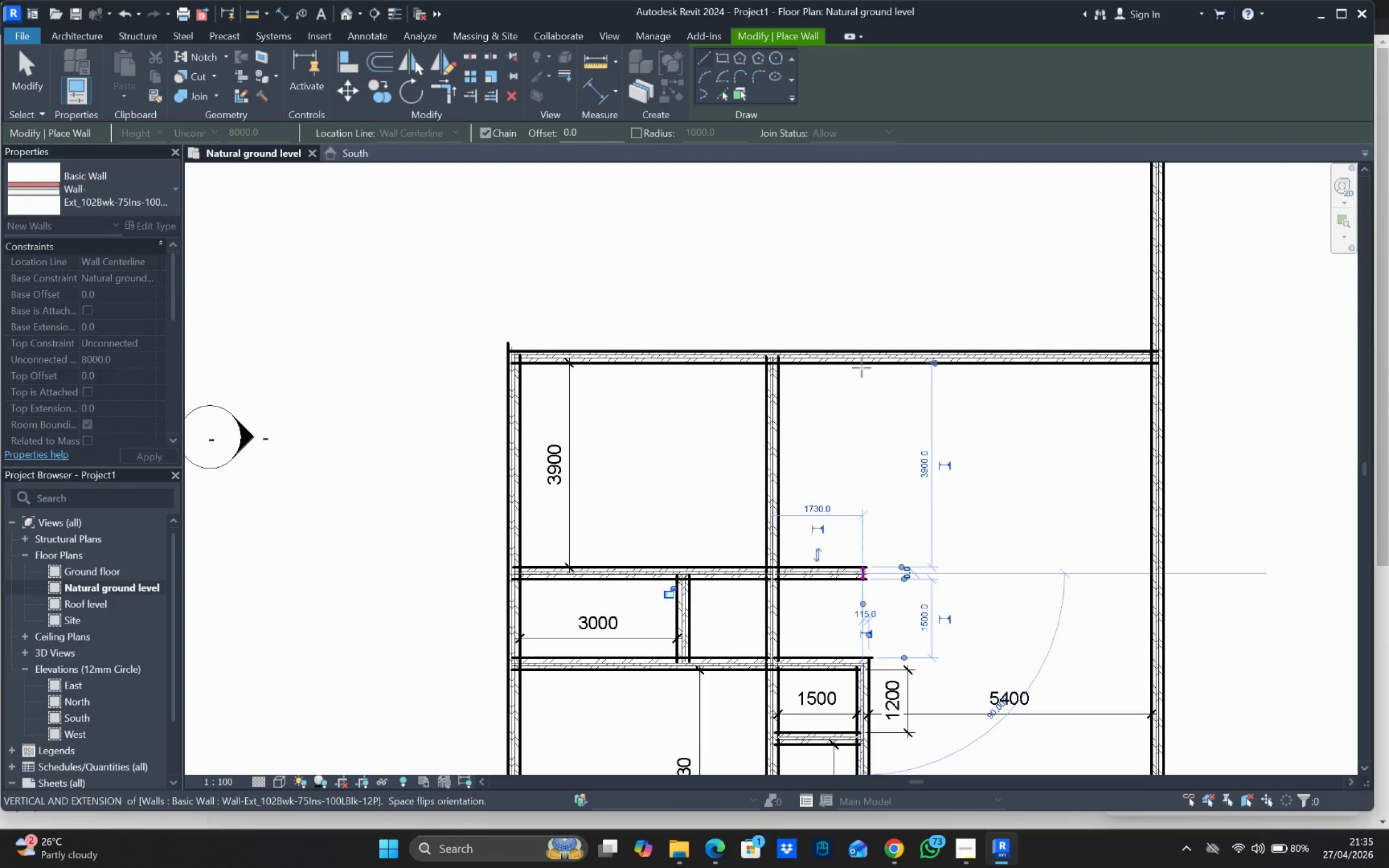 
mouse_move([859, 372])
 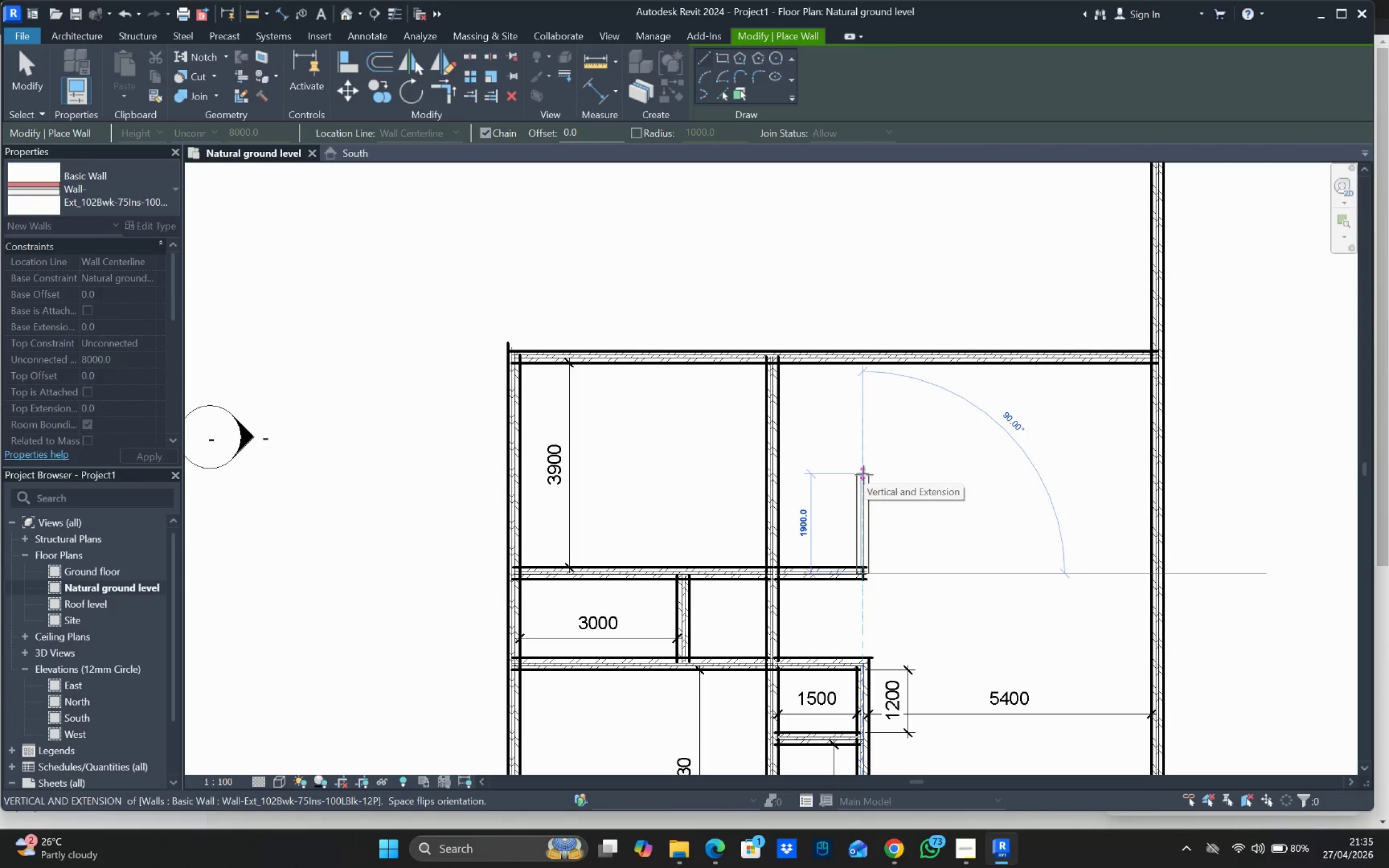 
left_click([864, 469])
 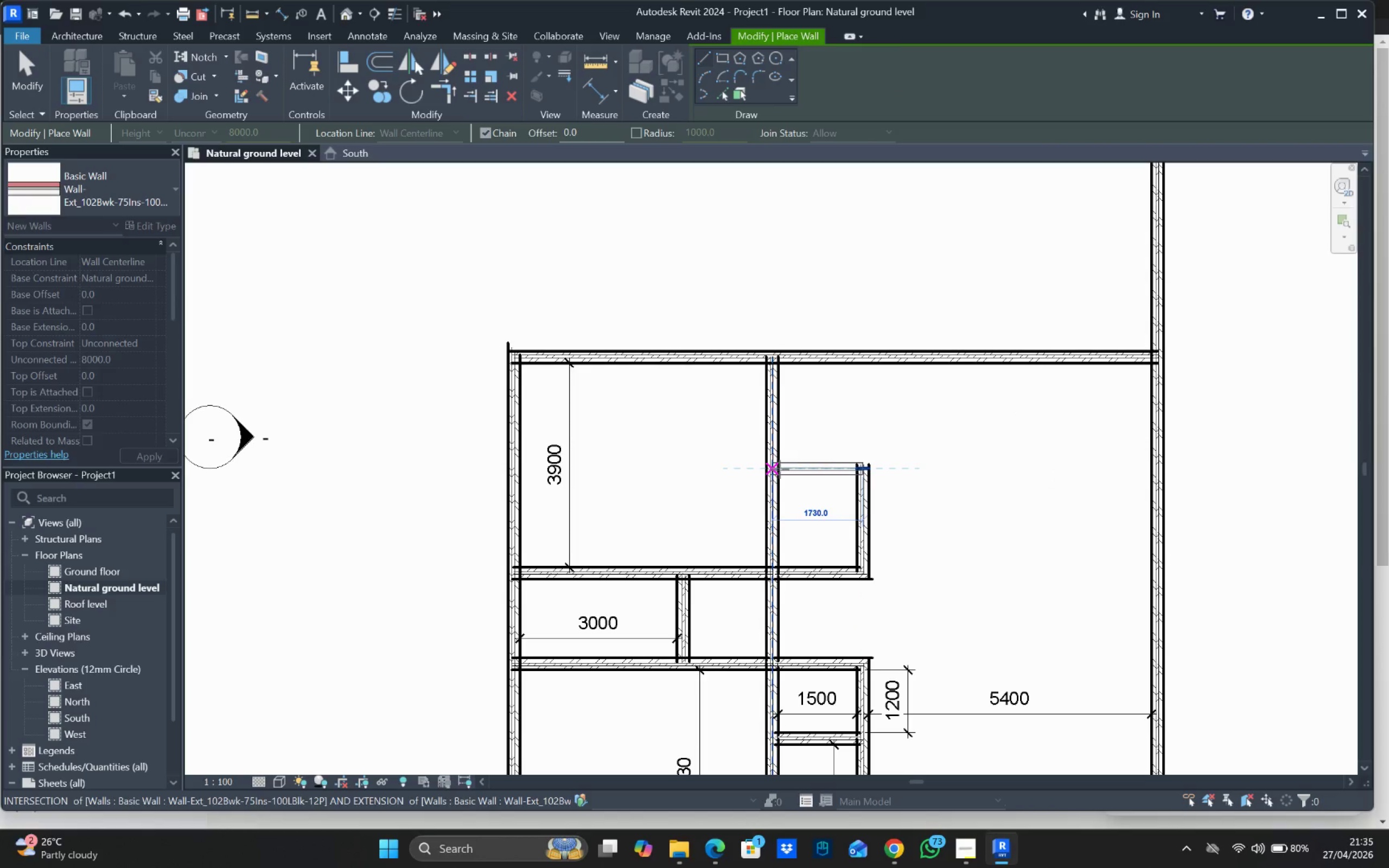 
left_click([779, 470])
 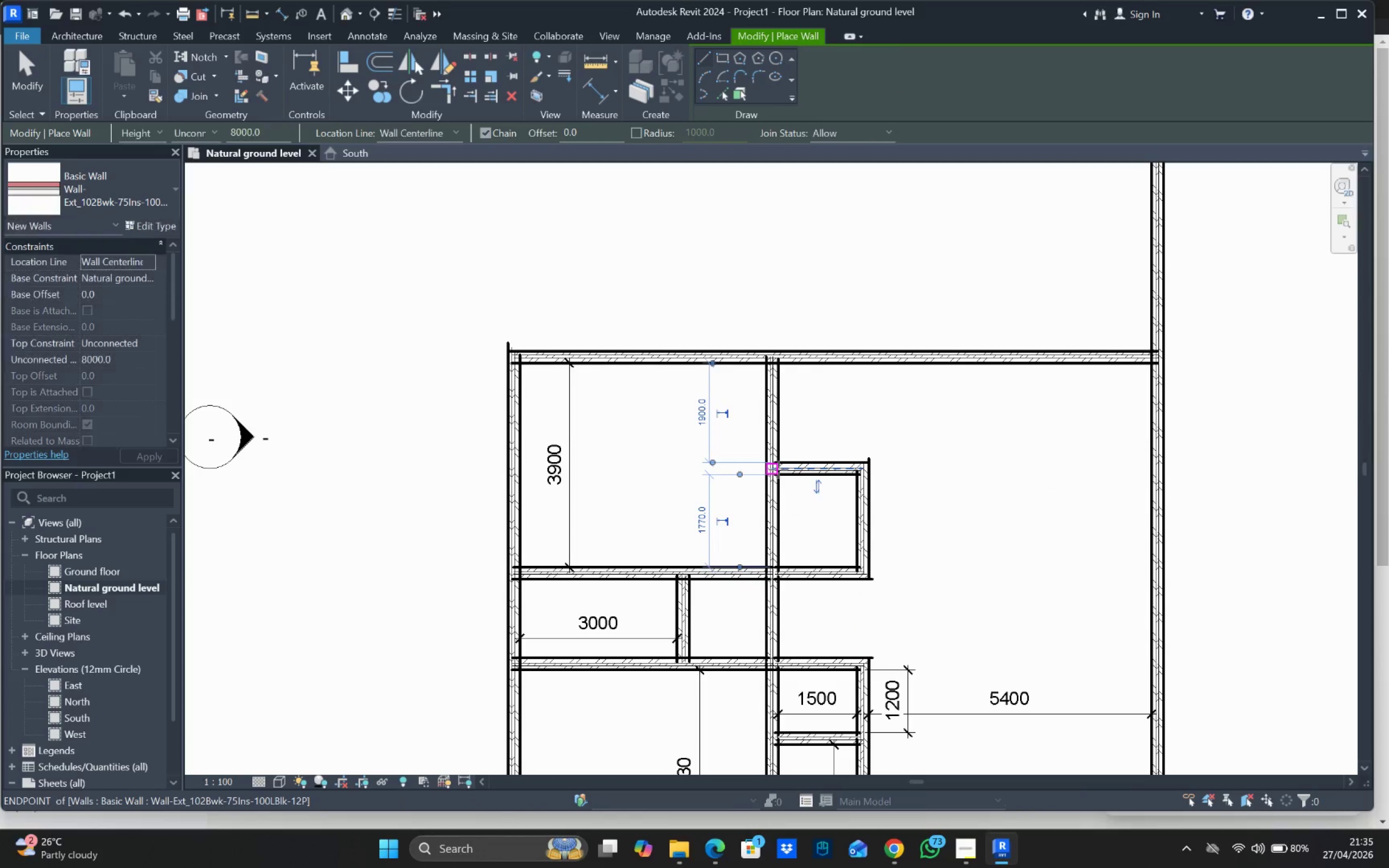 
key(Escape)
 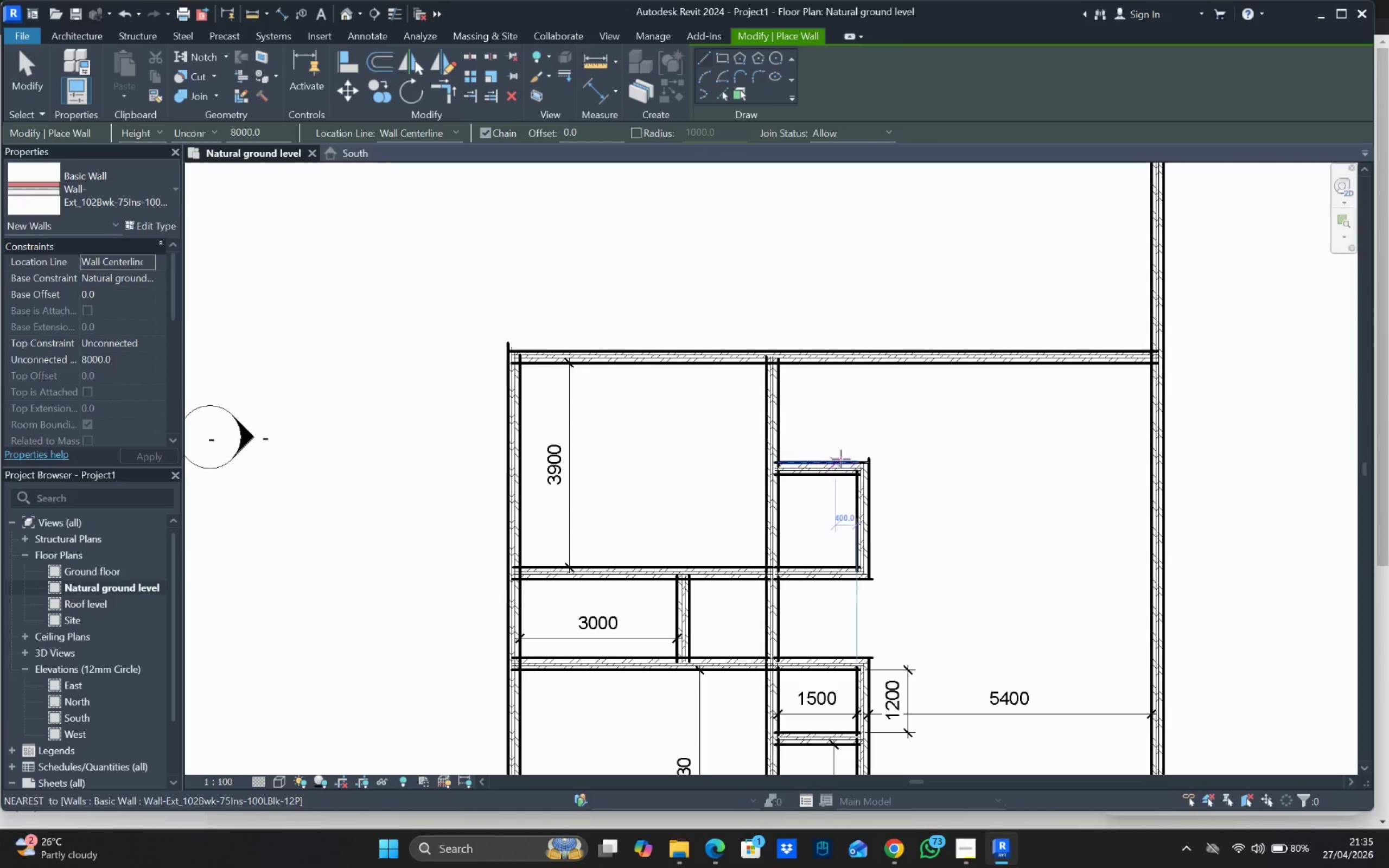 
key(Escape)
 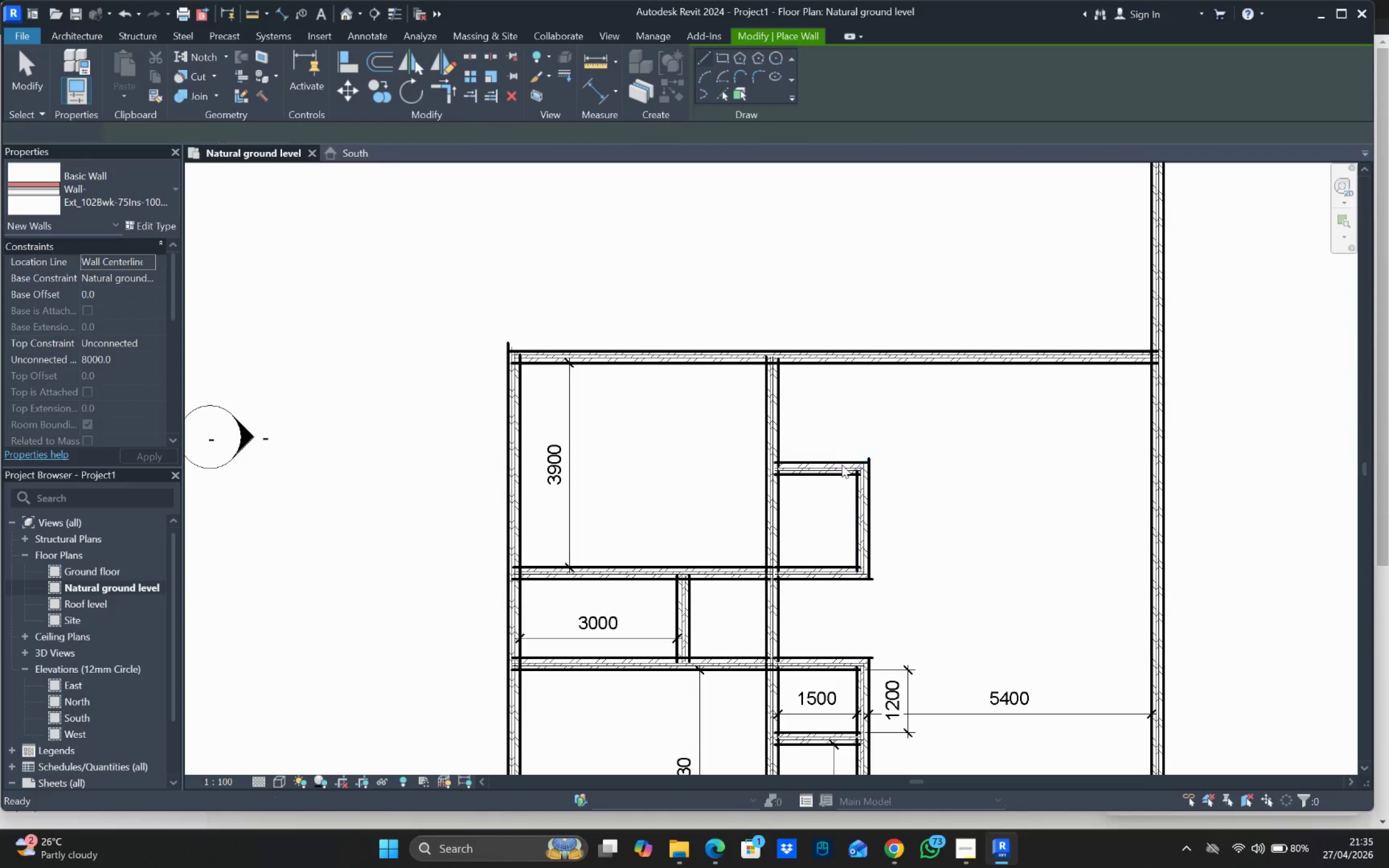 
left_click([842, 465])
 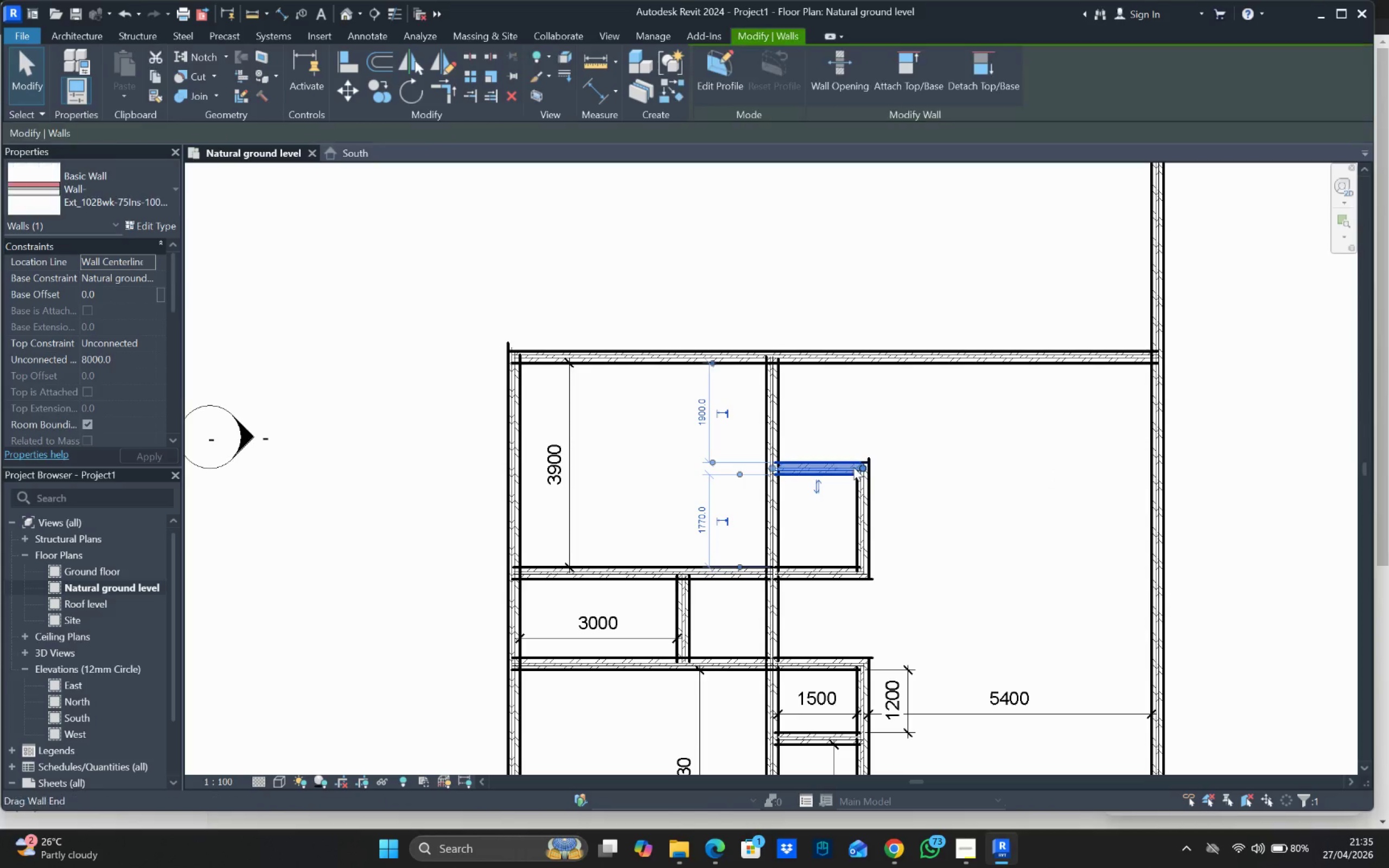 
left_click_drag(start_coordinate=[854, 467], to_coordinate=[899, 467])
 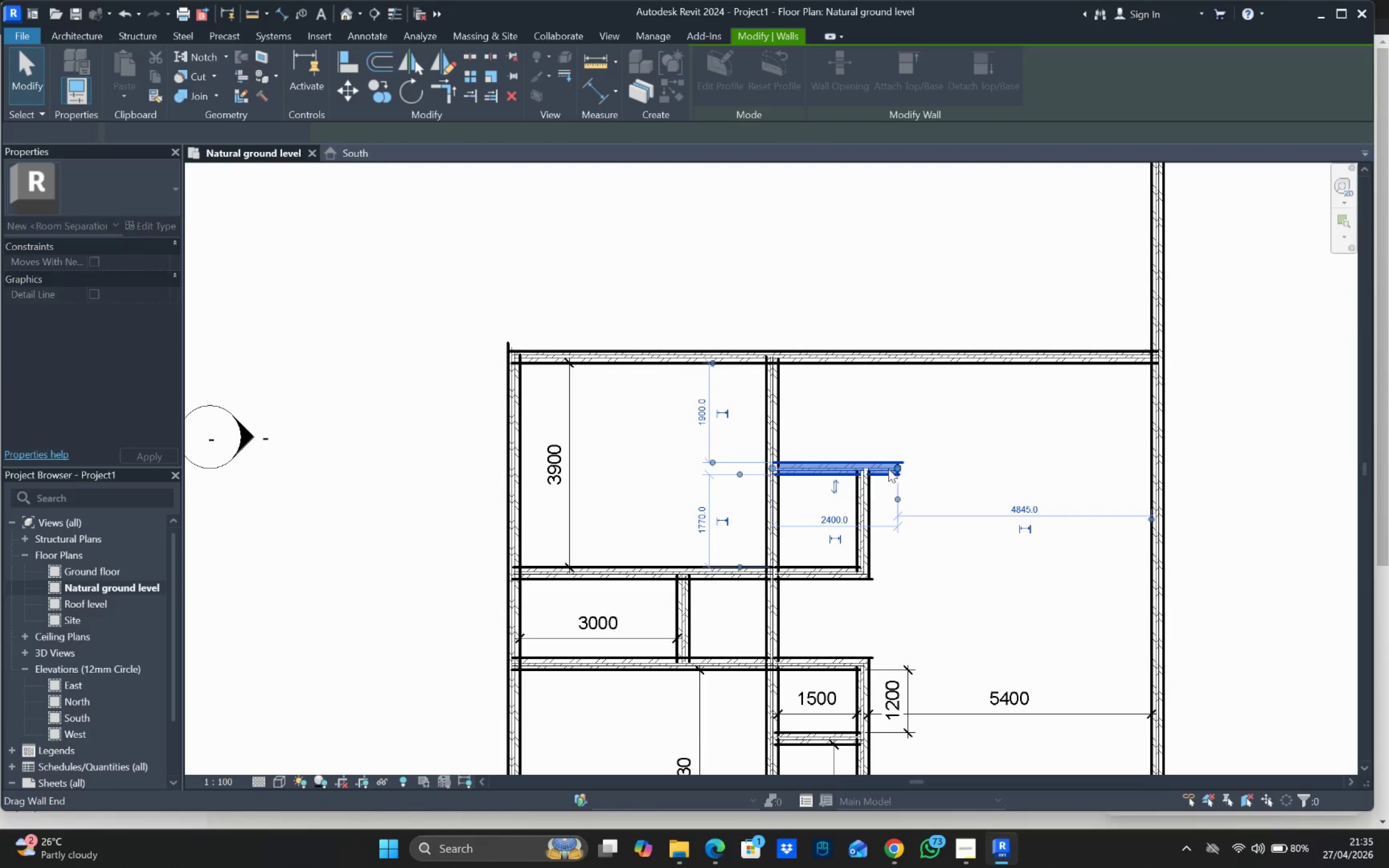 
key(Escape)
 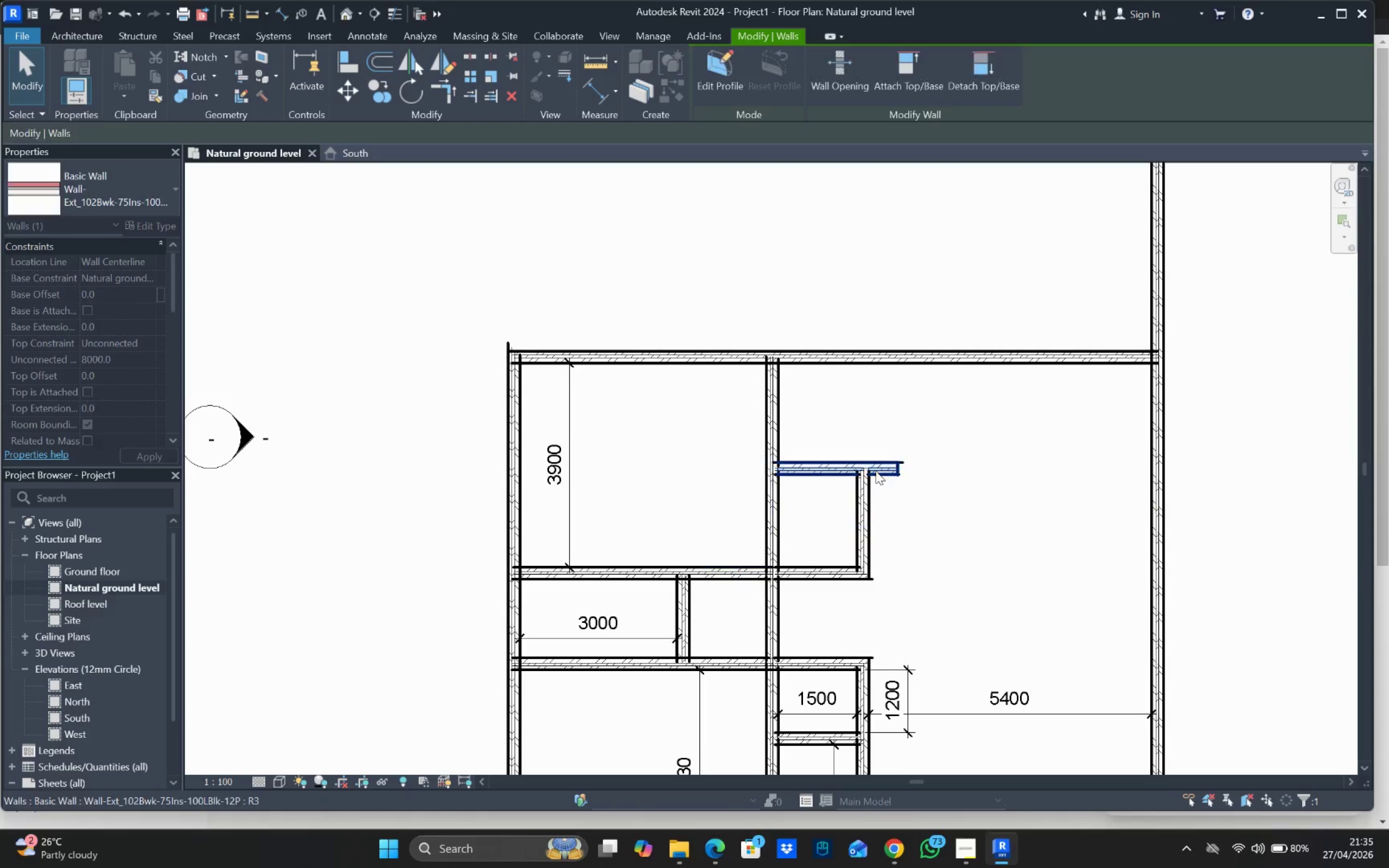 
right_click([875, 471])
 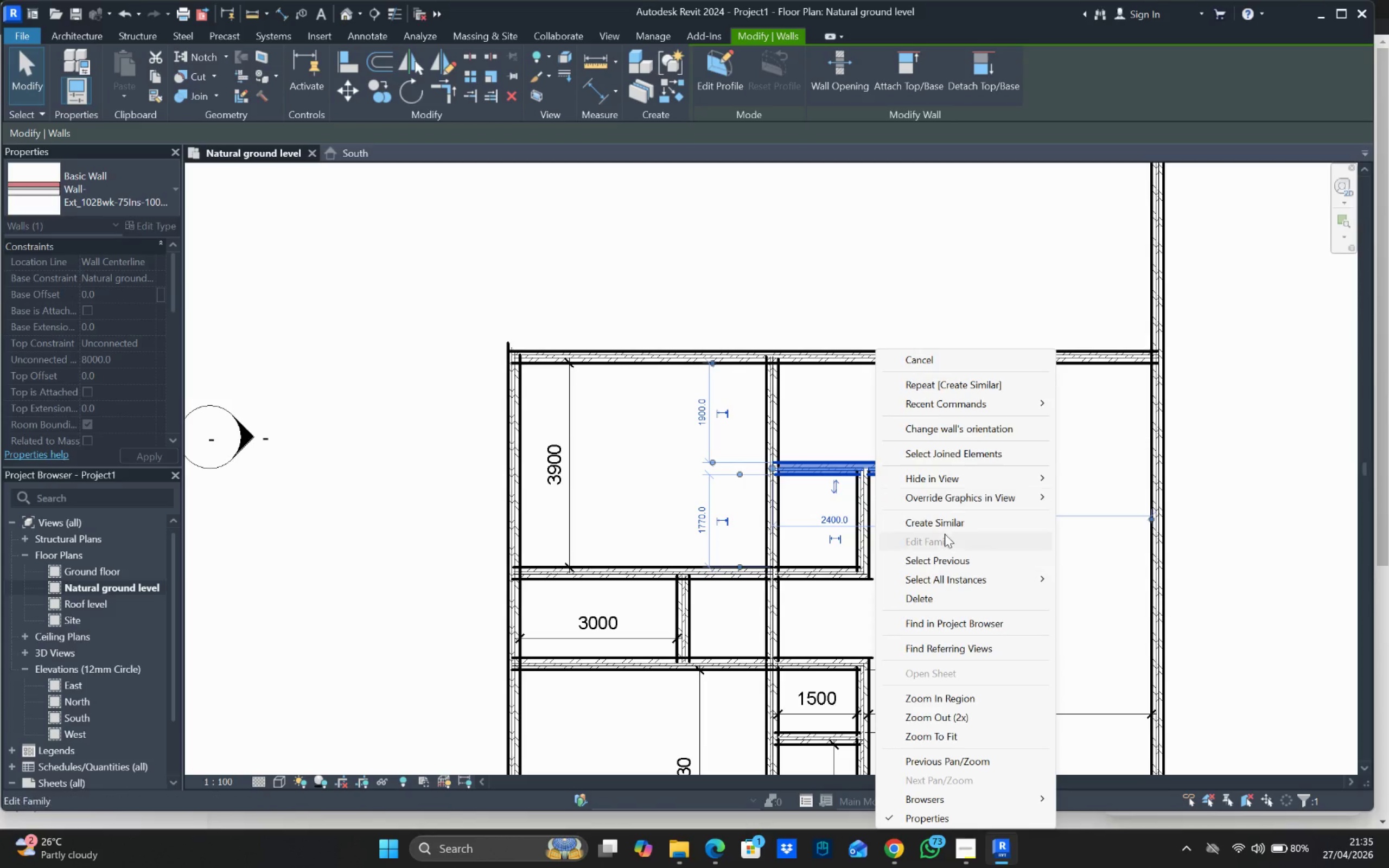 
left_click([949, 518])
 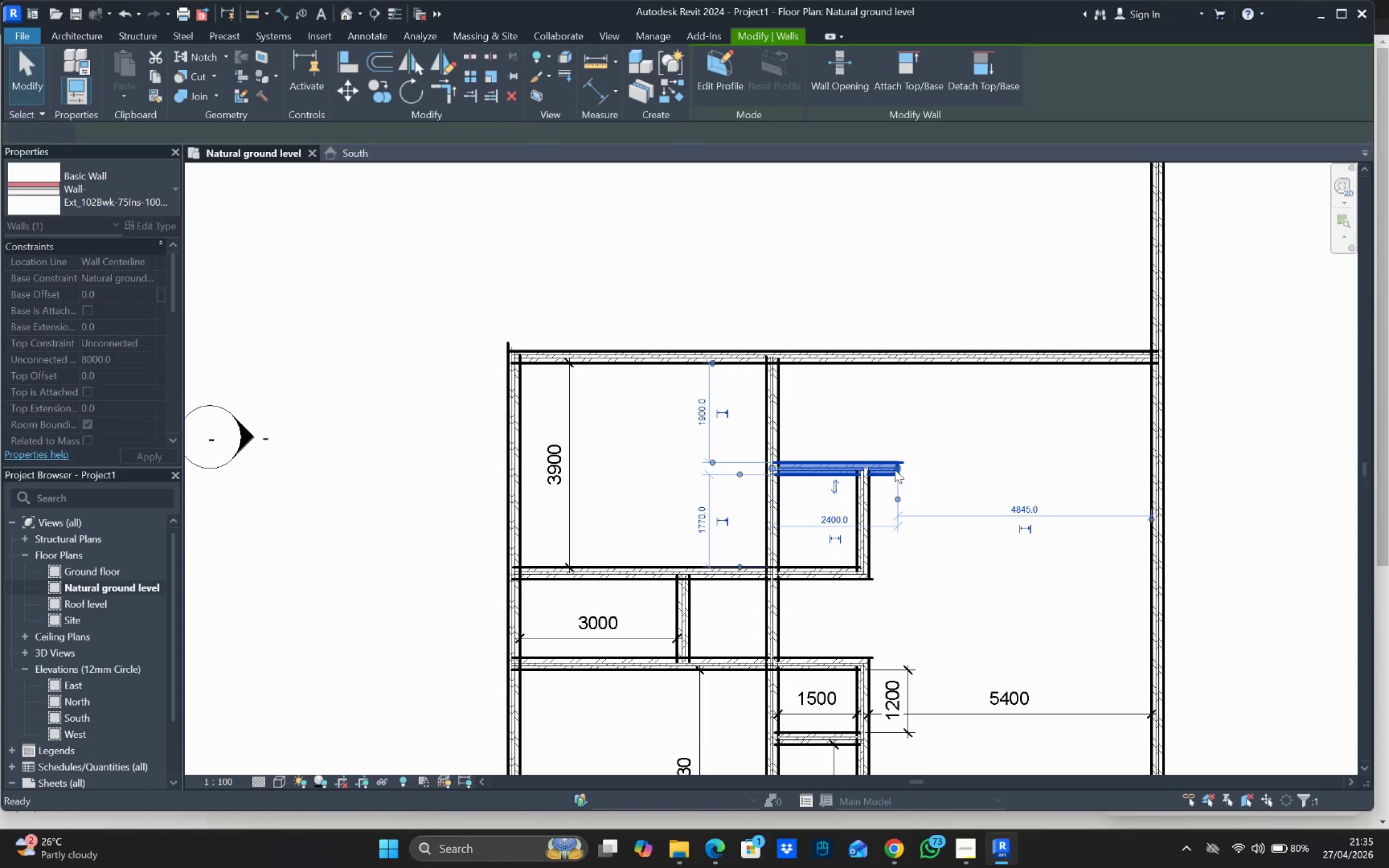 
left_click_drag(start_coordinate=[897, 468], to_coordinate=[899, 444])
 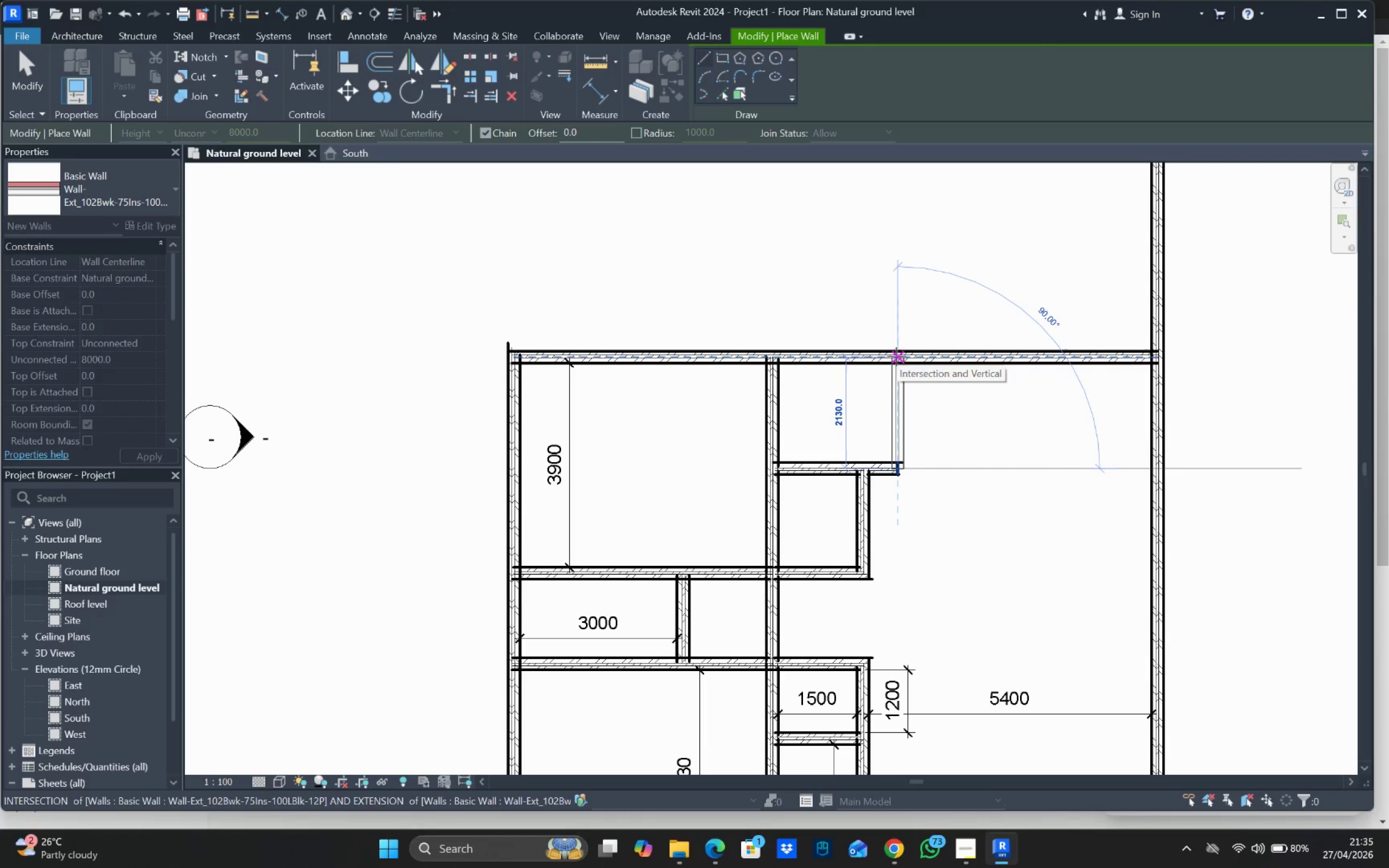 
left_click([896, 356])
 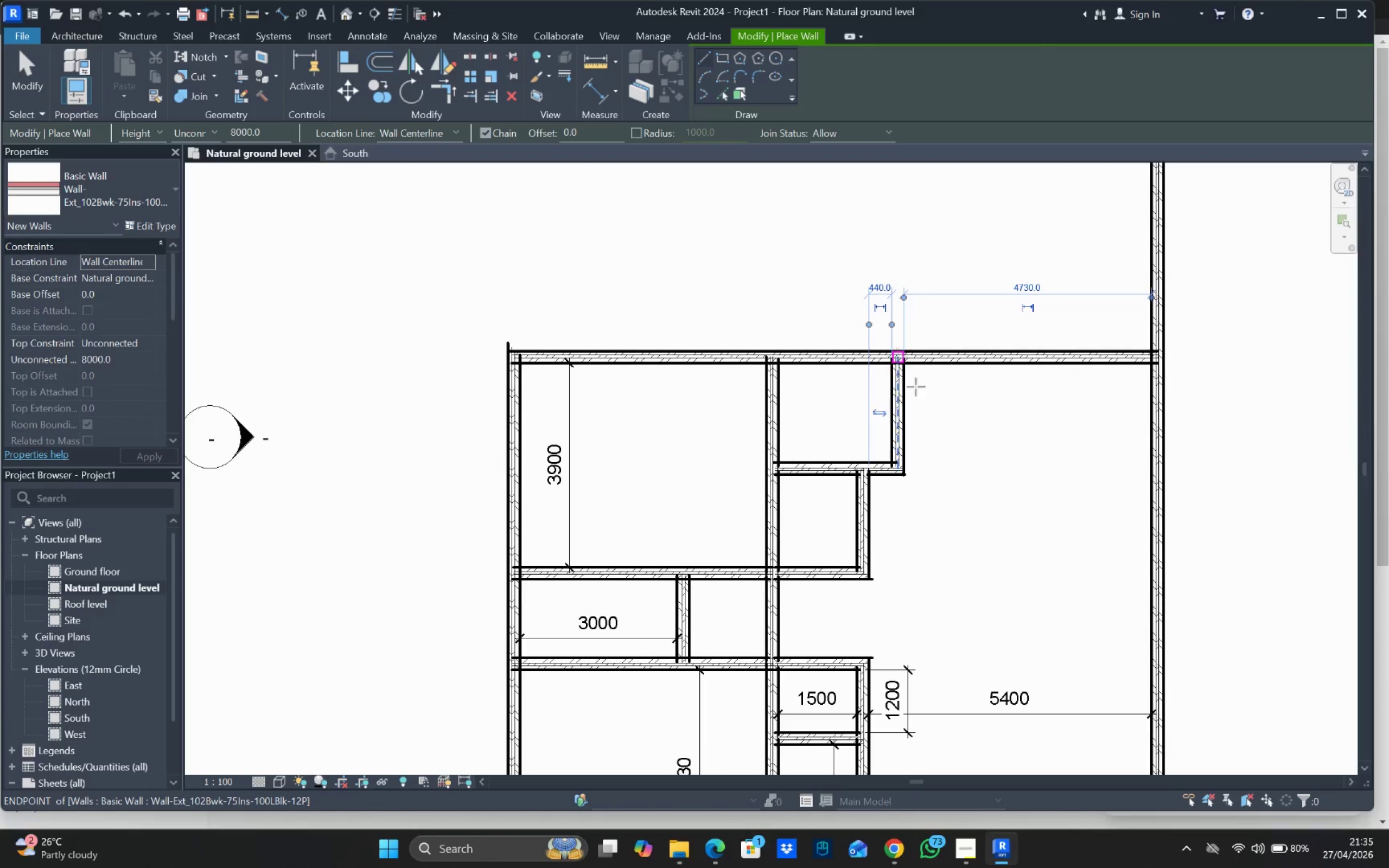 
scroll: coordinate [925, 412], scroll_direction: down, amount: 1.0
 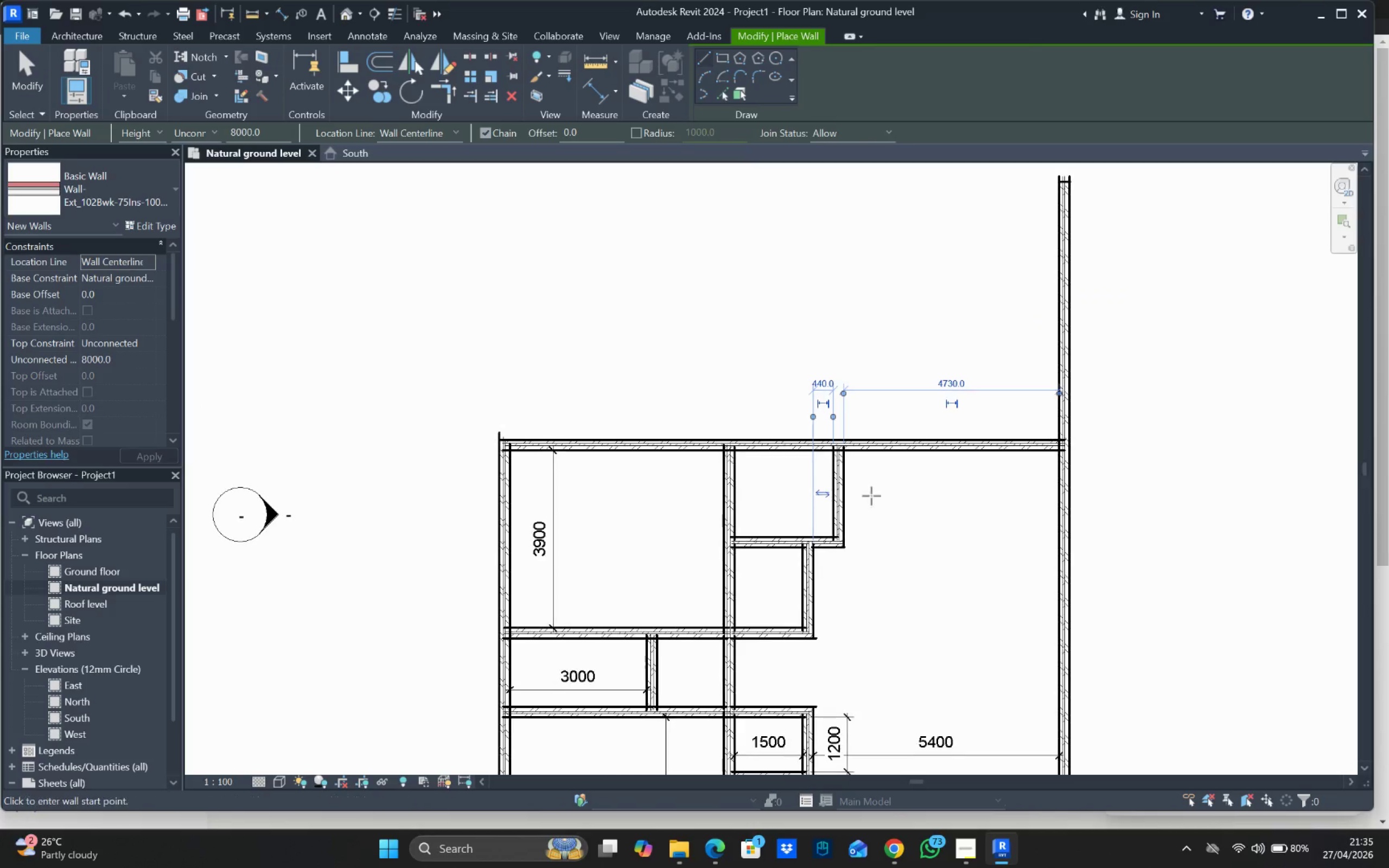 
key(Escape)
 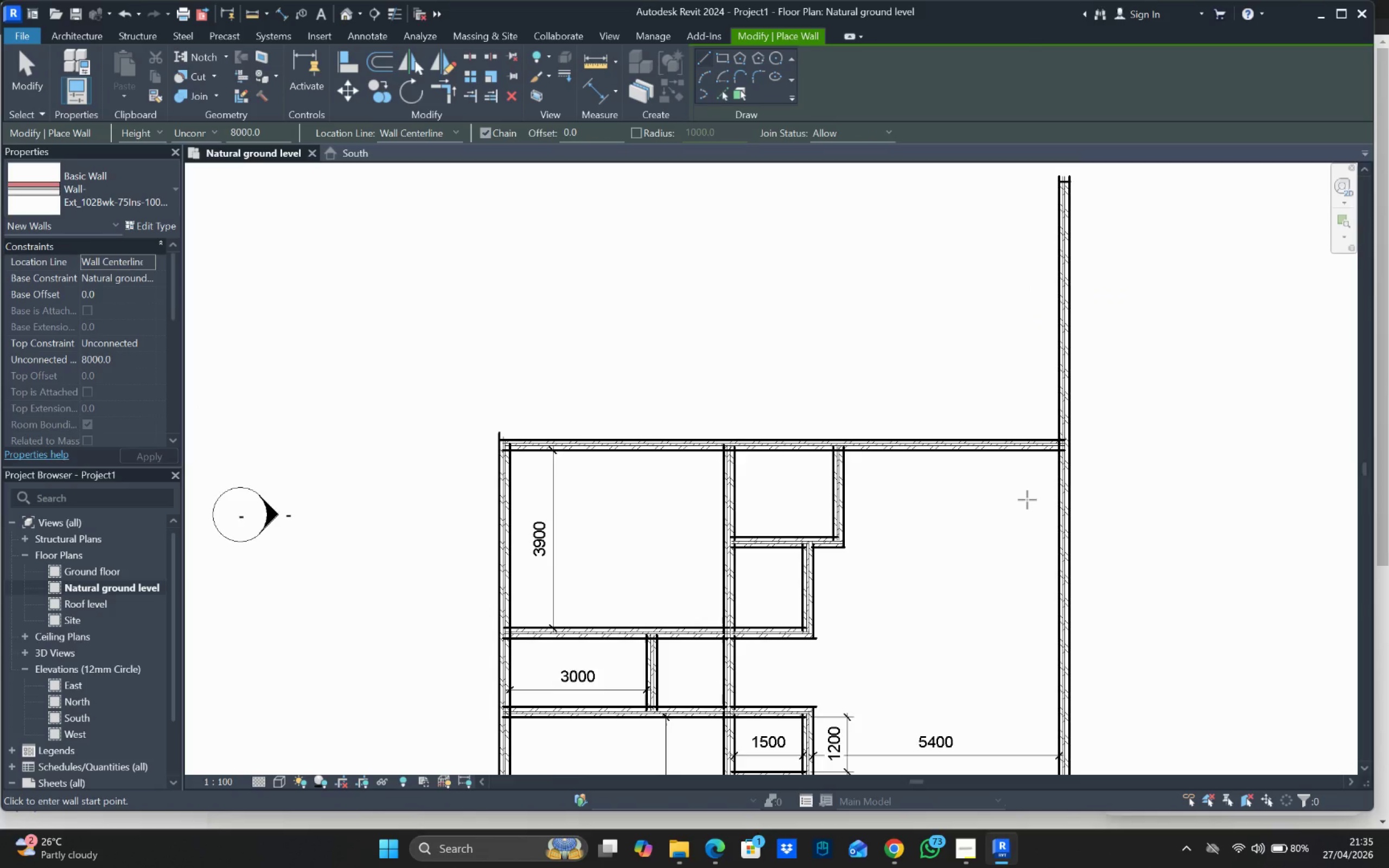 
scroll: coordinate [837, 346], scroll_direction: down, amount: 3.0
 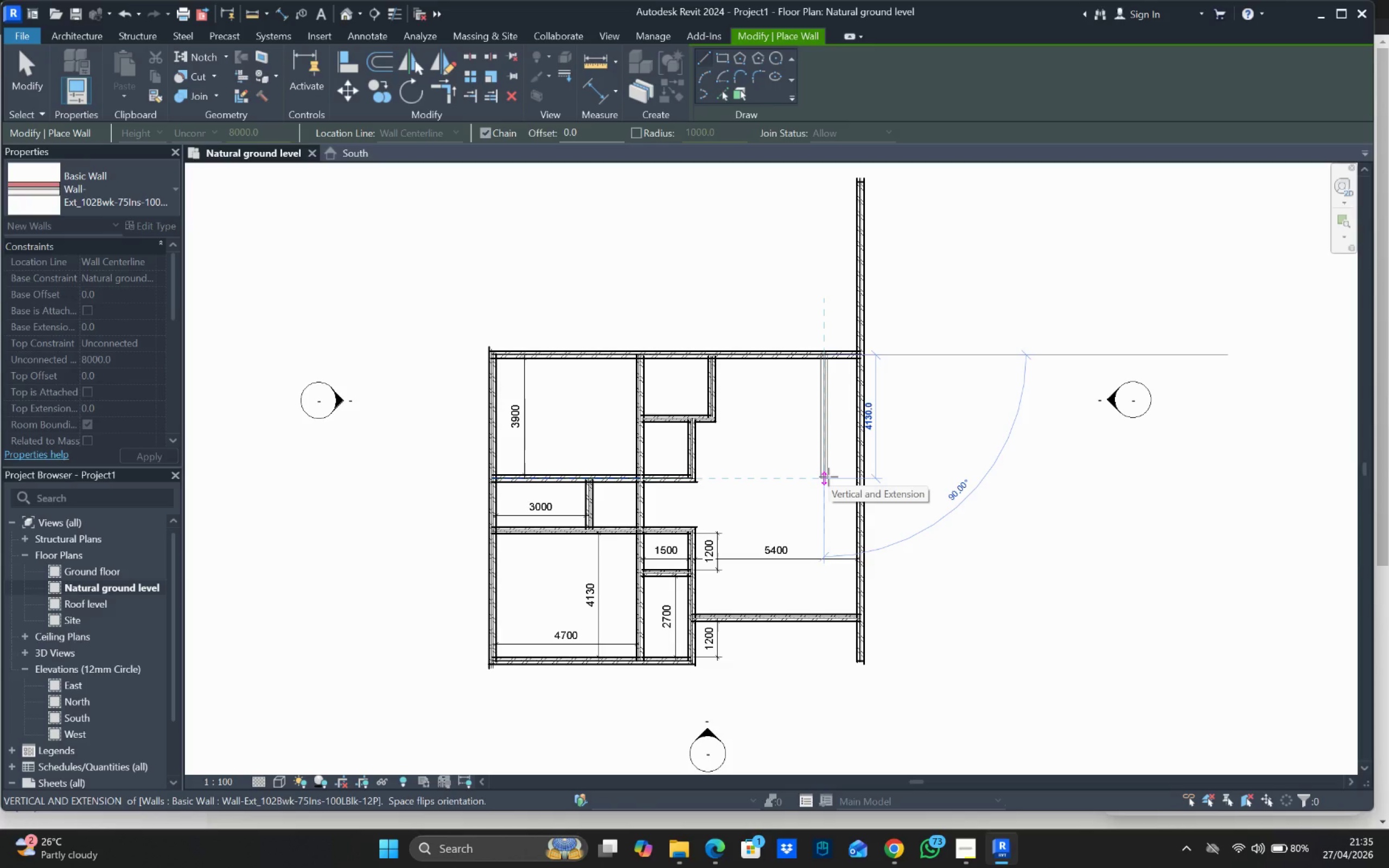 
wait(5.89)
 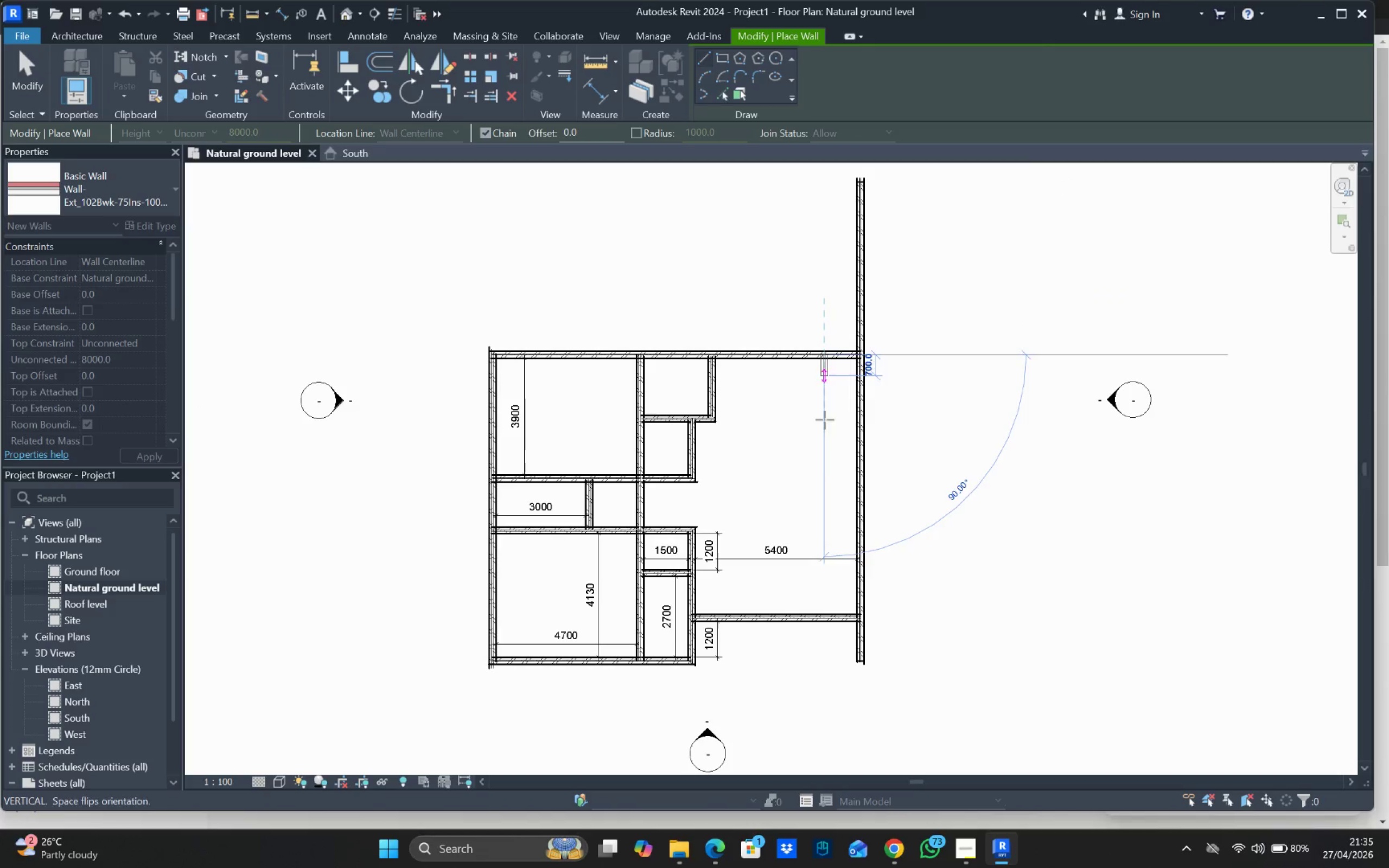 
left_click([832, 464])
 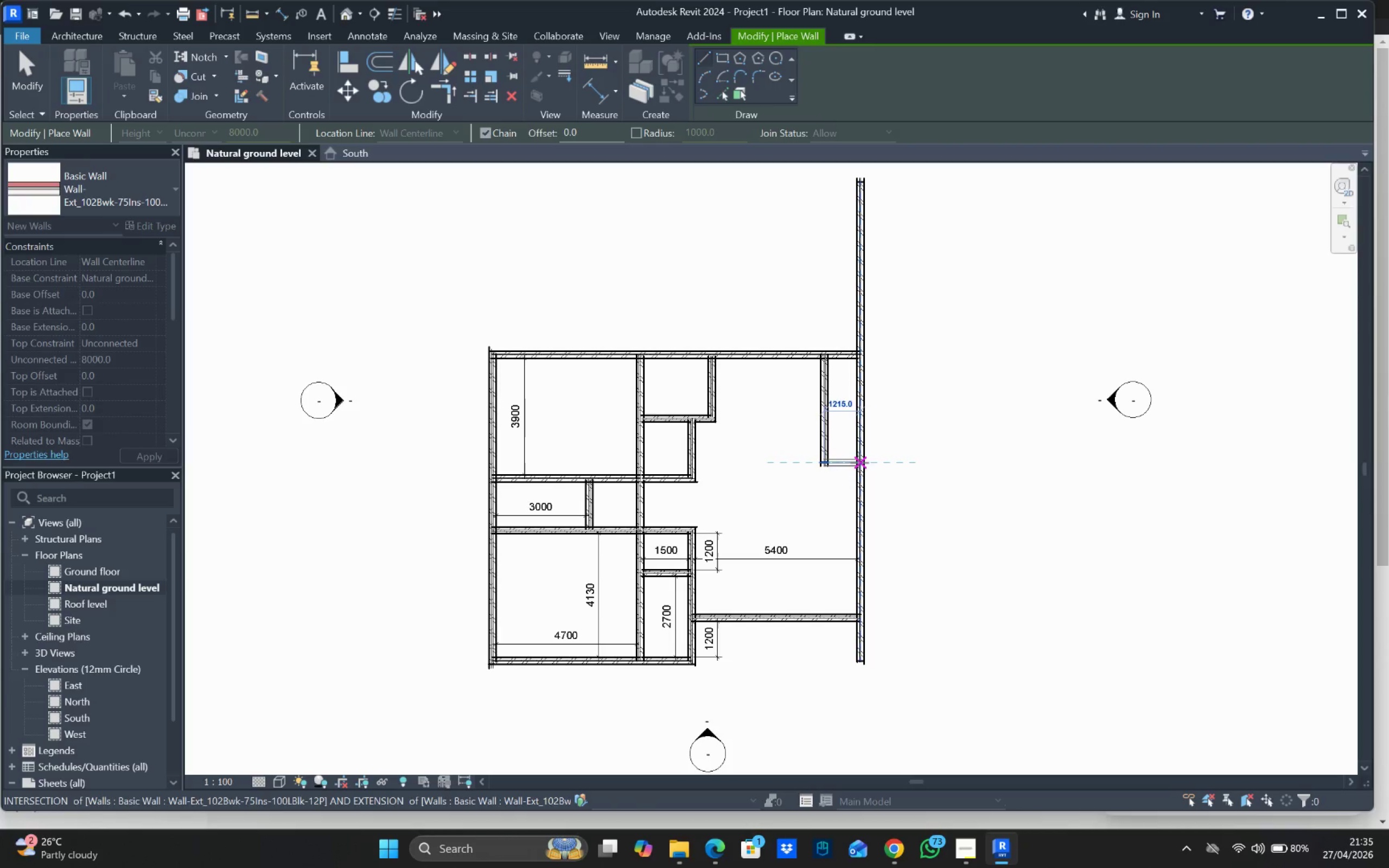 
left_click([859, 463])
 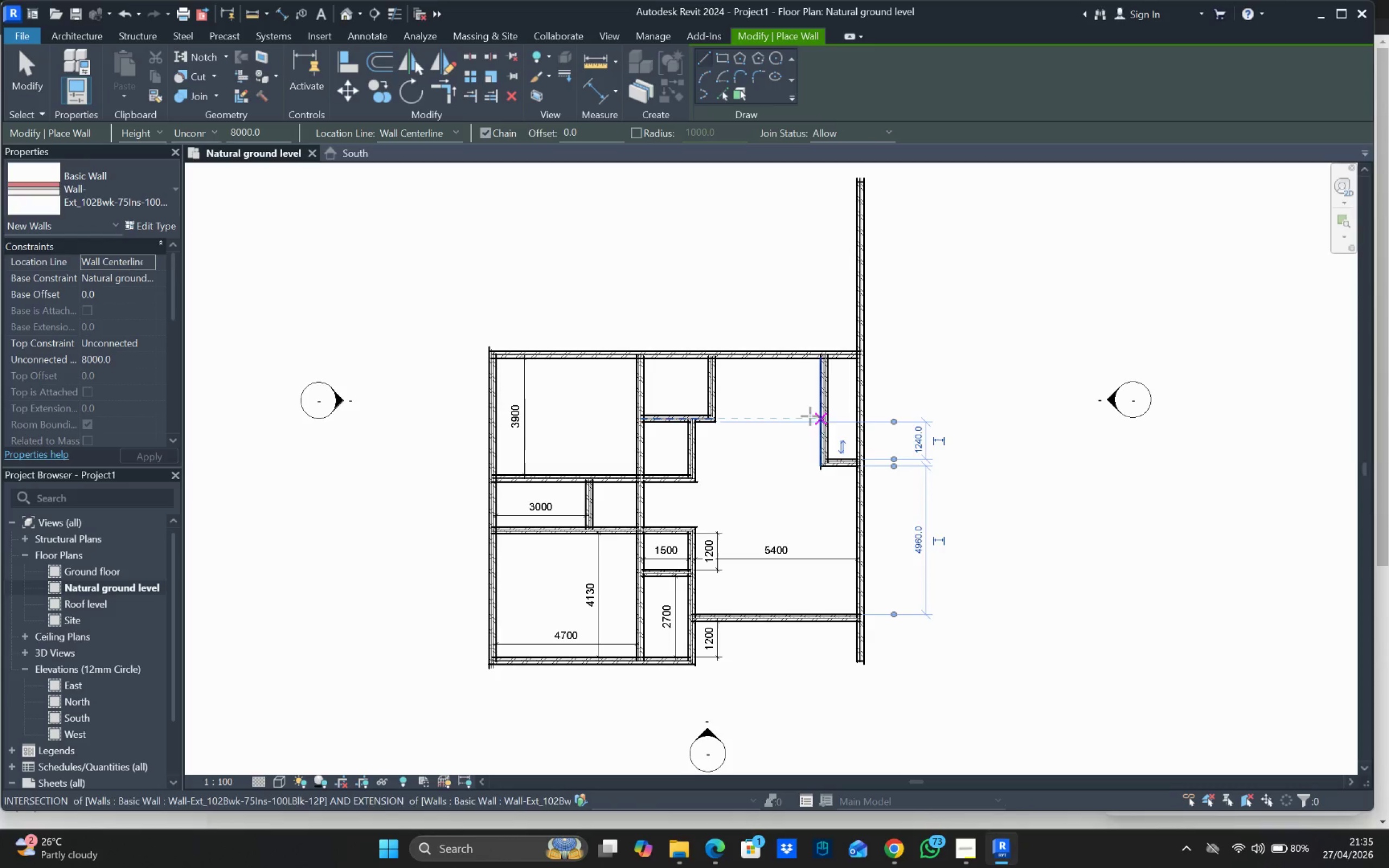 
scroll: coordinate [800, 404], scroll_direction: up, amount: 2.0
 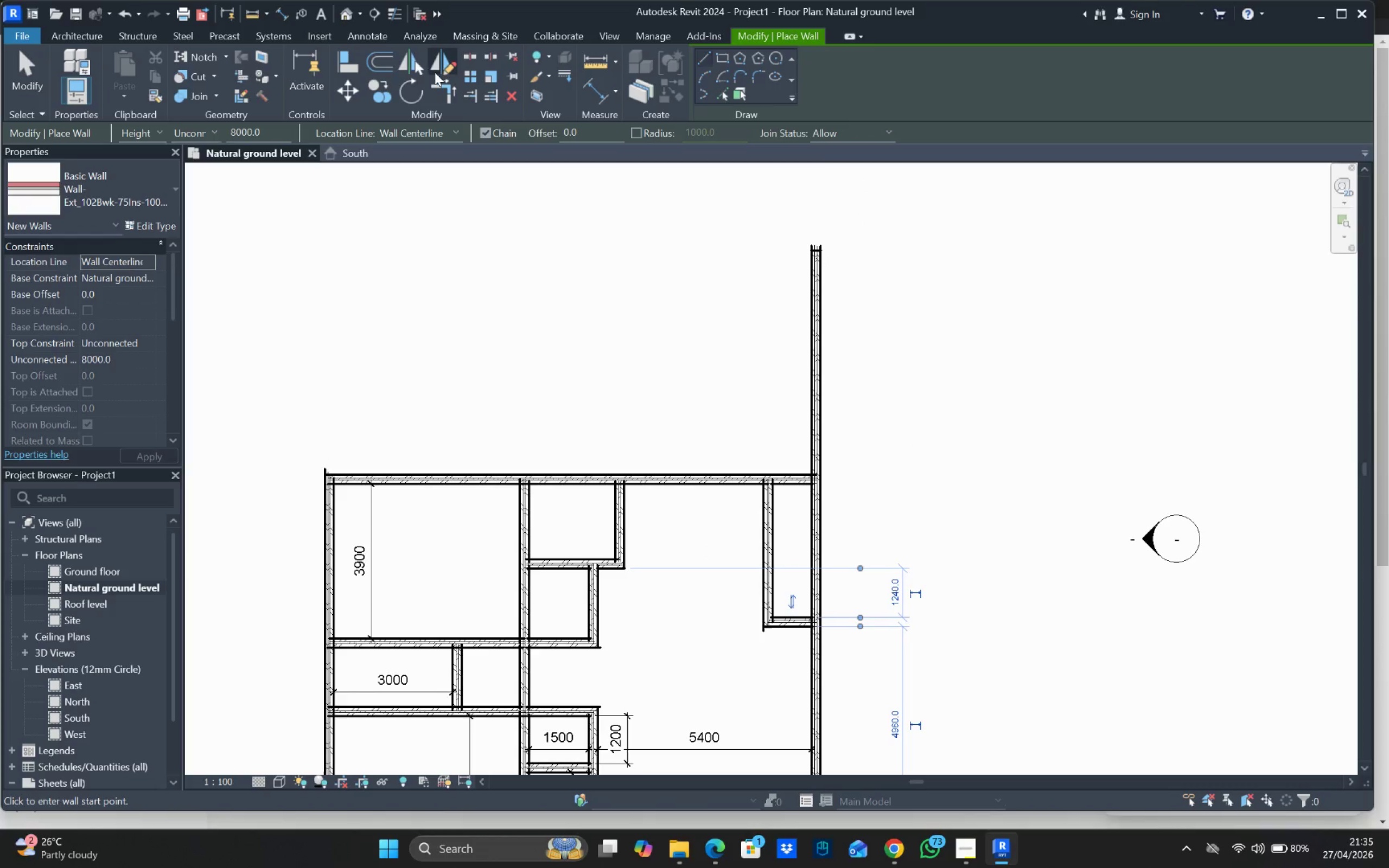 
left_click([443, 81])
 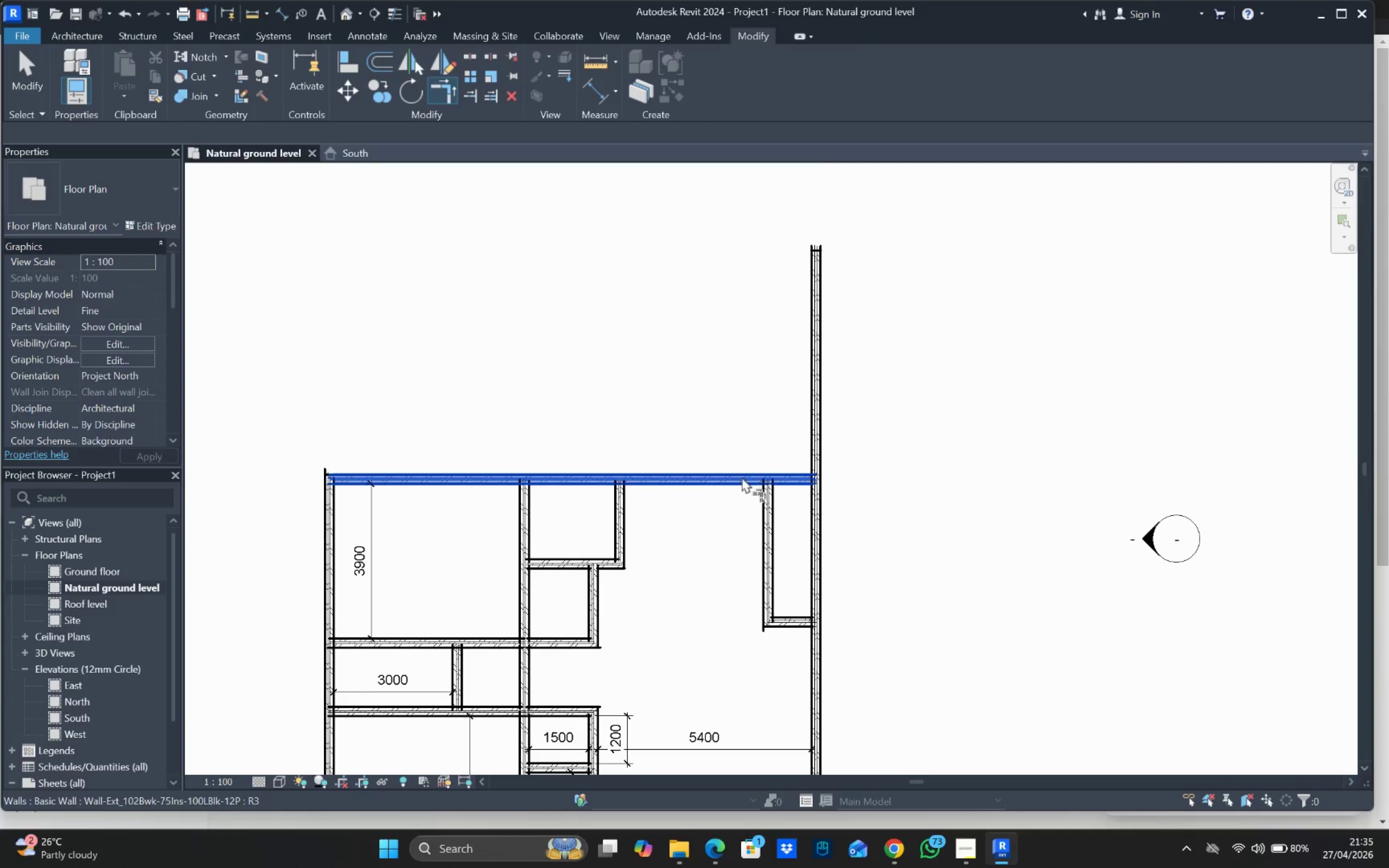 
double_click([763, 508])
 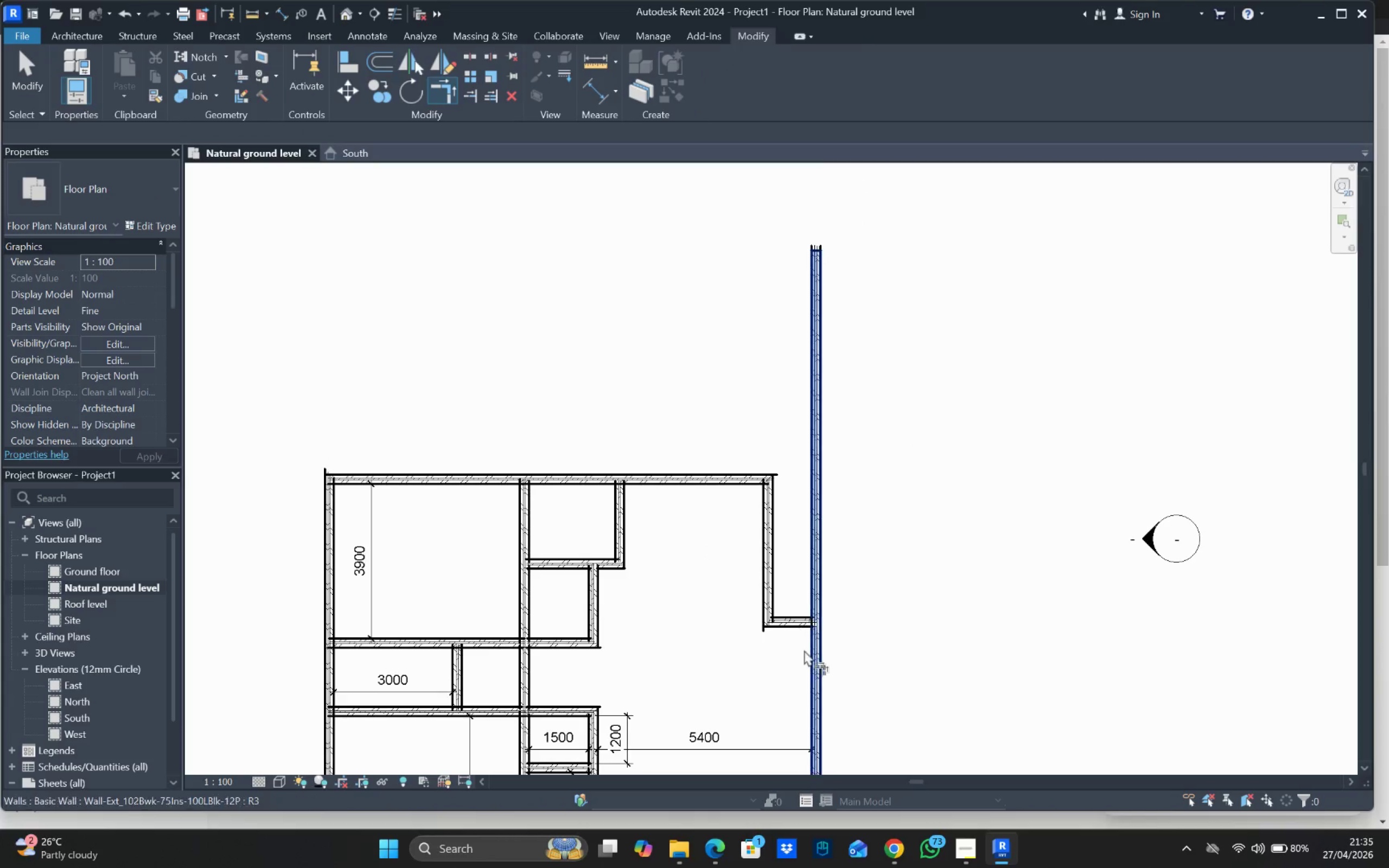 
left_click_drag(start_coordinate=[785, 612], to_coordinate=[787, 618])
 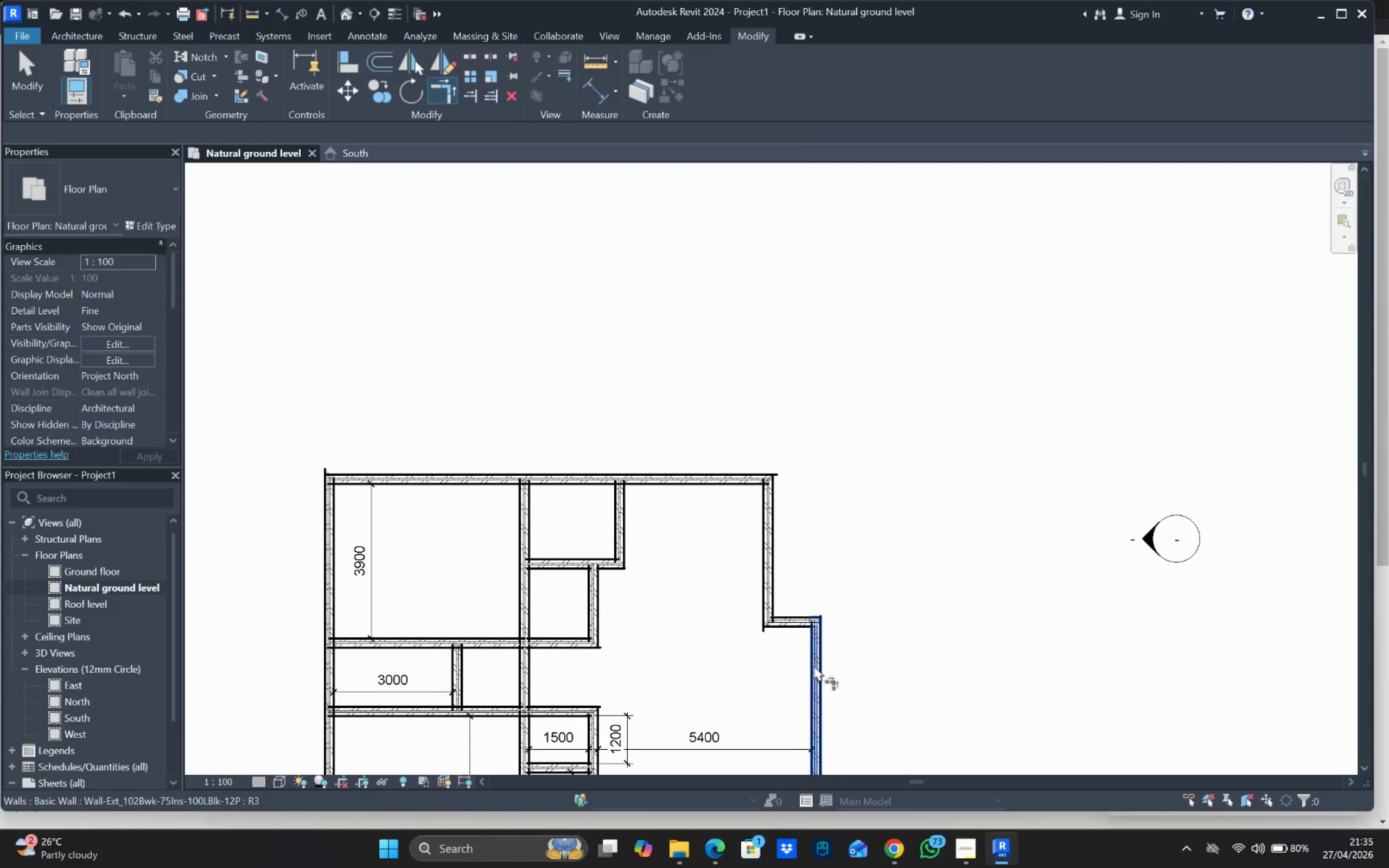 
scroll: coordinate [821, 618], scroll_direction: down, amount: 6.0
 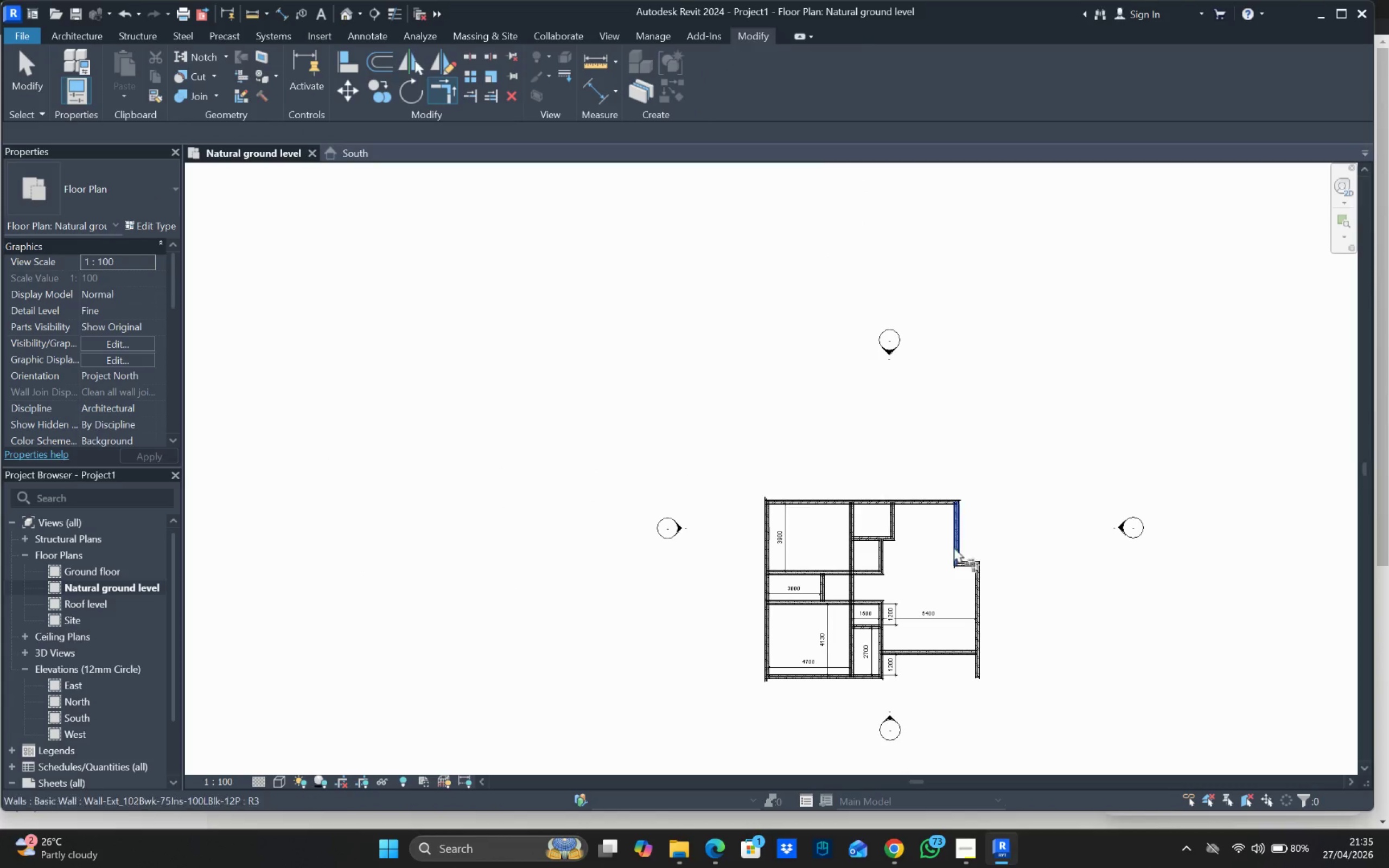 
scroll: coordinate [925, 432], scroll_direction: up, amount: 6.0
 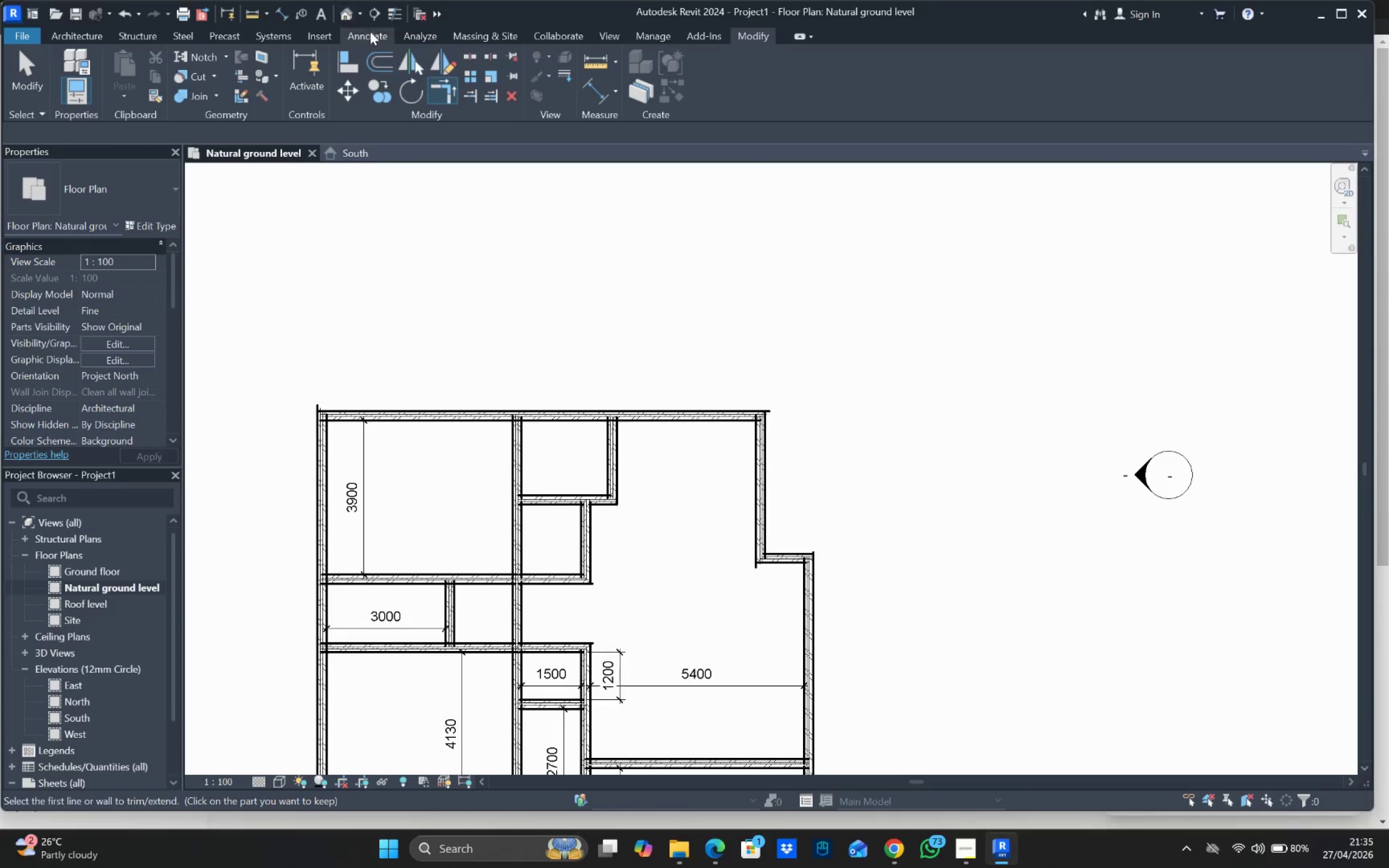 
left_click([373, 35])
 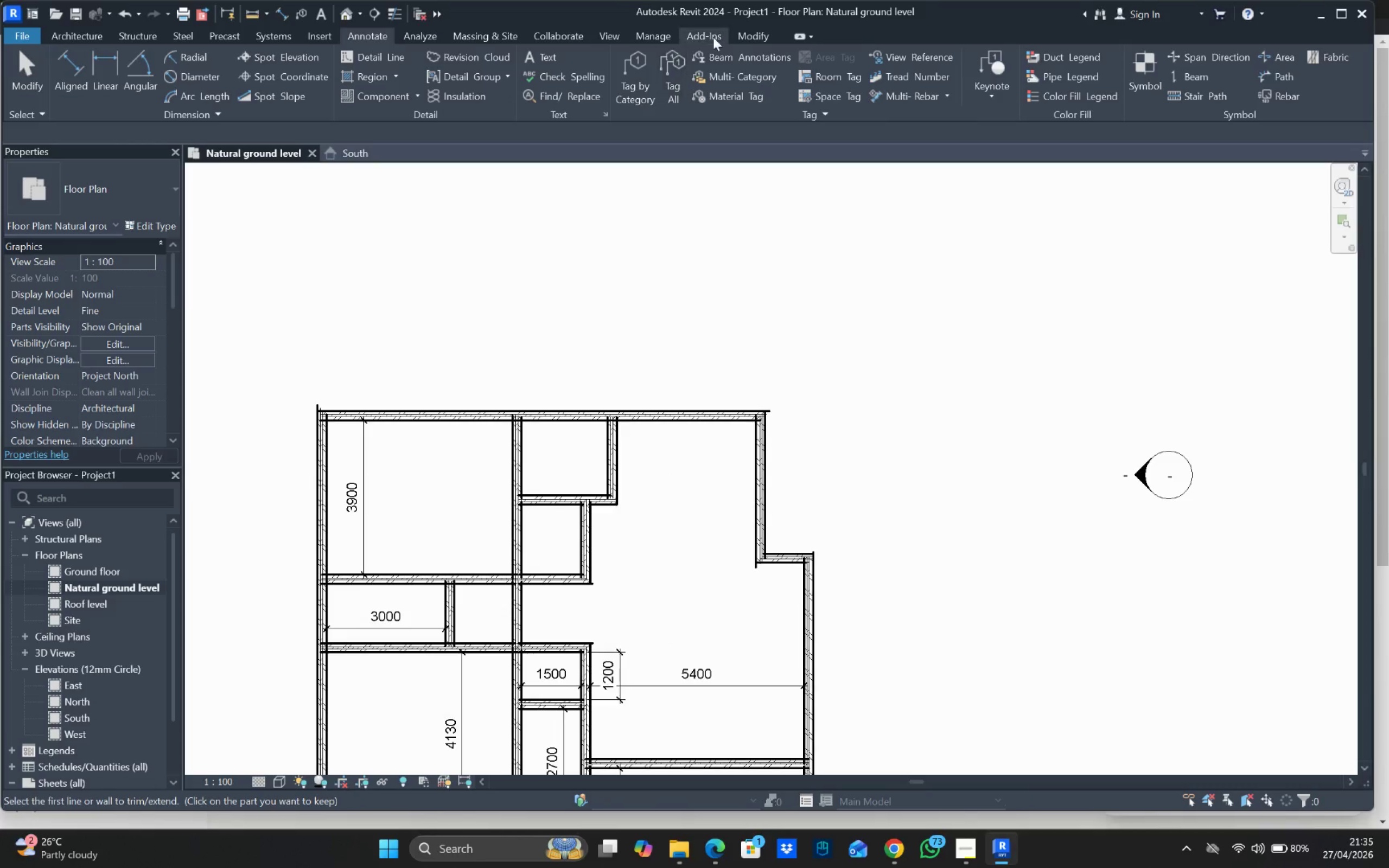 
left_click_drag(start_coordinate=[63, 61], to_coordinate=[69, 62])
 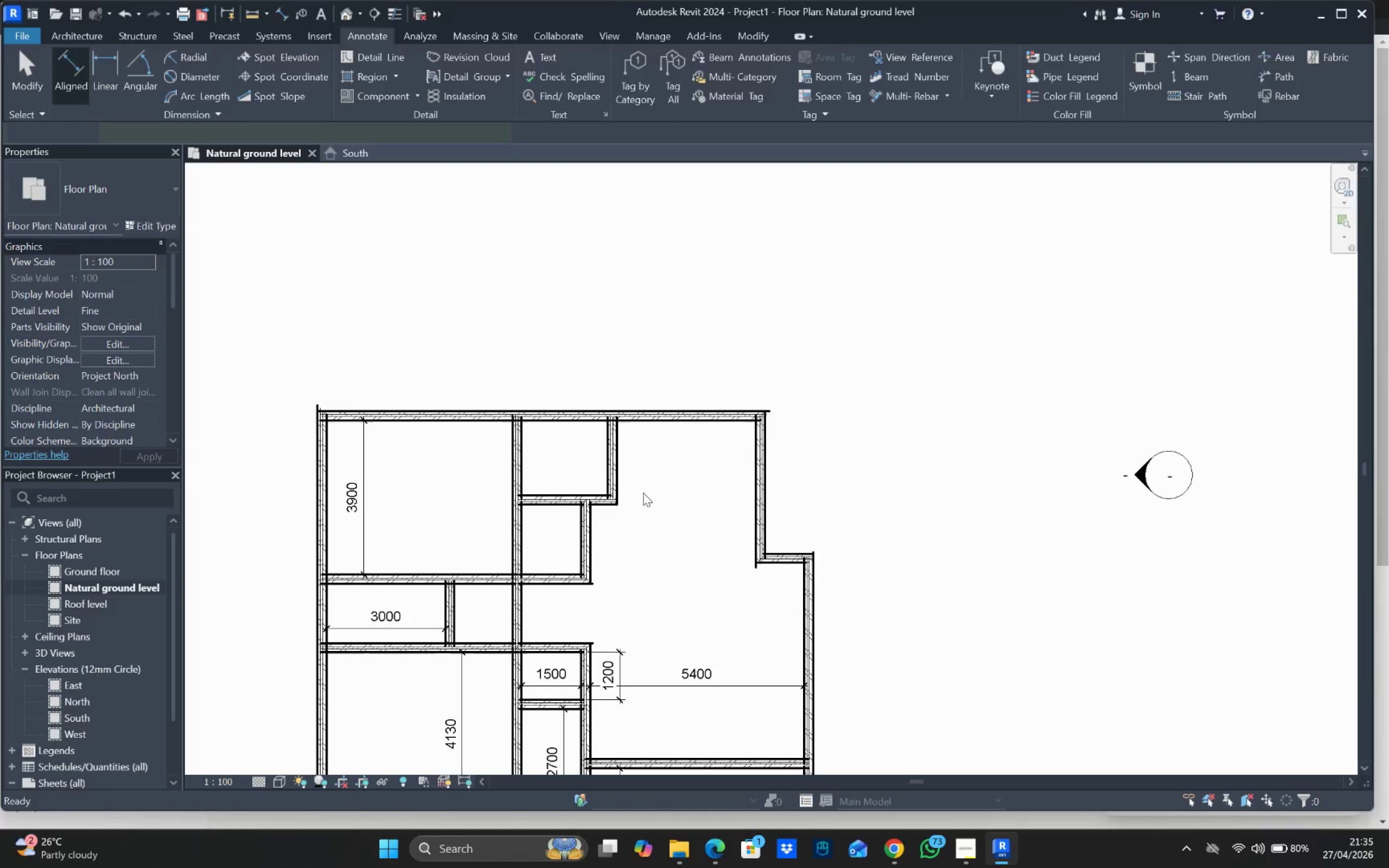 
scroll: coordinate [639, 492], scroll_direction: up, amount: 3.0
 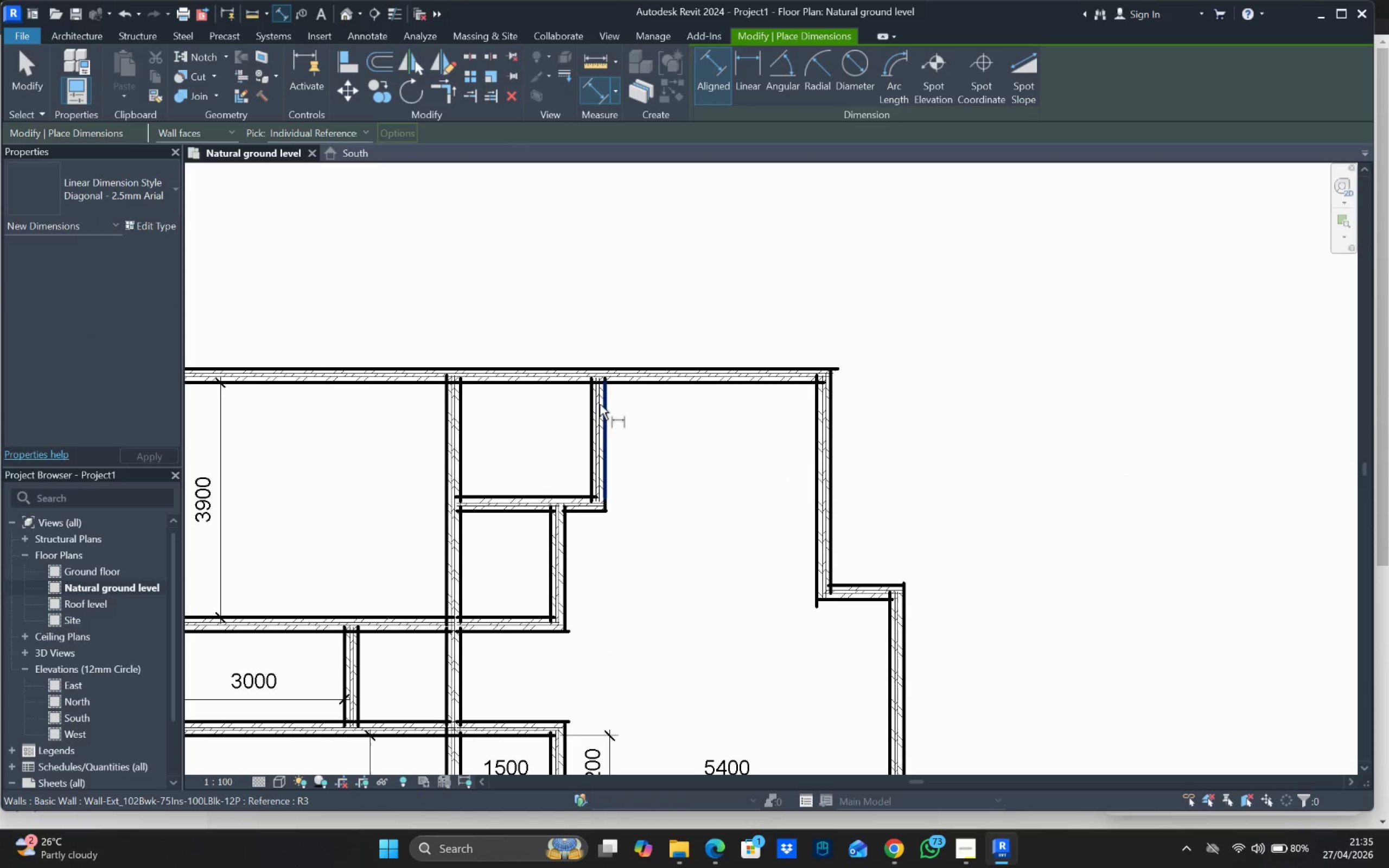 
left_click_drag(start_coordinate=[602, 406], to_coordinate=[606, 411])
 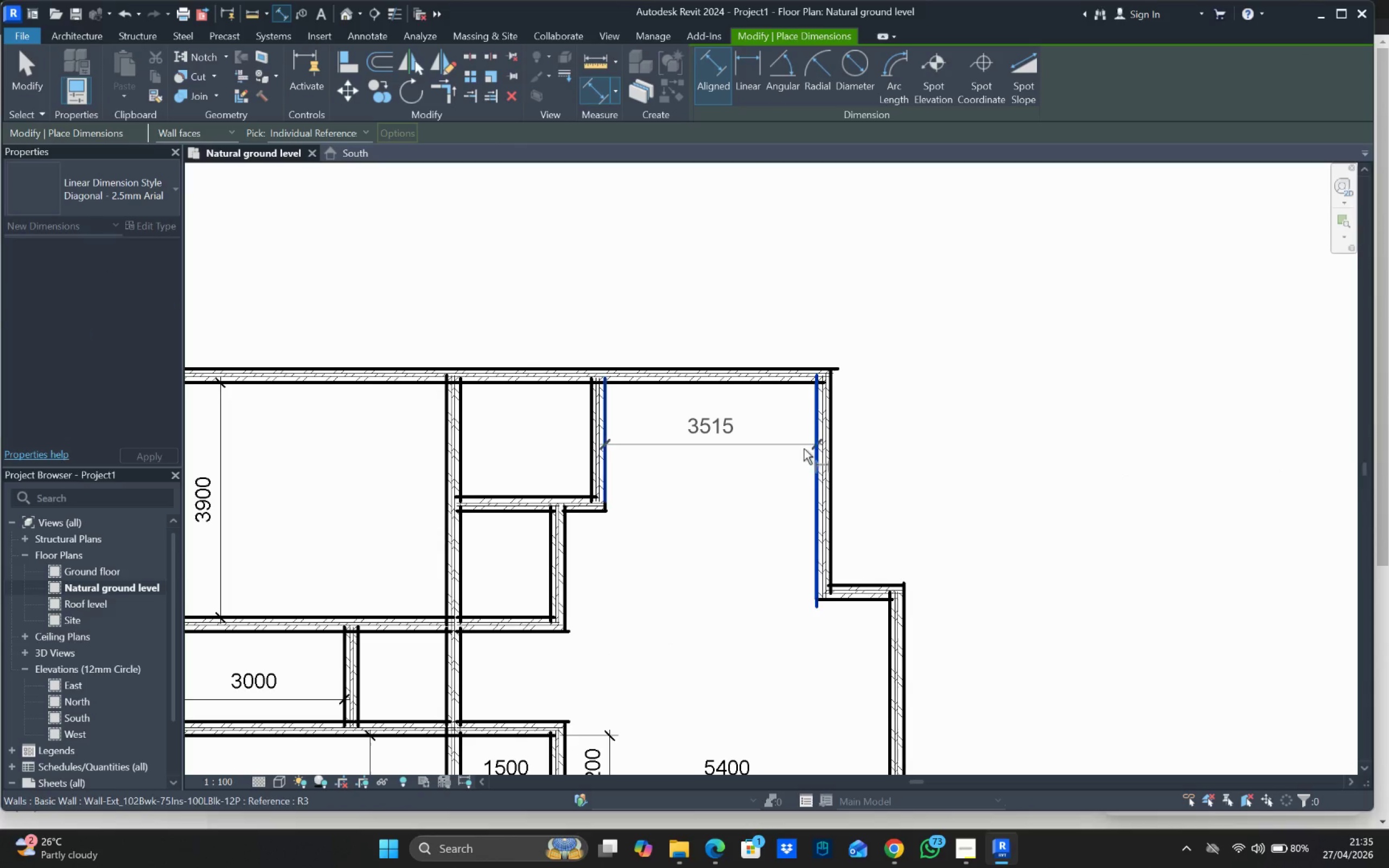 
left_click([766, 443])
 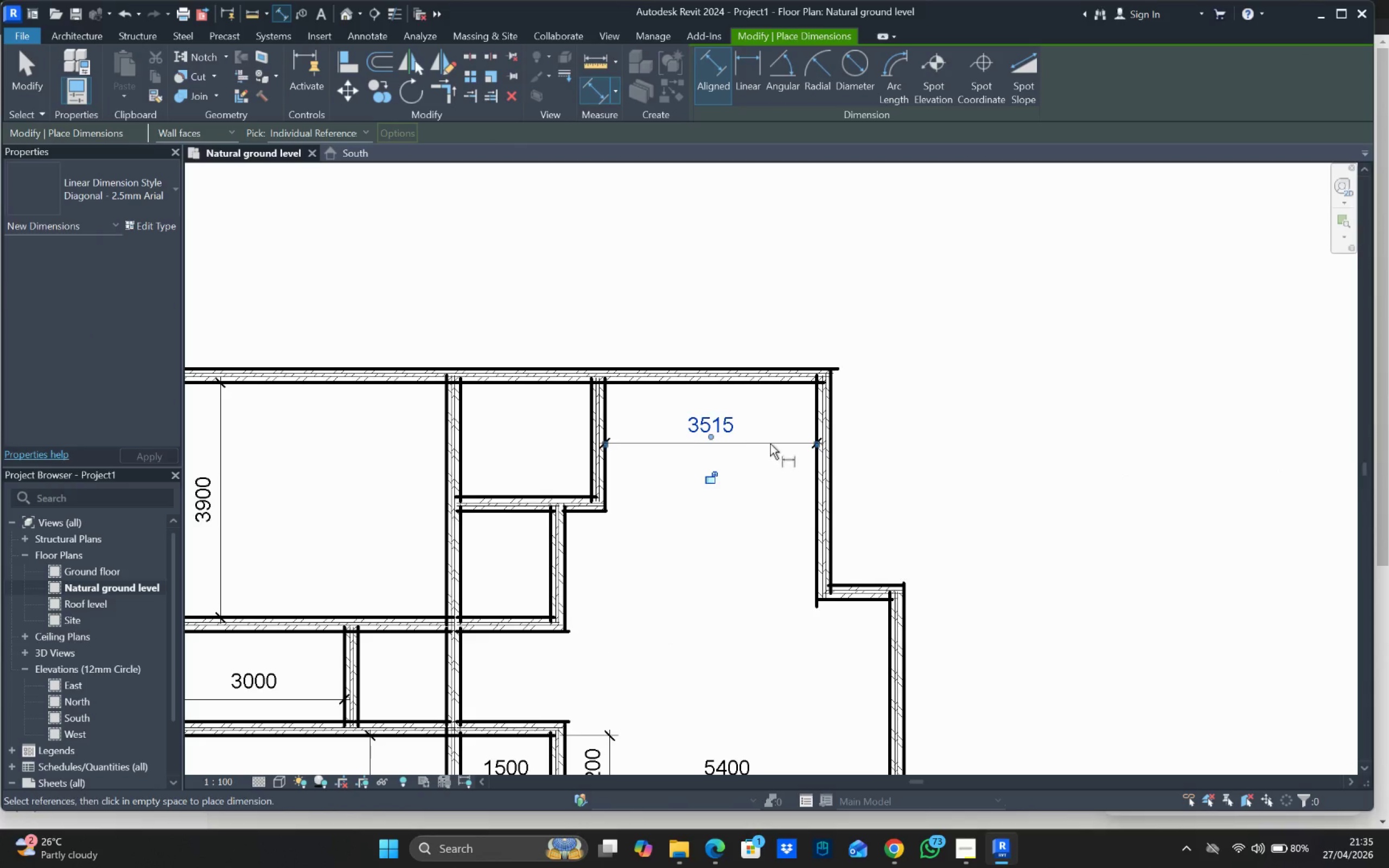 
key(Escape)
 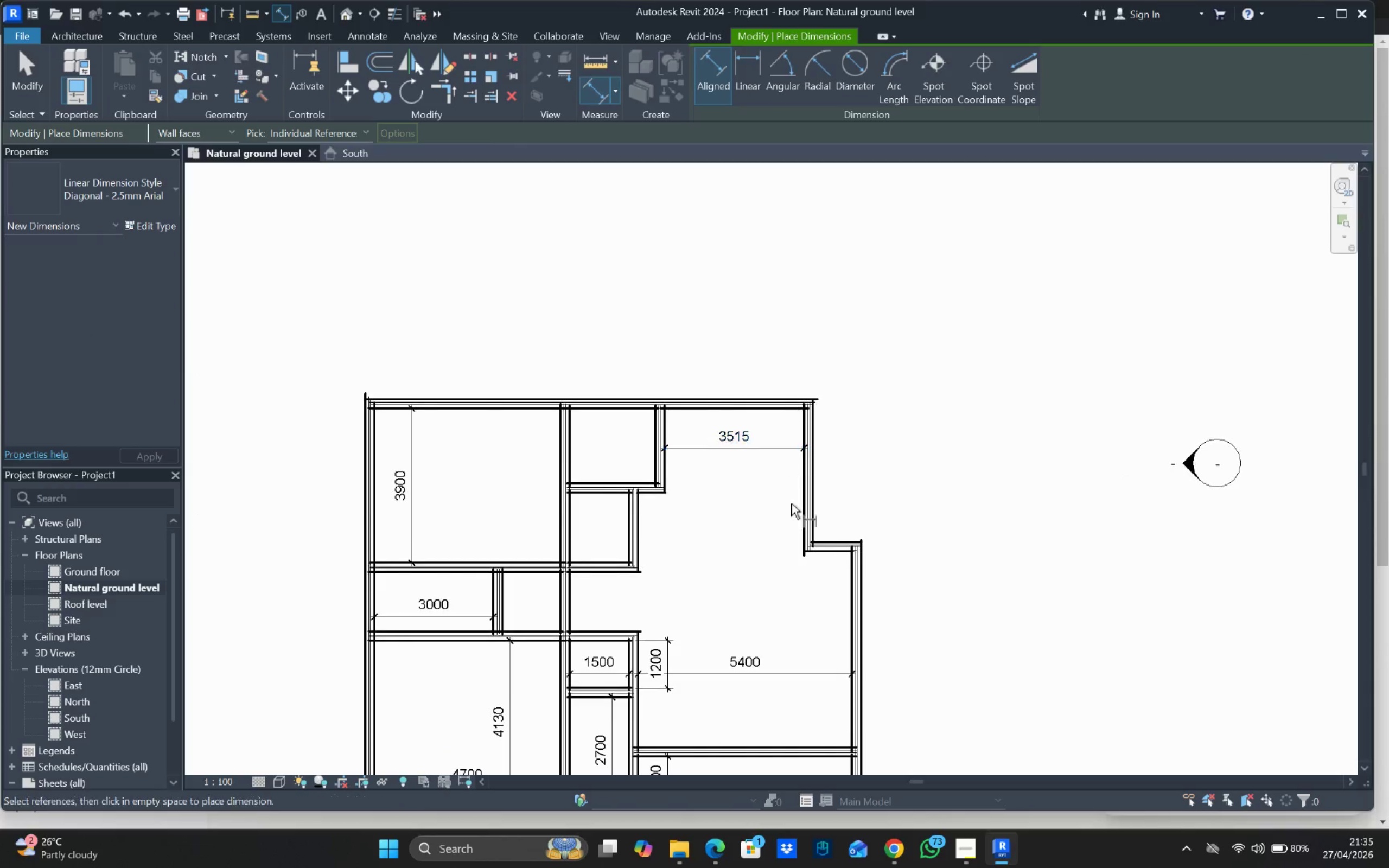 
key(Escape)
 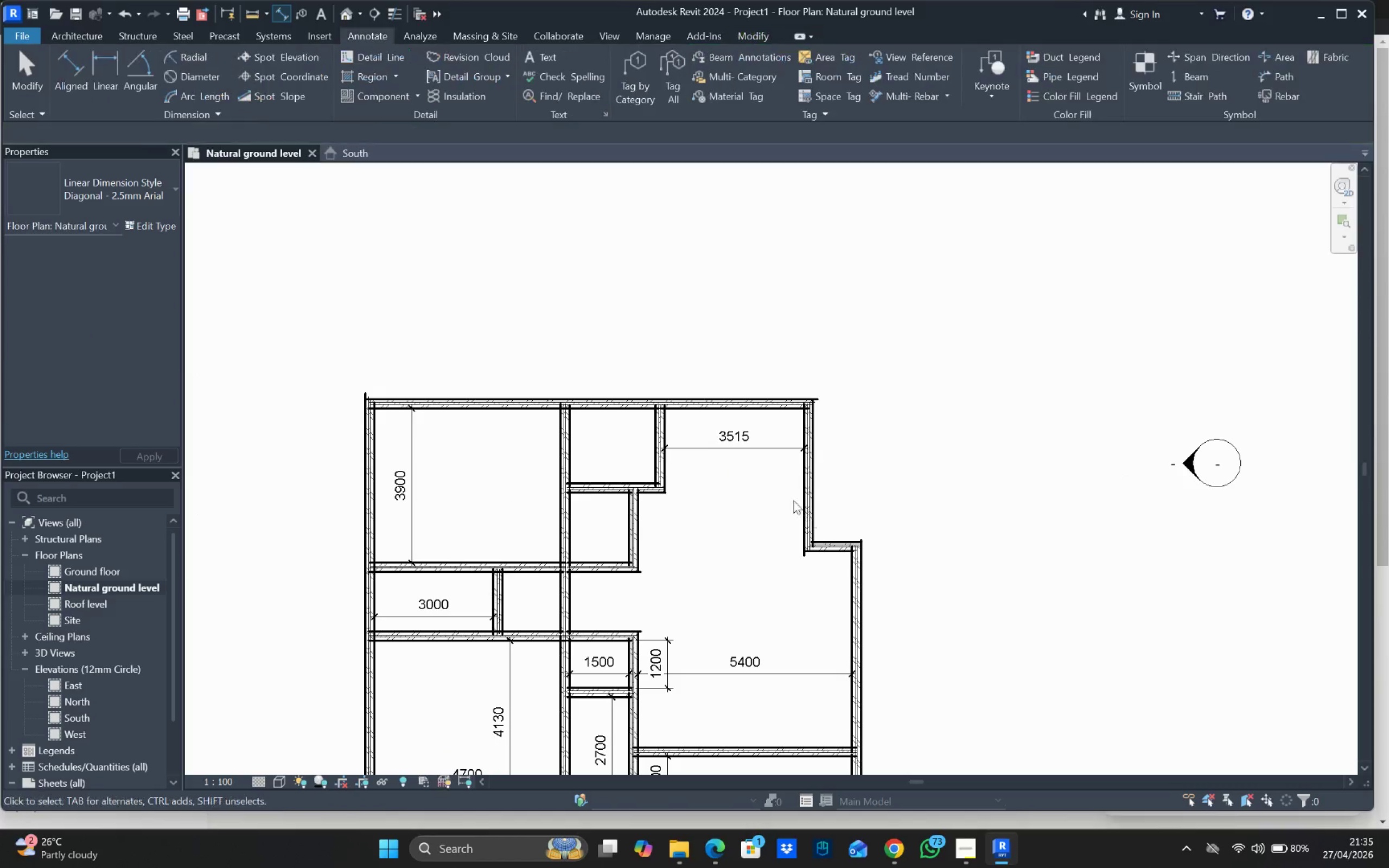 
scroll: coordinate [781, 456], scroll_direction: down, amount: 3.0
 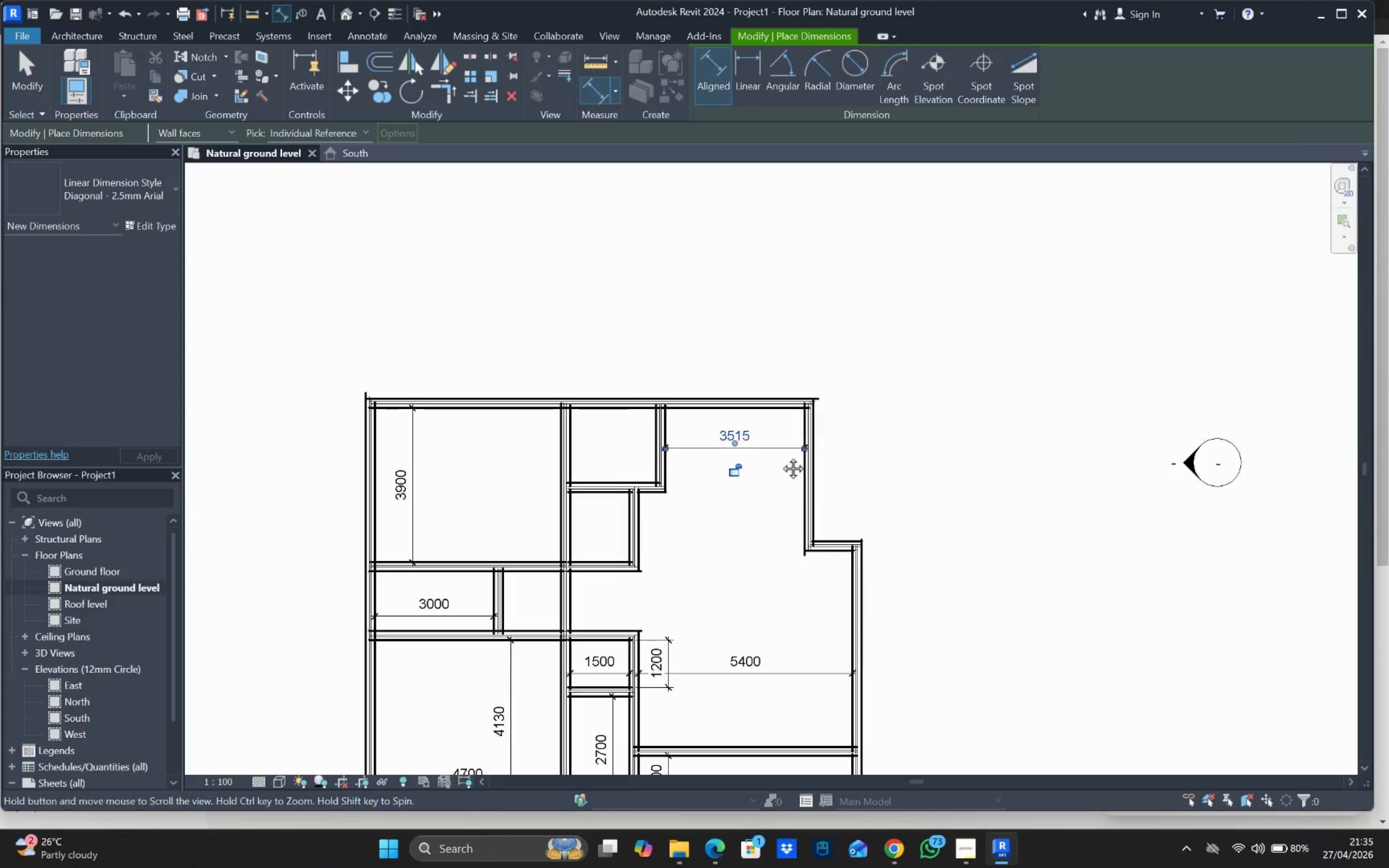 
key(Escape)
 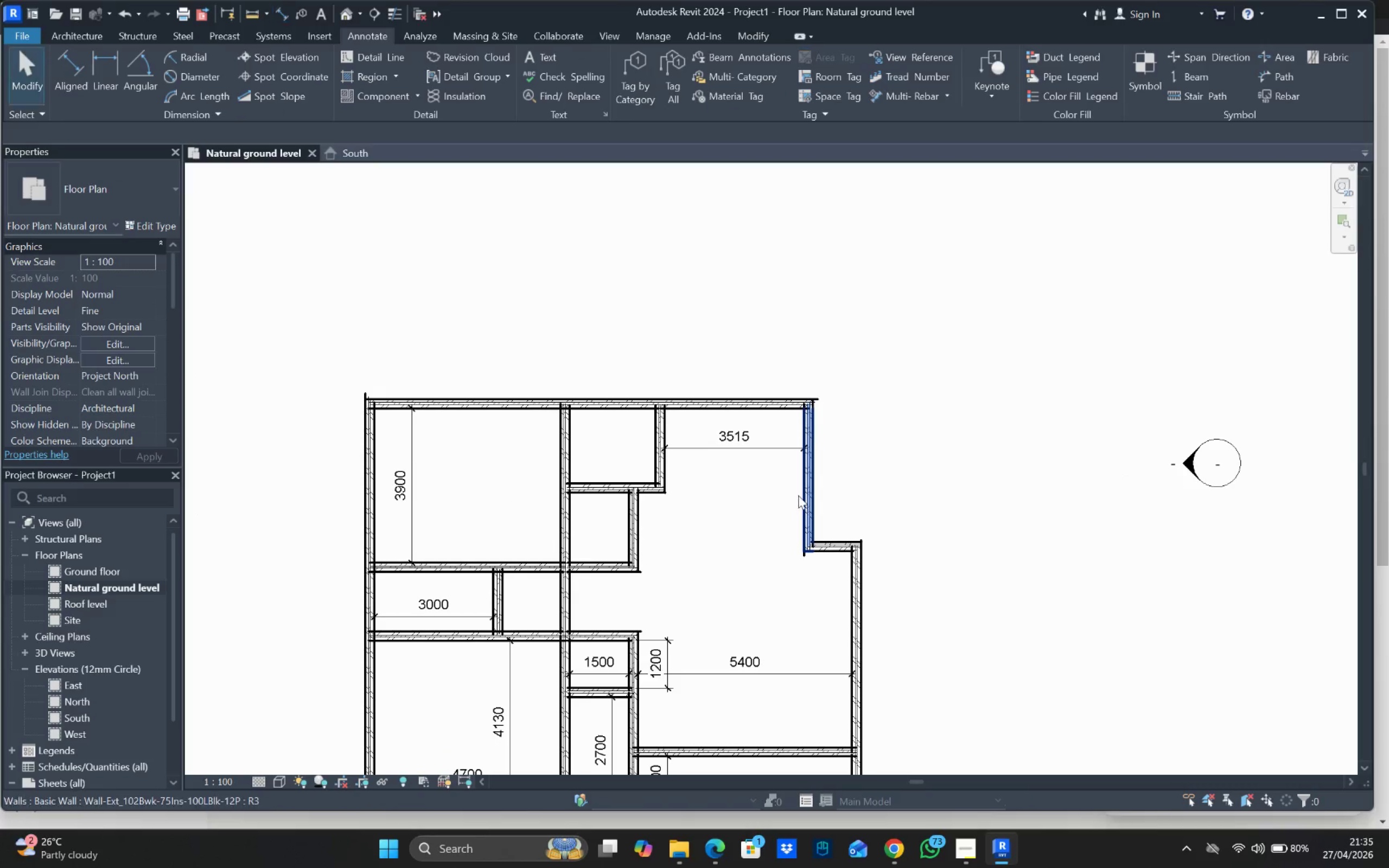 
left_click([798, 495])
 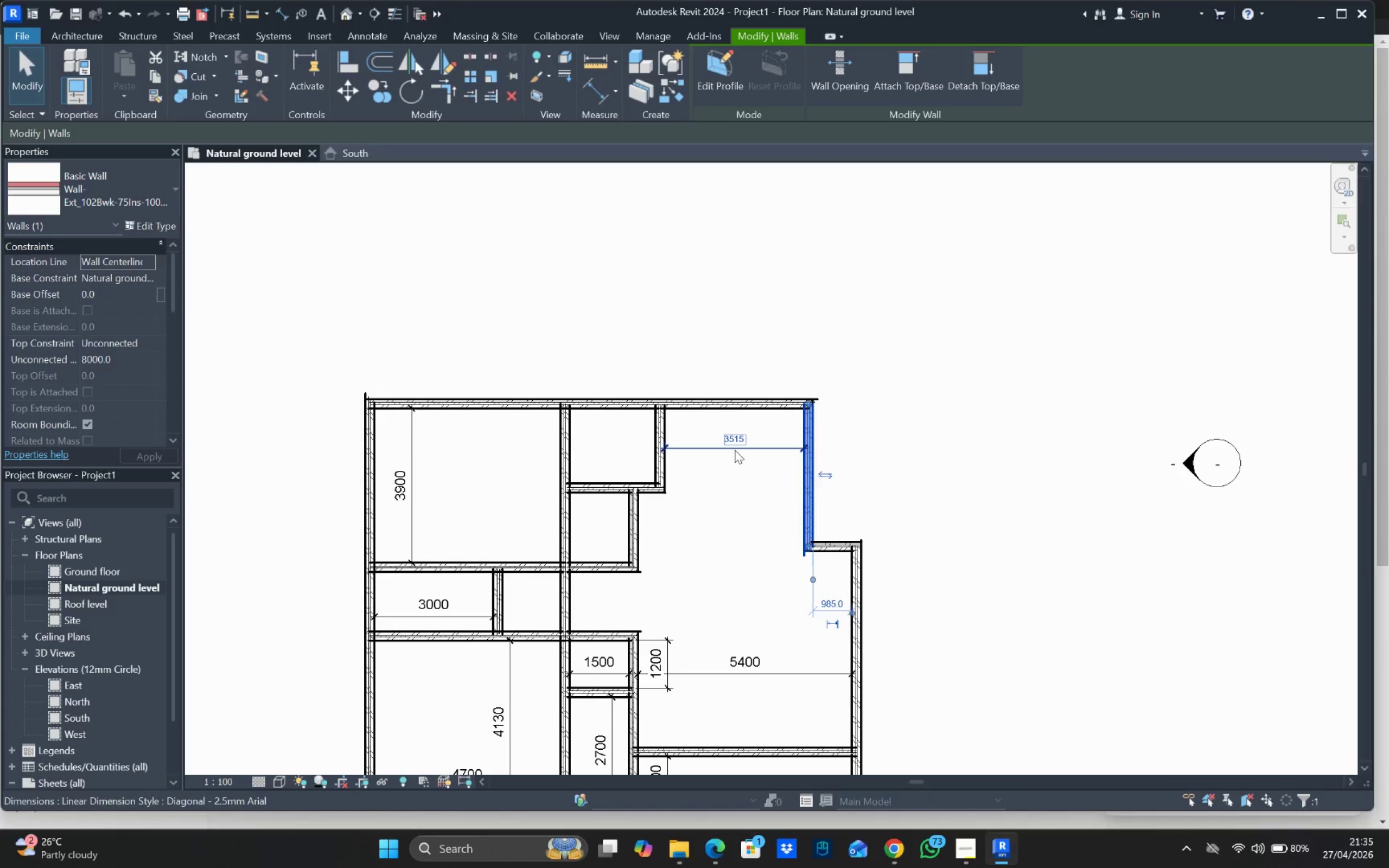 
left_click([737, 446])
 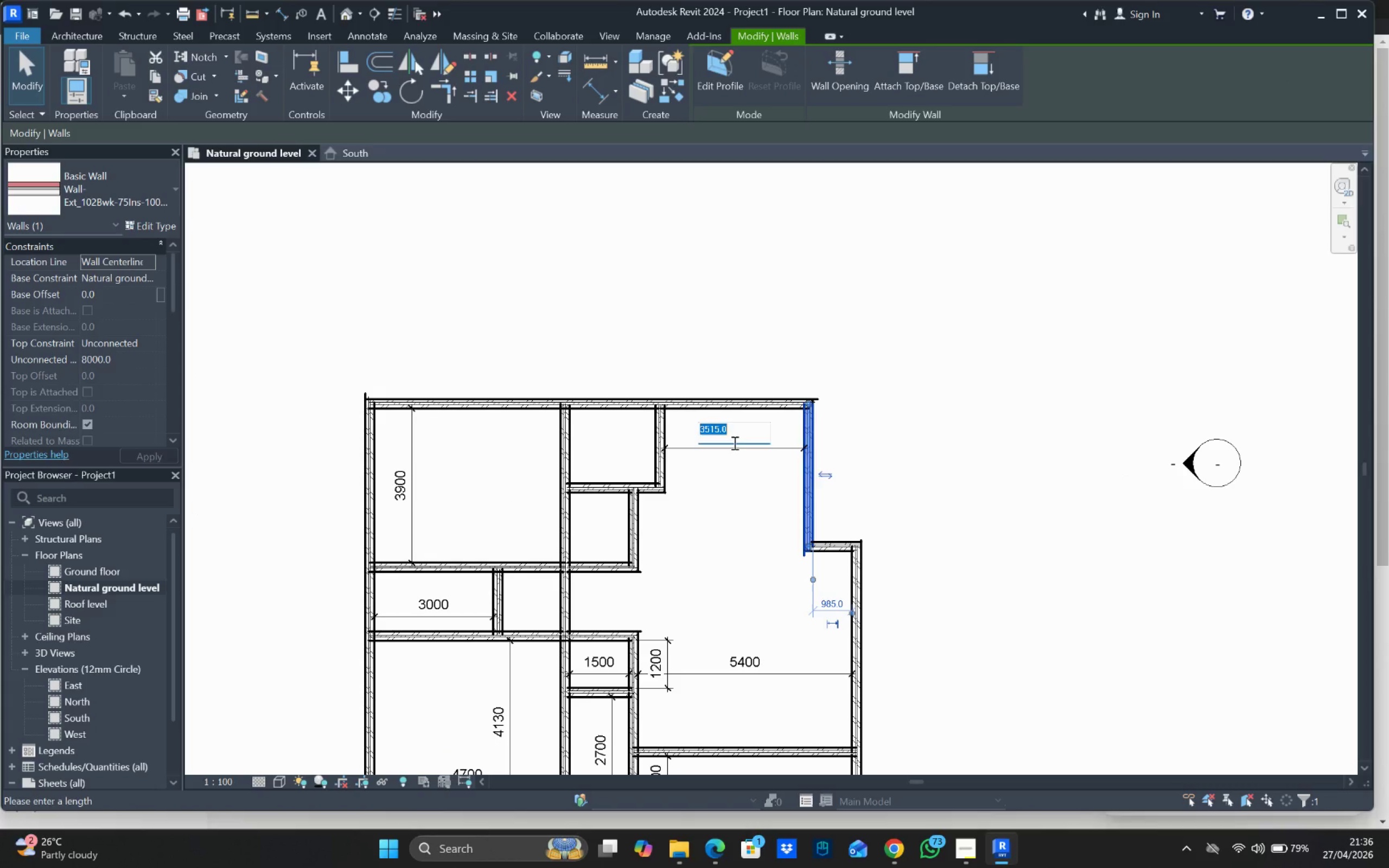 
type(36)
key(Backspace)
type(500)
 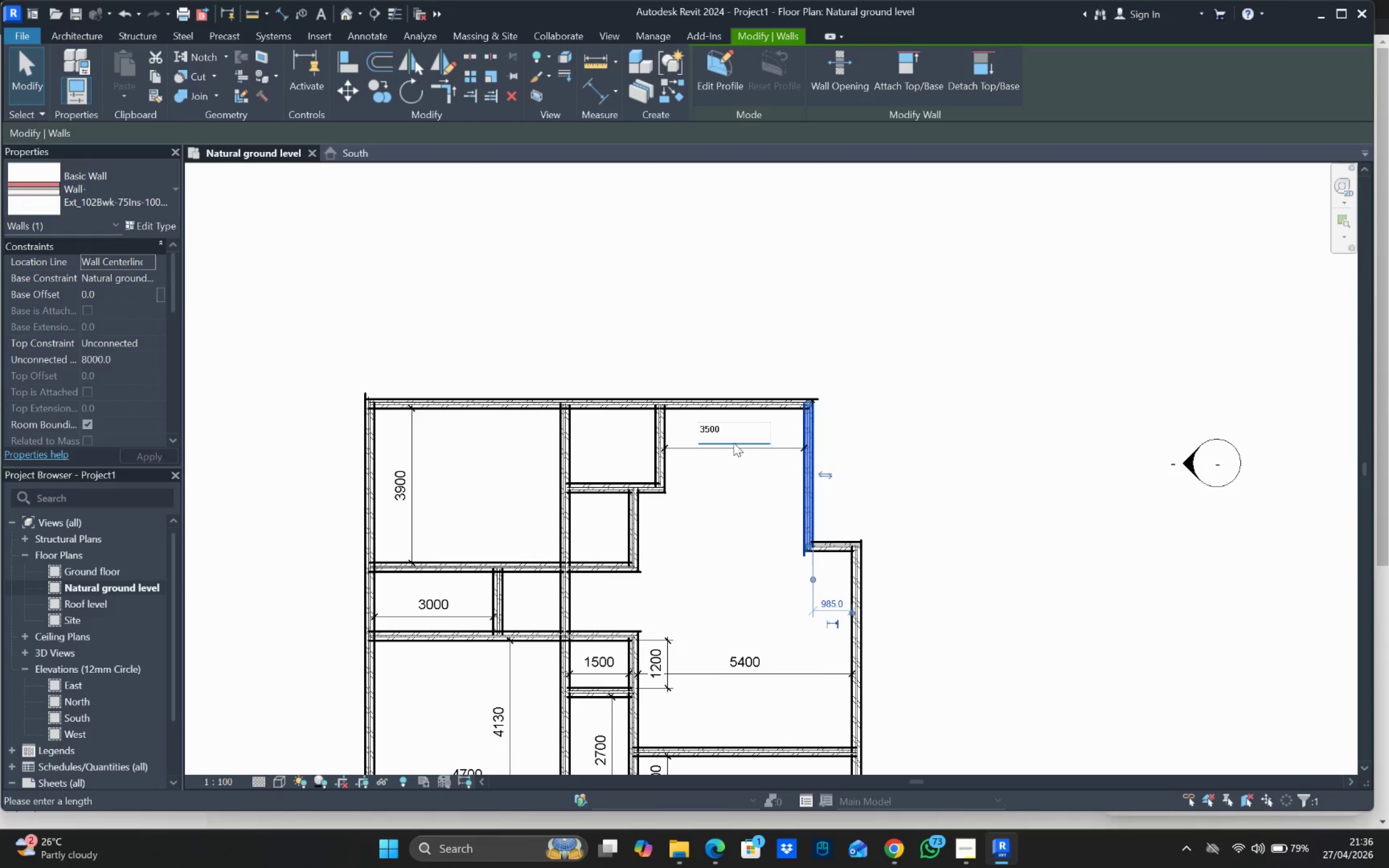 
key(Enter)
 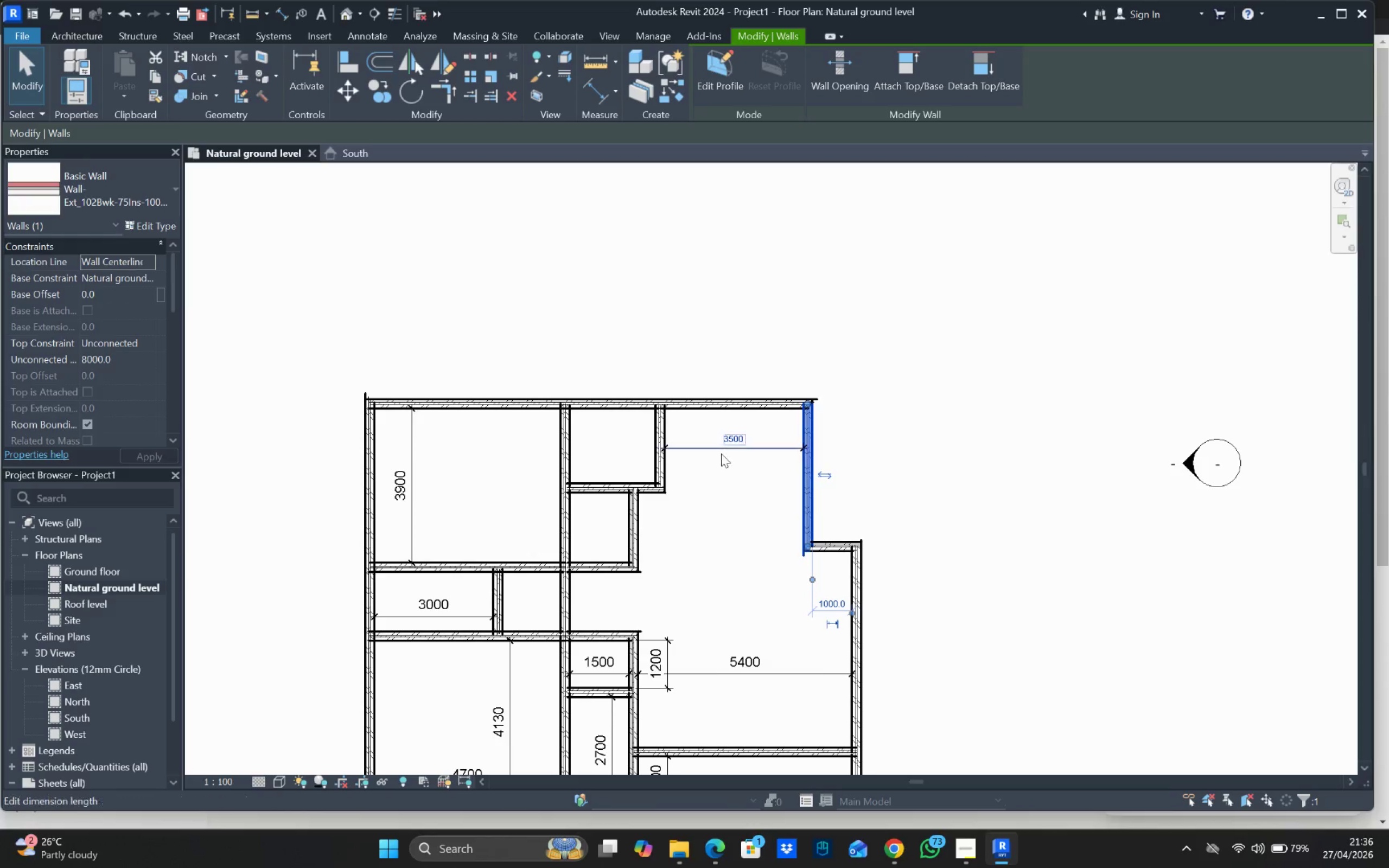 
left_click([760, 549])
 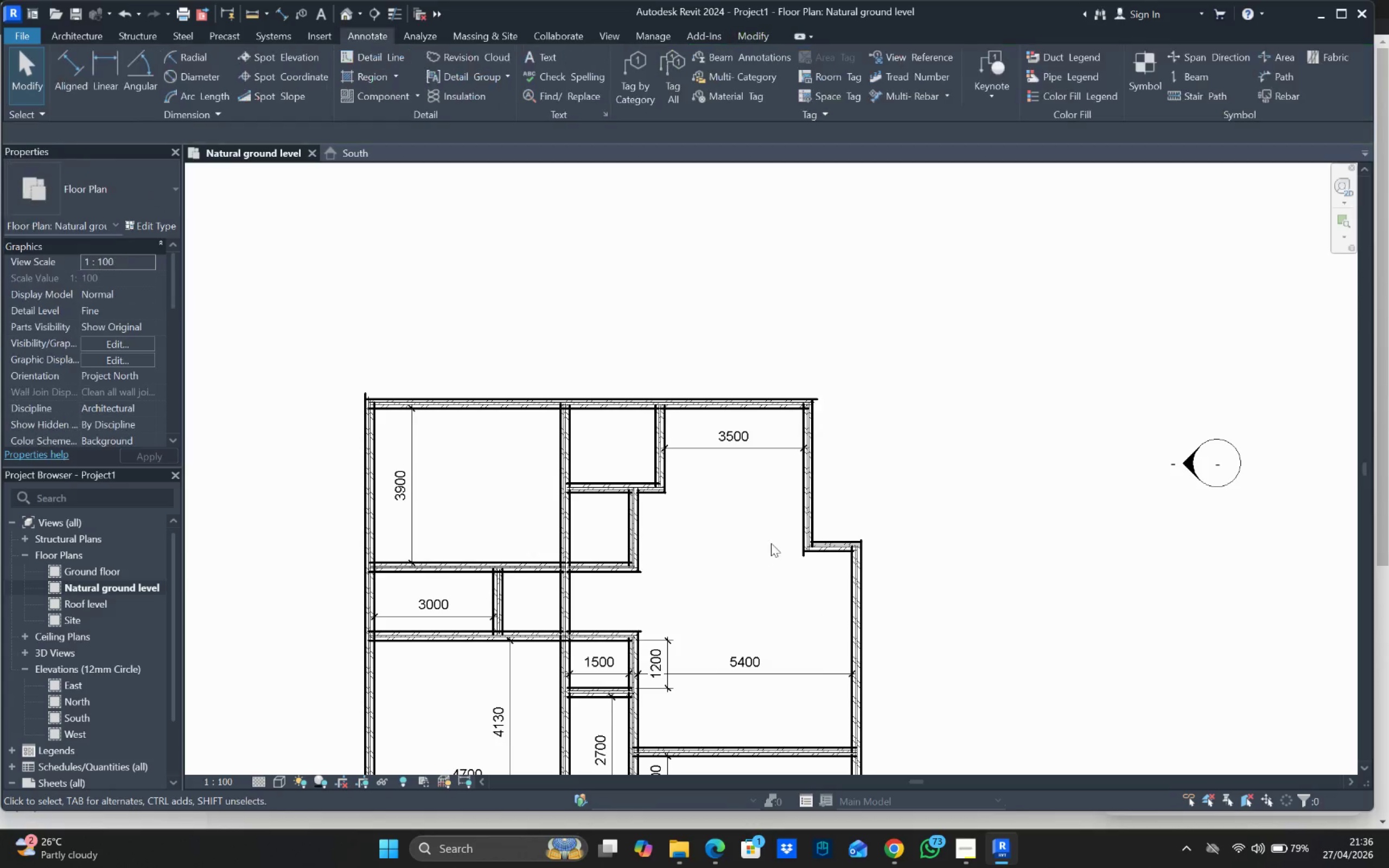 
scroll: coordinate [774, 541], scroll_direction: down, amount: 4.0
 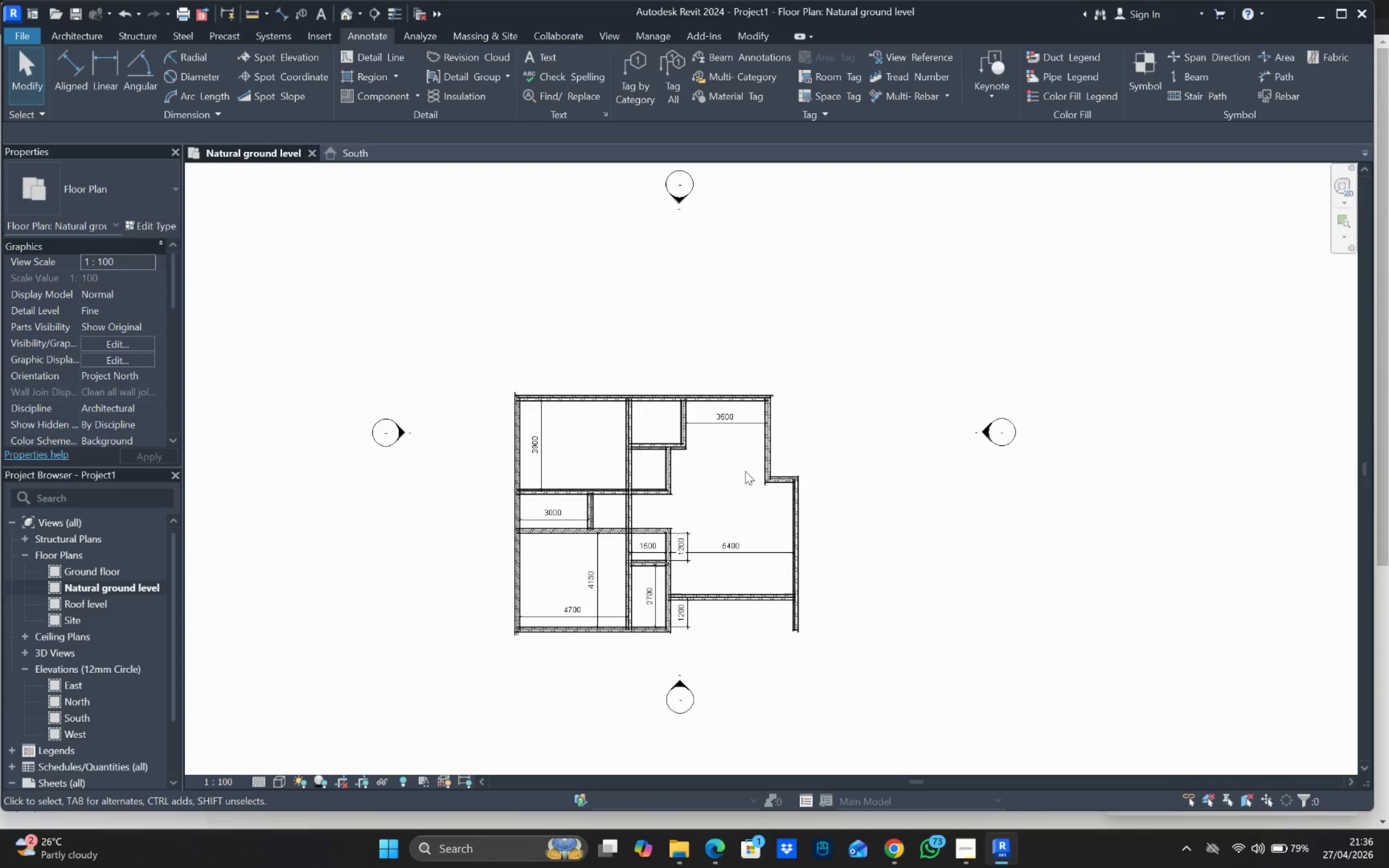 
scroll: coordinate [579, 569], scroll_direction: up, amount: 9.0
 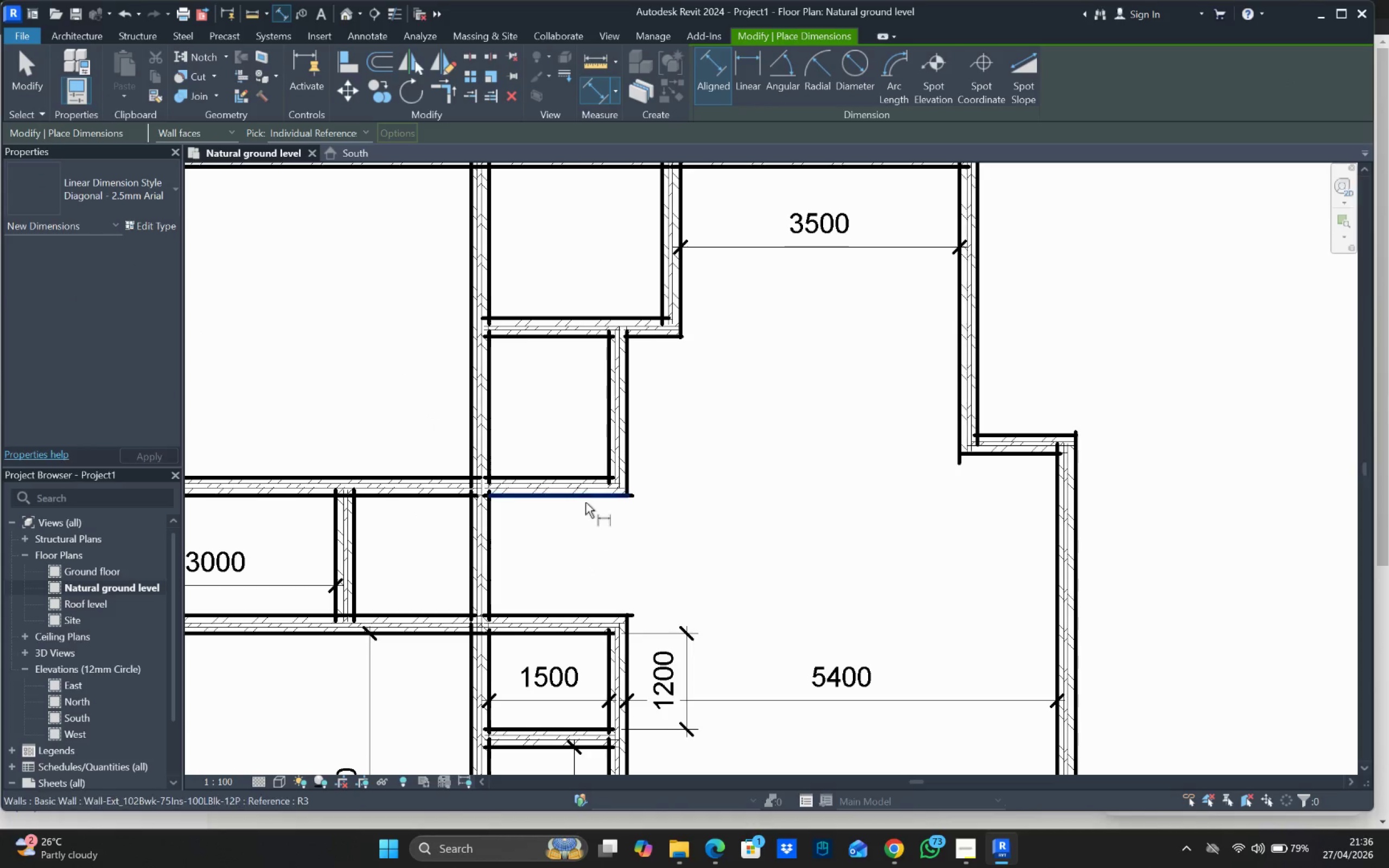 
left_click_drag(start_coordinate=[588, 496], to_coordinate=[608, 500])
 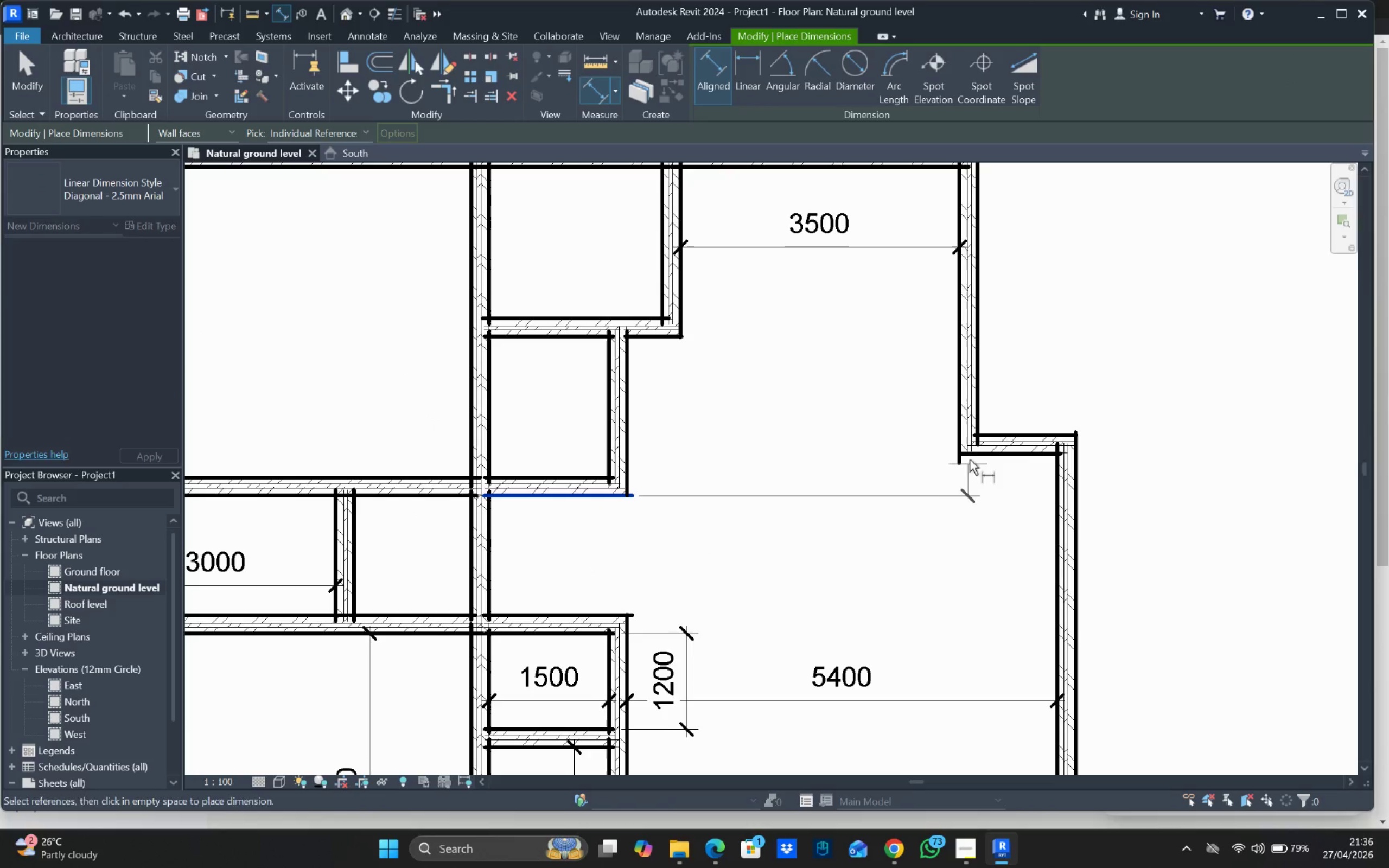 
left_click_drag(start_coordinate=[971, 454], to_coordinate=[958, 454])
 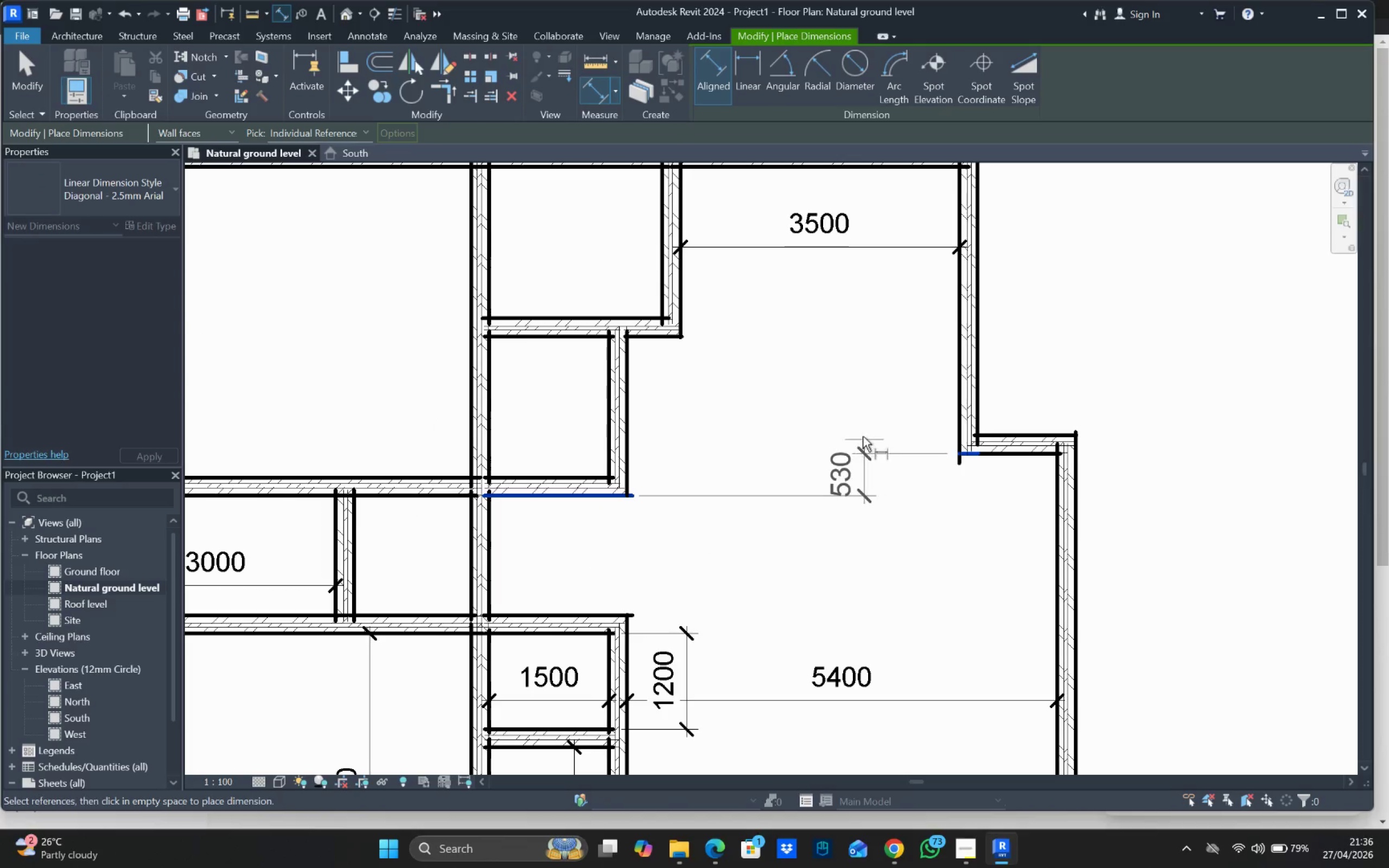 
left_click([862, 430])
 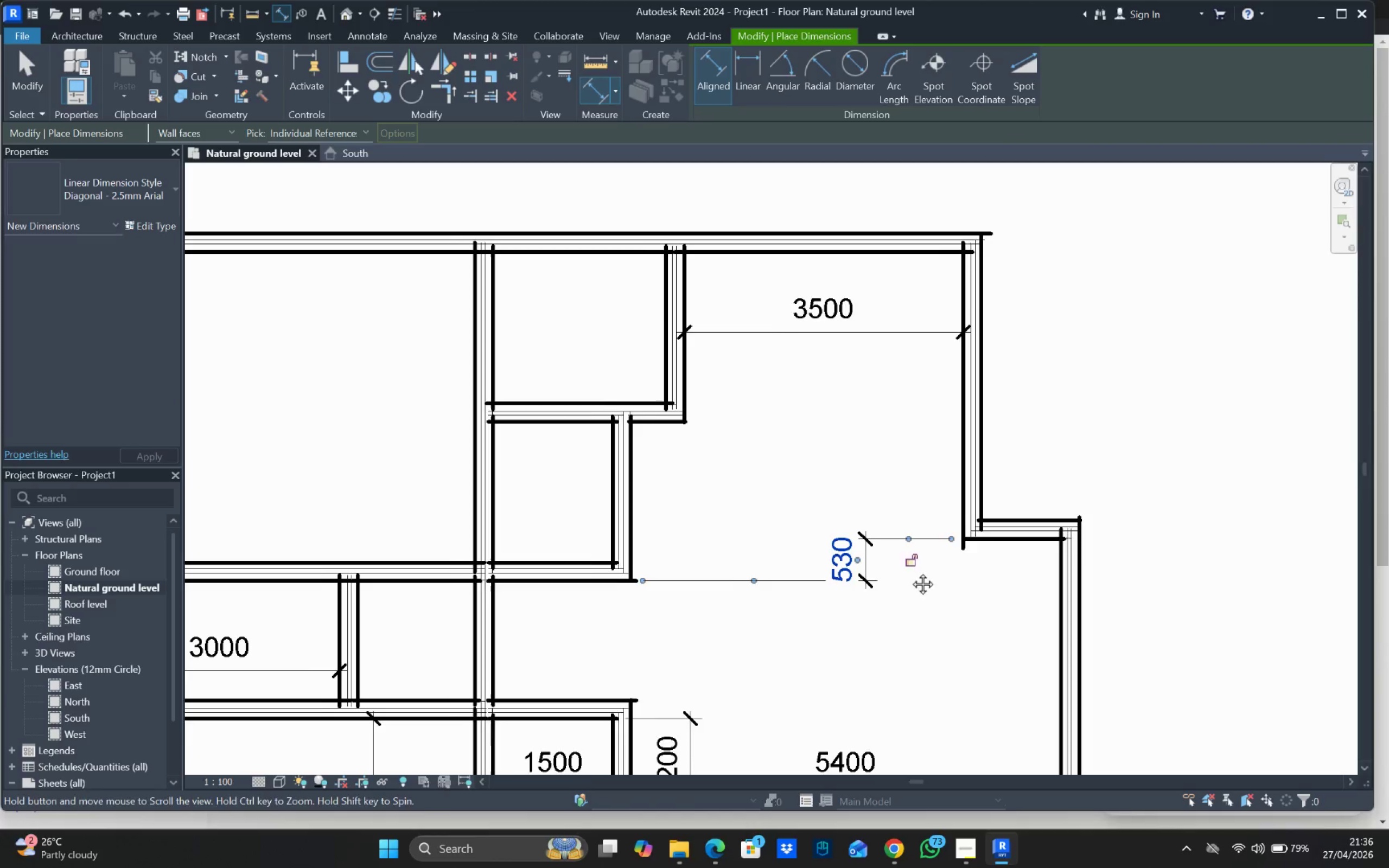 
key(Escape)
 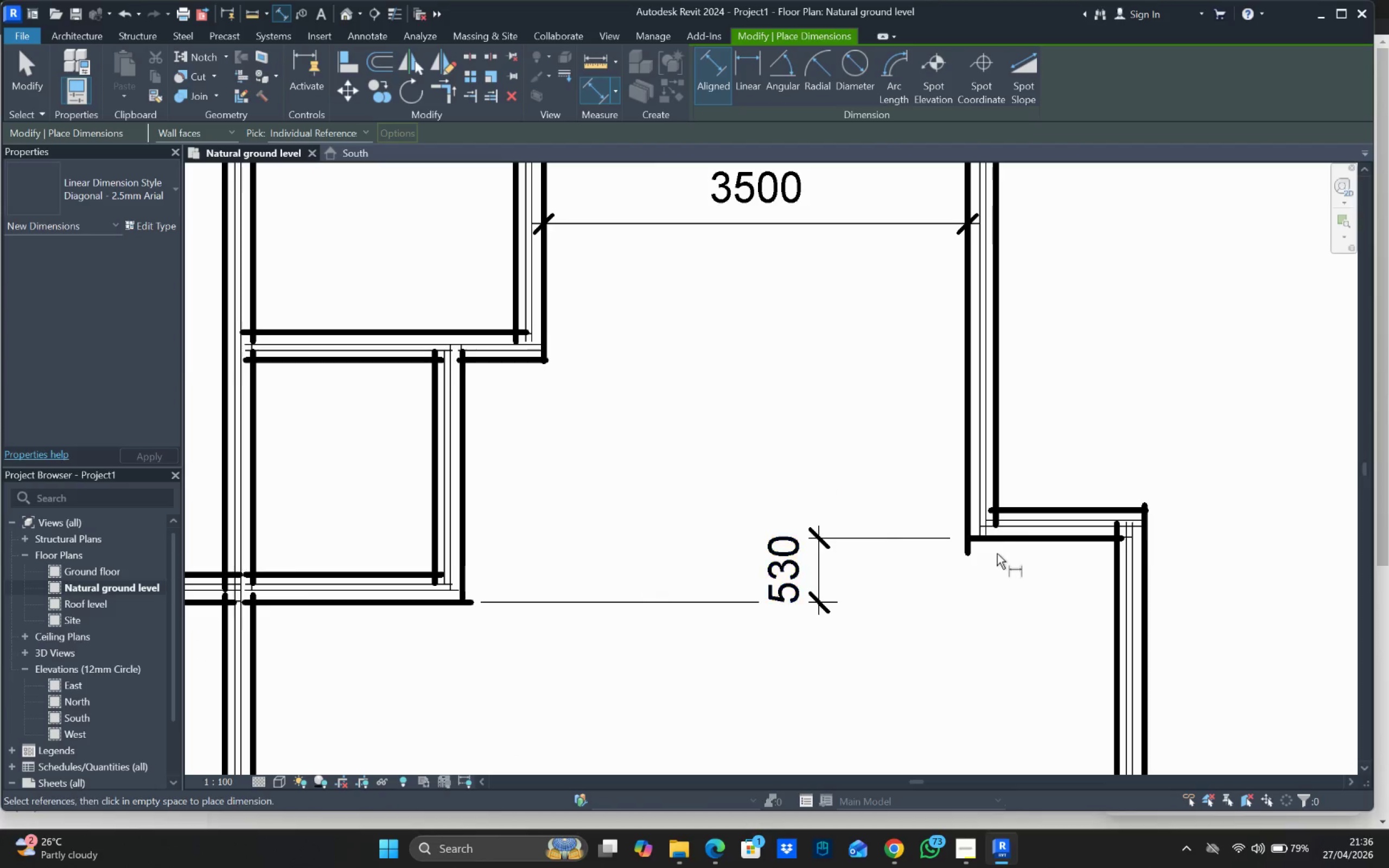 
key(Escape)
 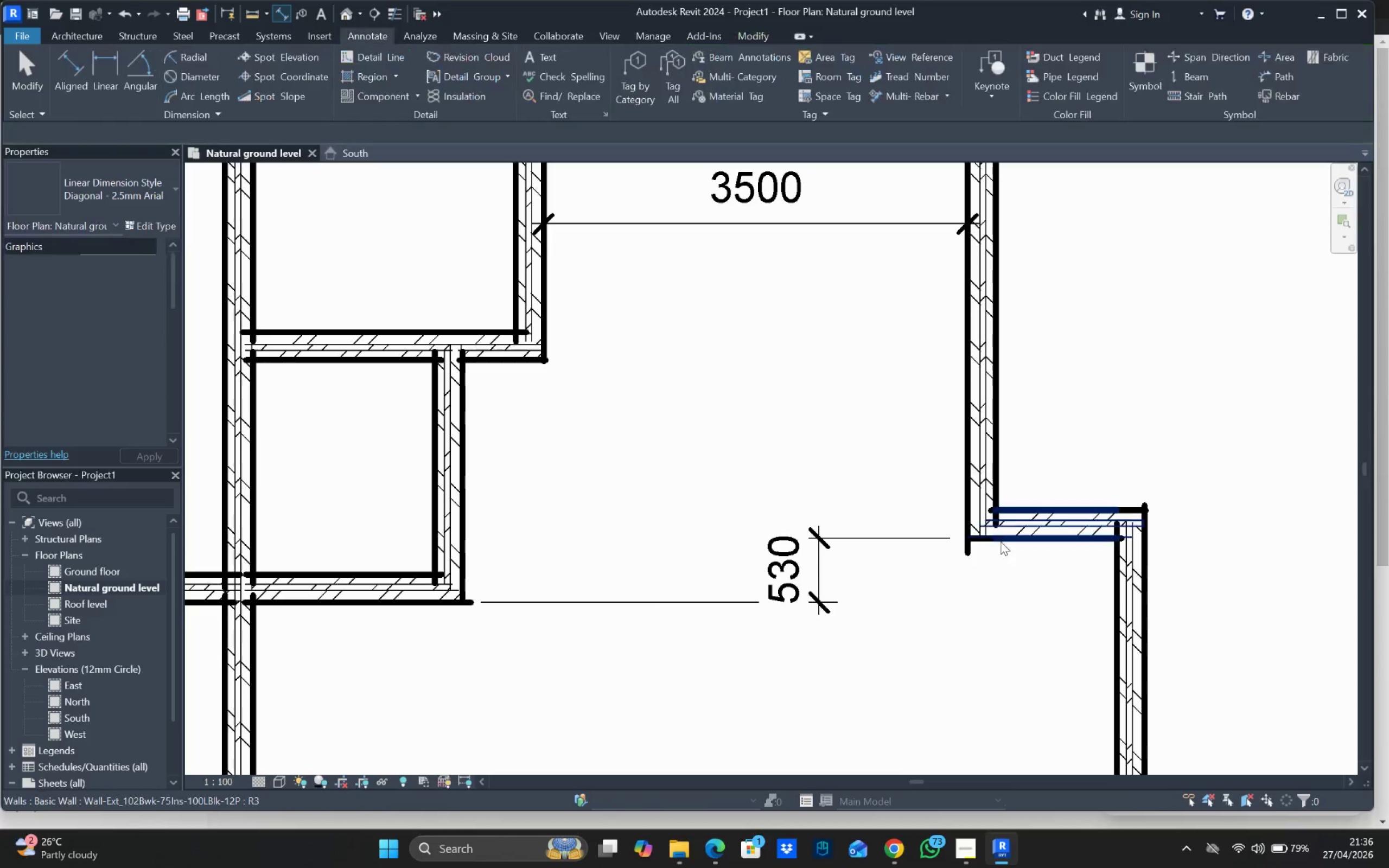 
scroll: coordinate [961, 562], scroll_direction: up, amount: 3.0
 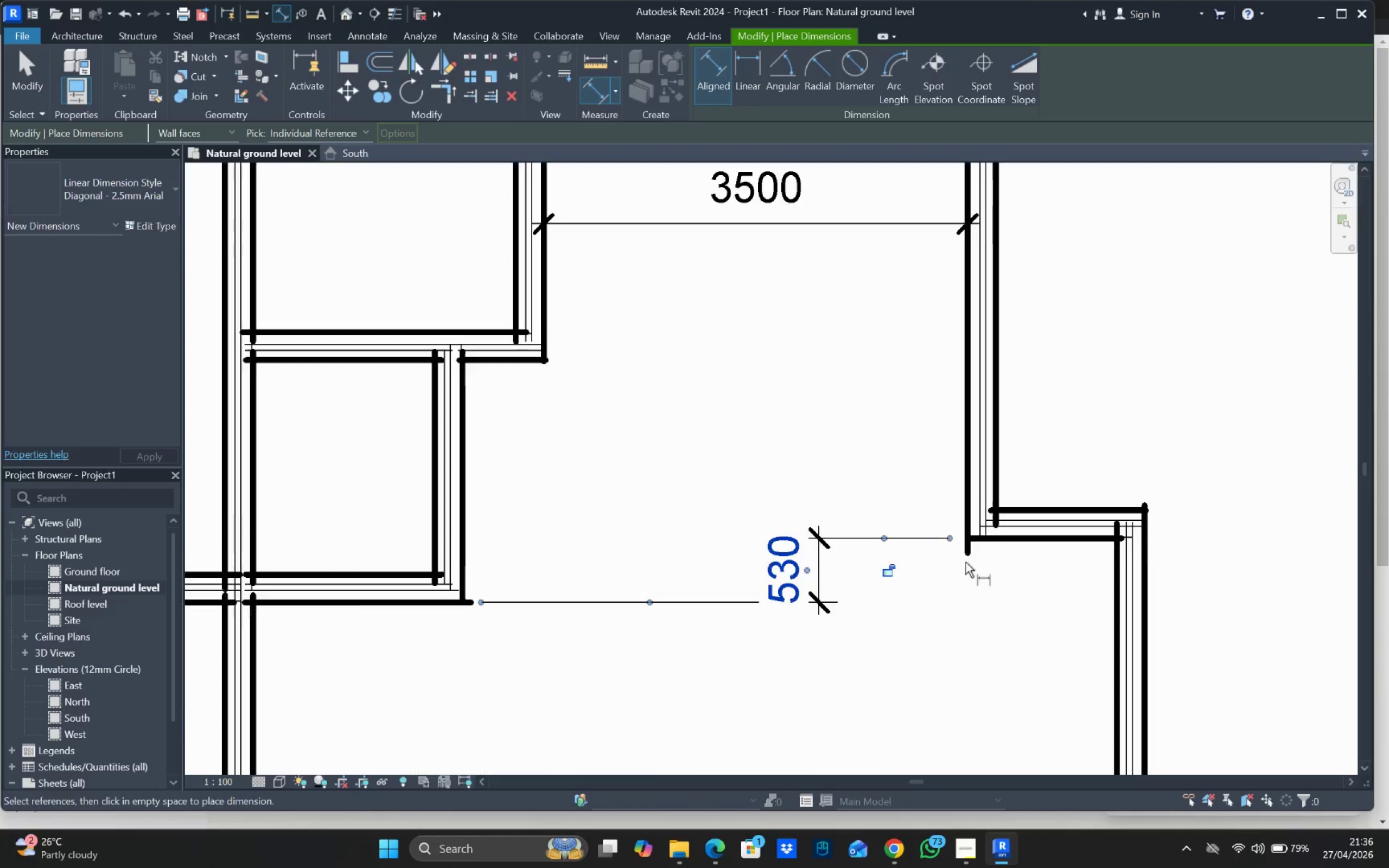 
left_click([1001, 541])
 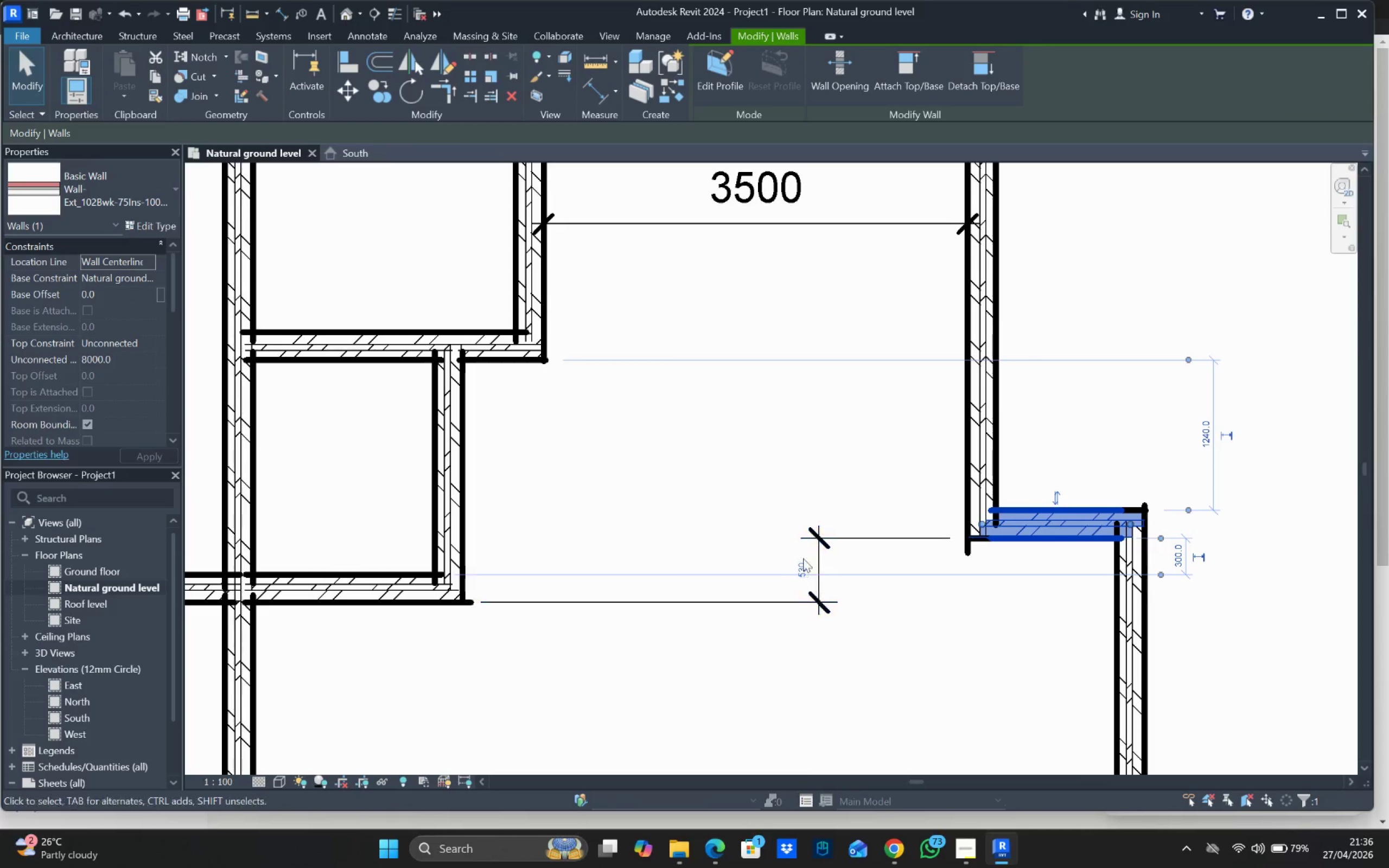 
left_click([801, 561])
 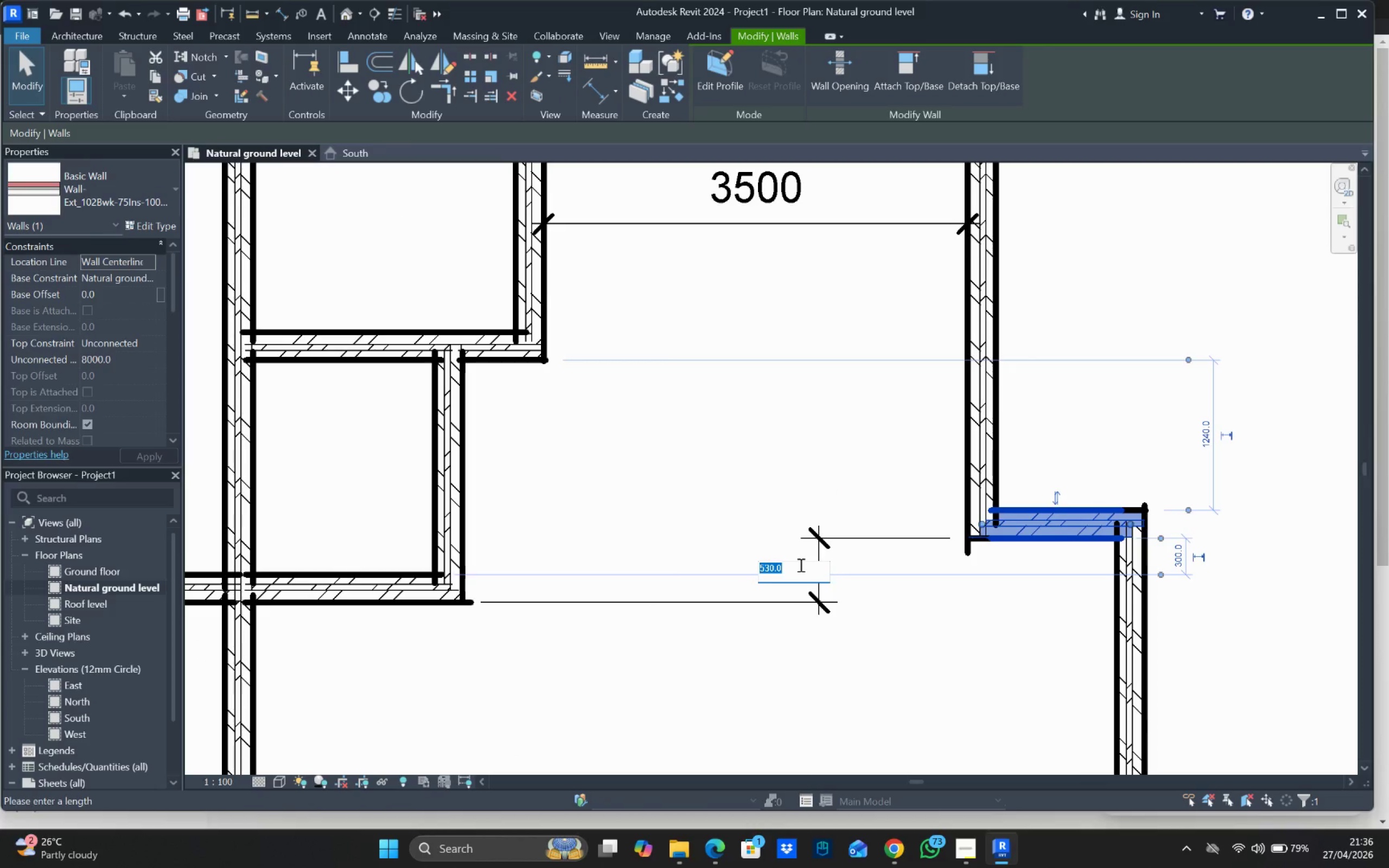 
type(7)
key(Backspace)
type(600)
 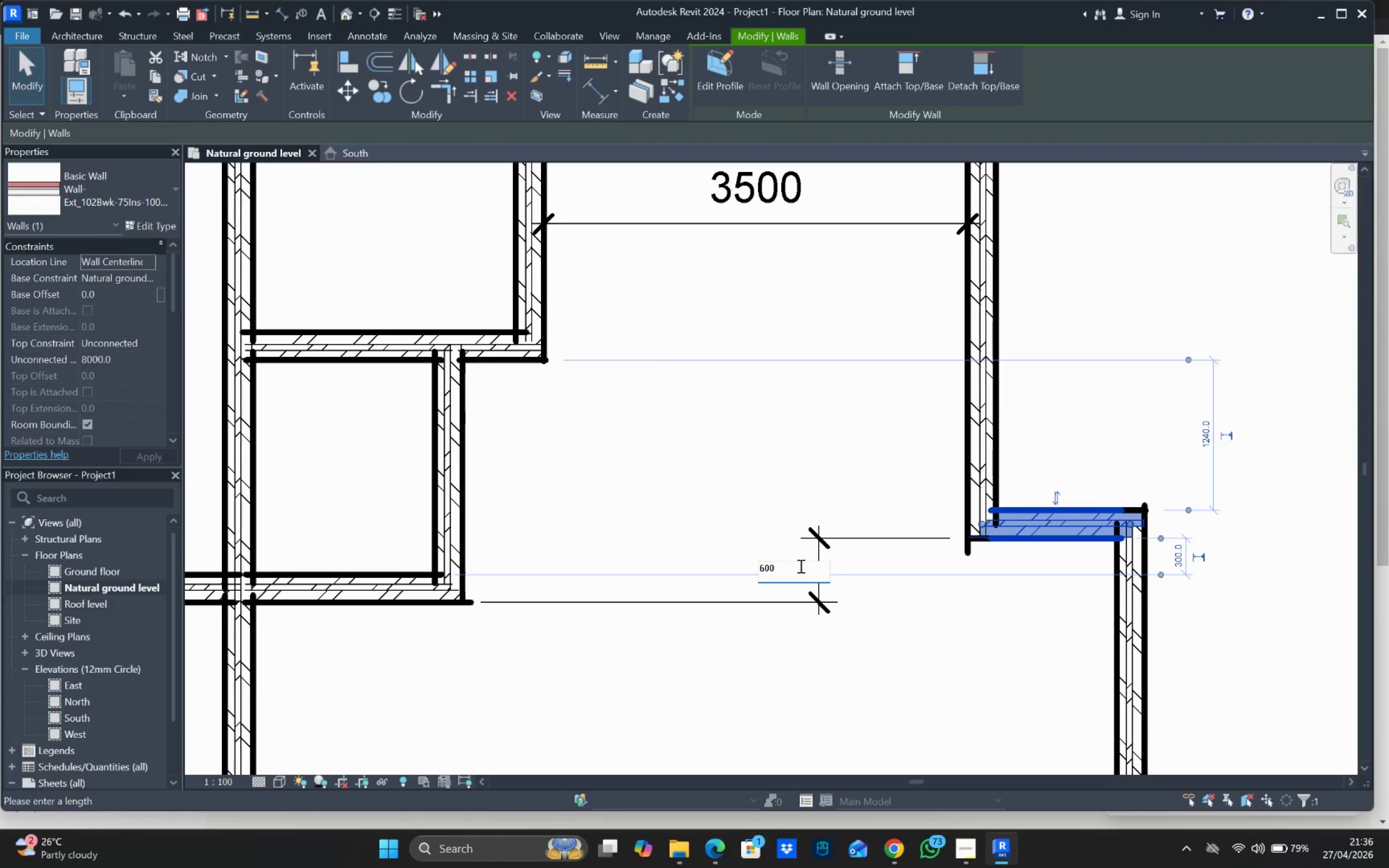 
key(Enter)
 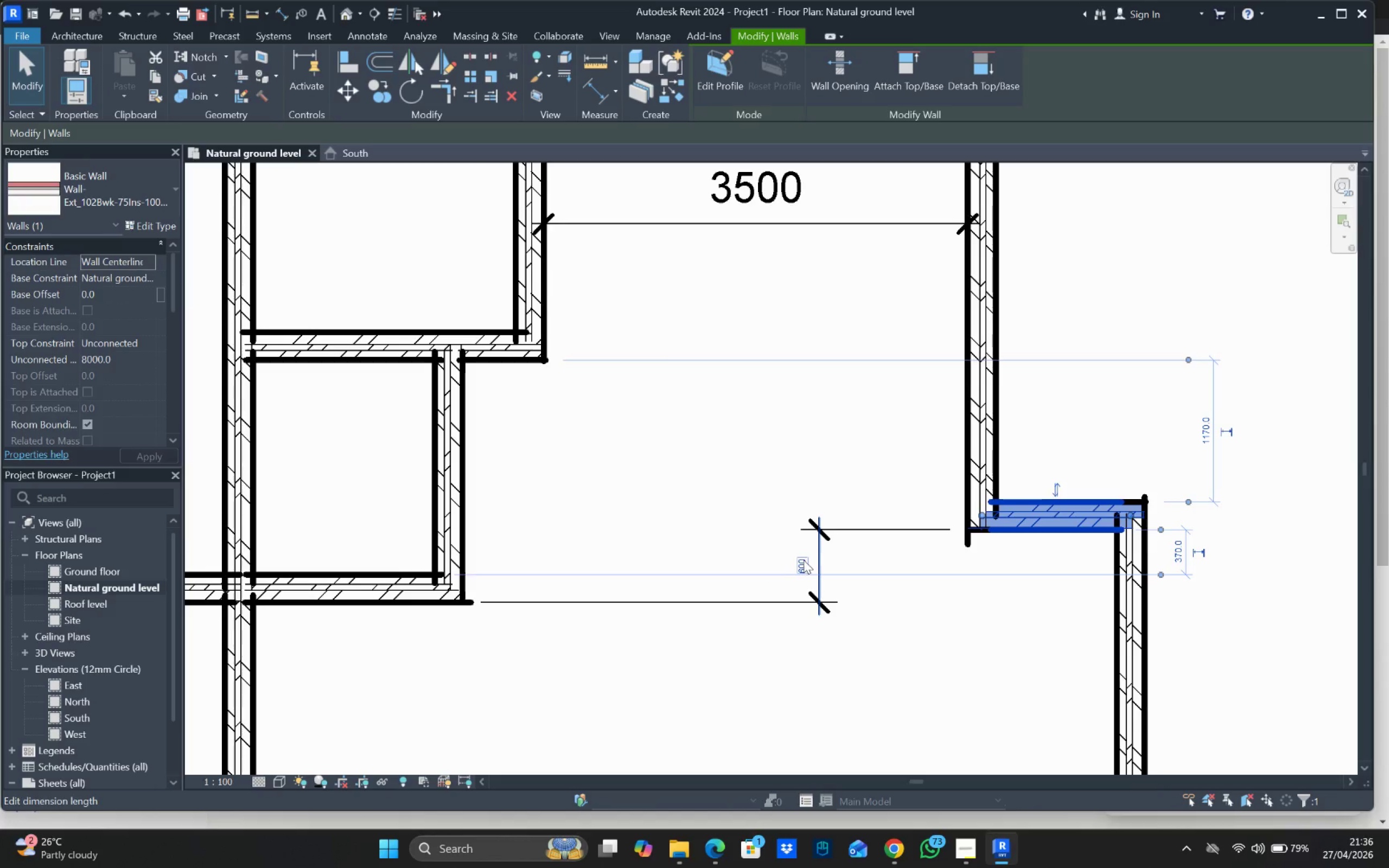 
left_click([871, 615])
 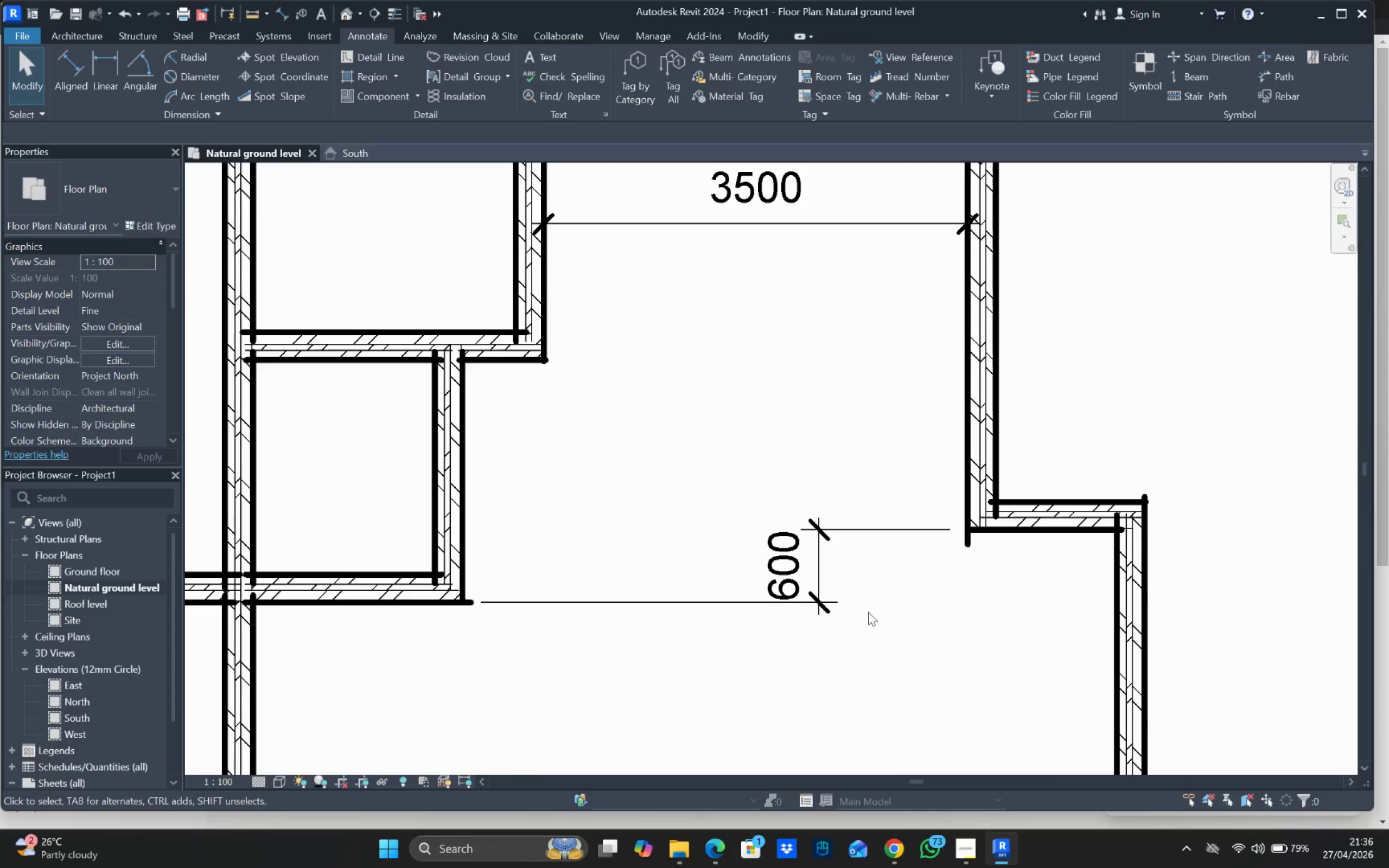 
scroll: coordinate [862, 591], scroll_direction: down, amount: 4.0
 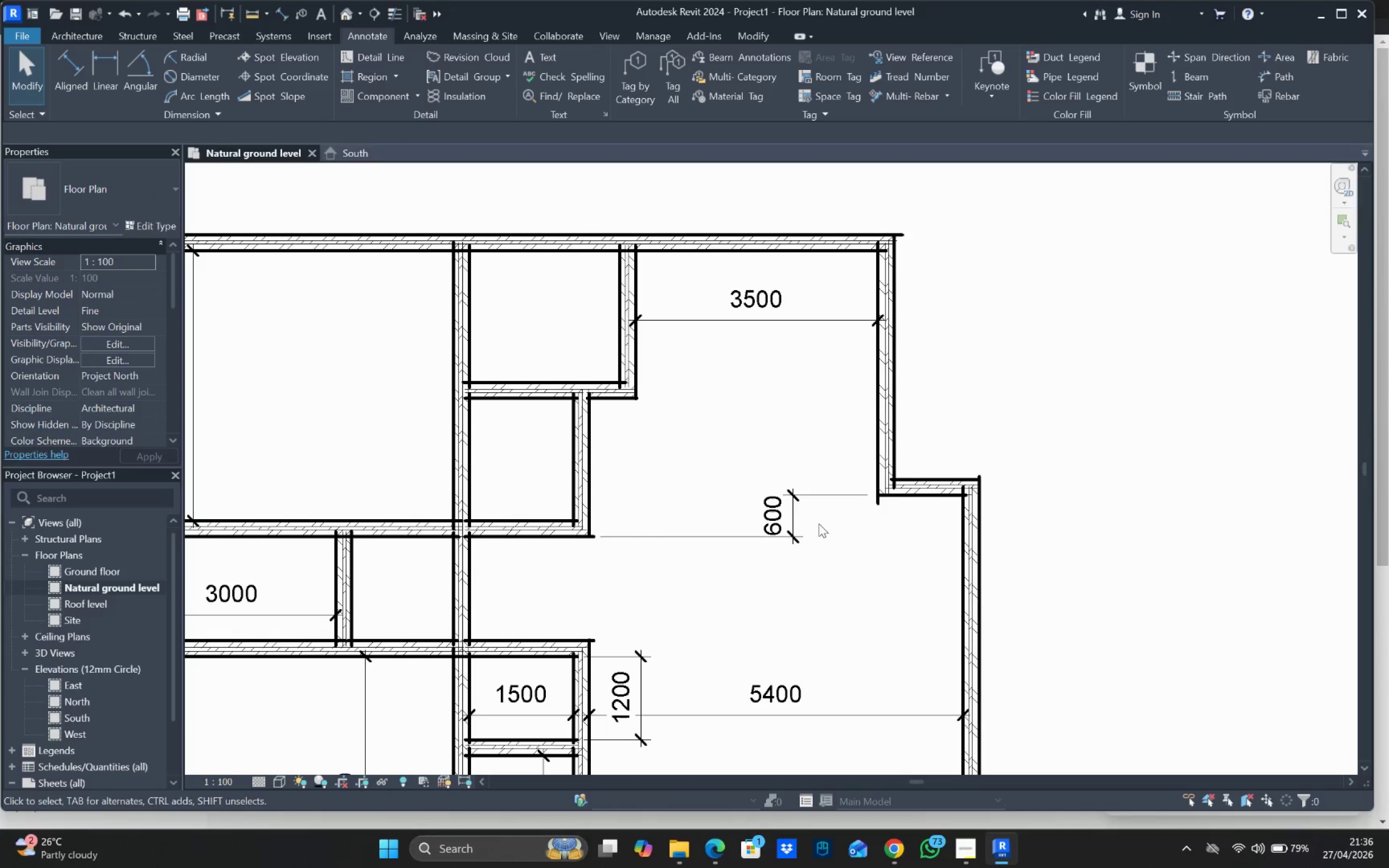 
key(Escape)
 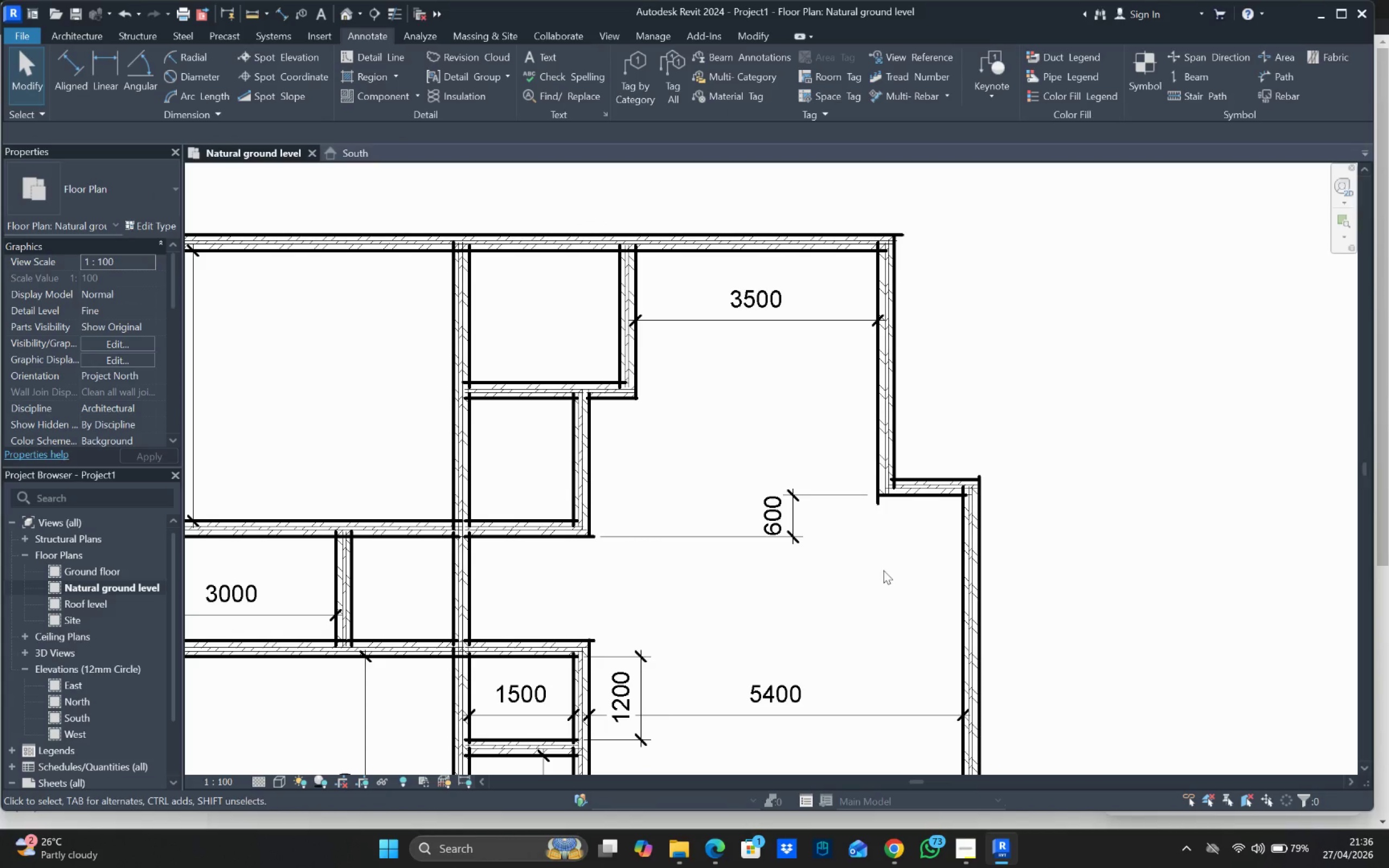 
key(Escape)
 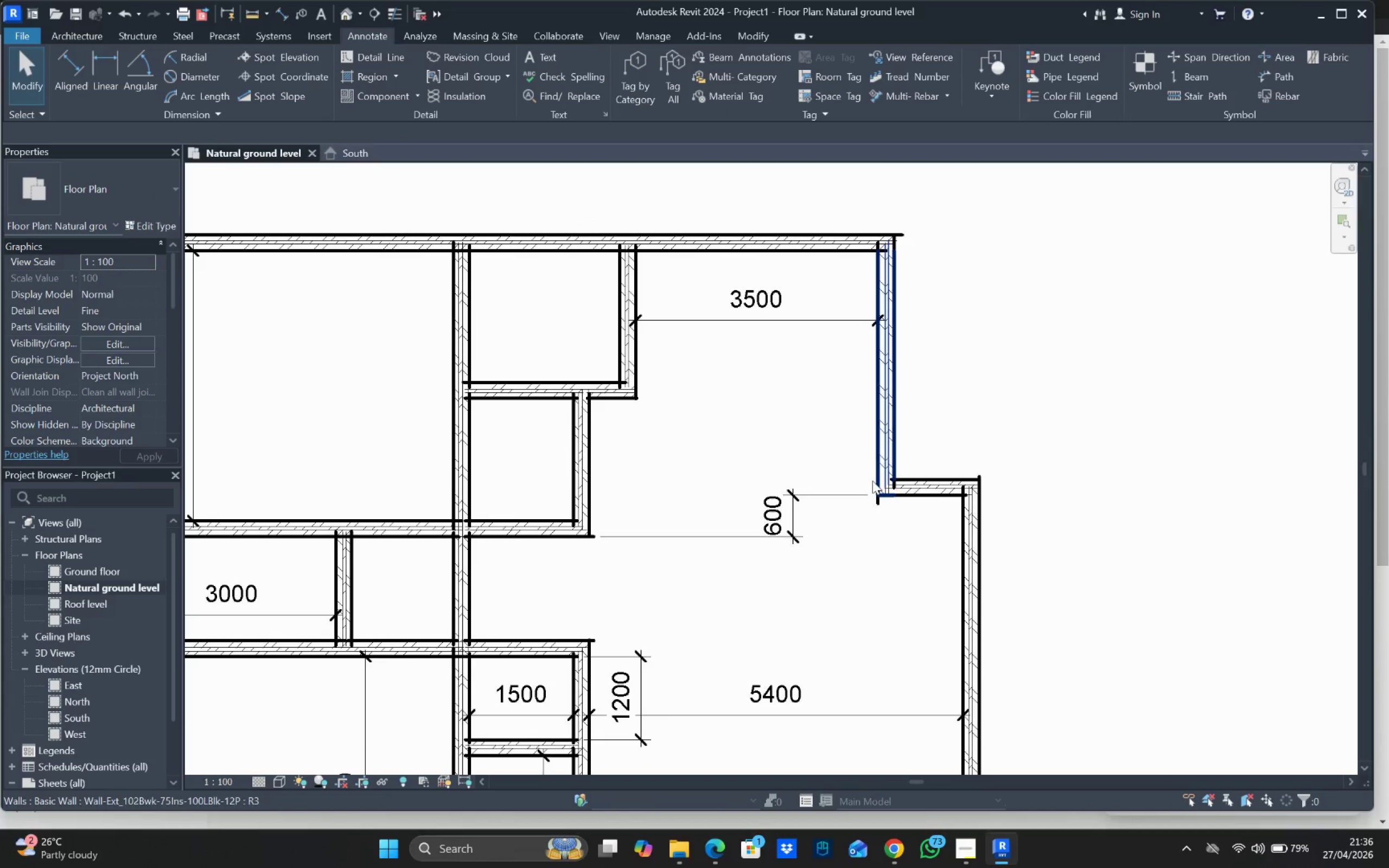 
key(Escape)
 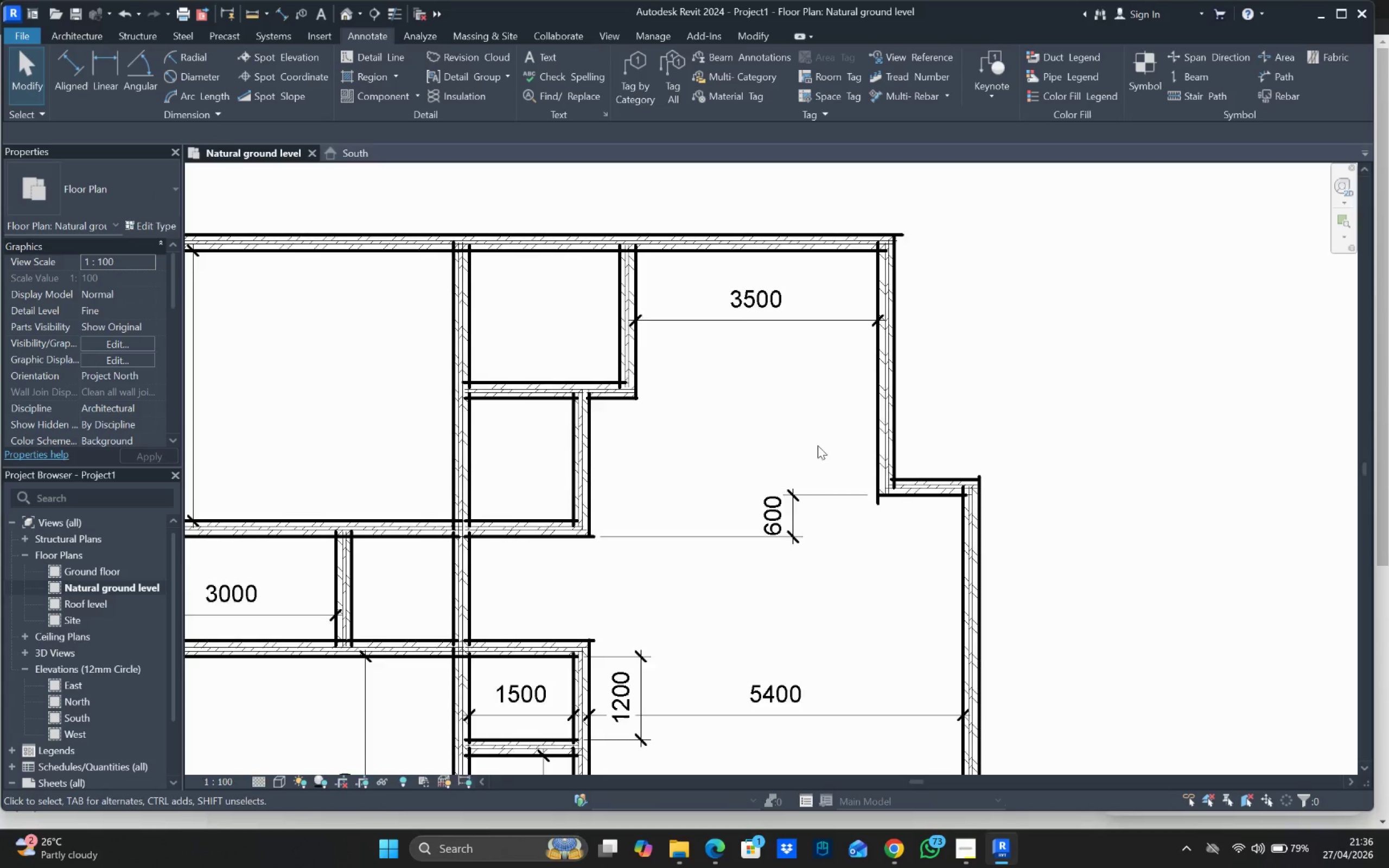 
scroll: coordinate [830, 572], scroll_direction: down, amount: 8.0
 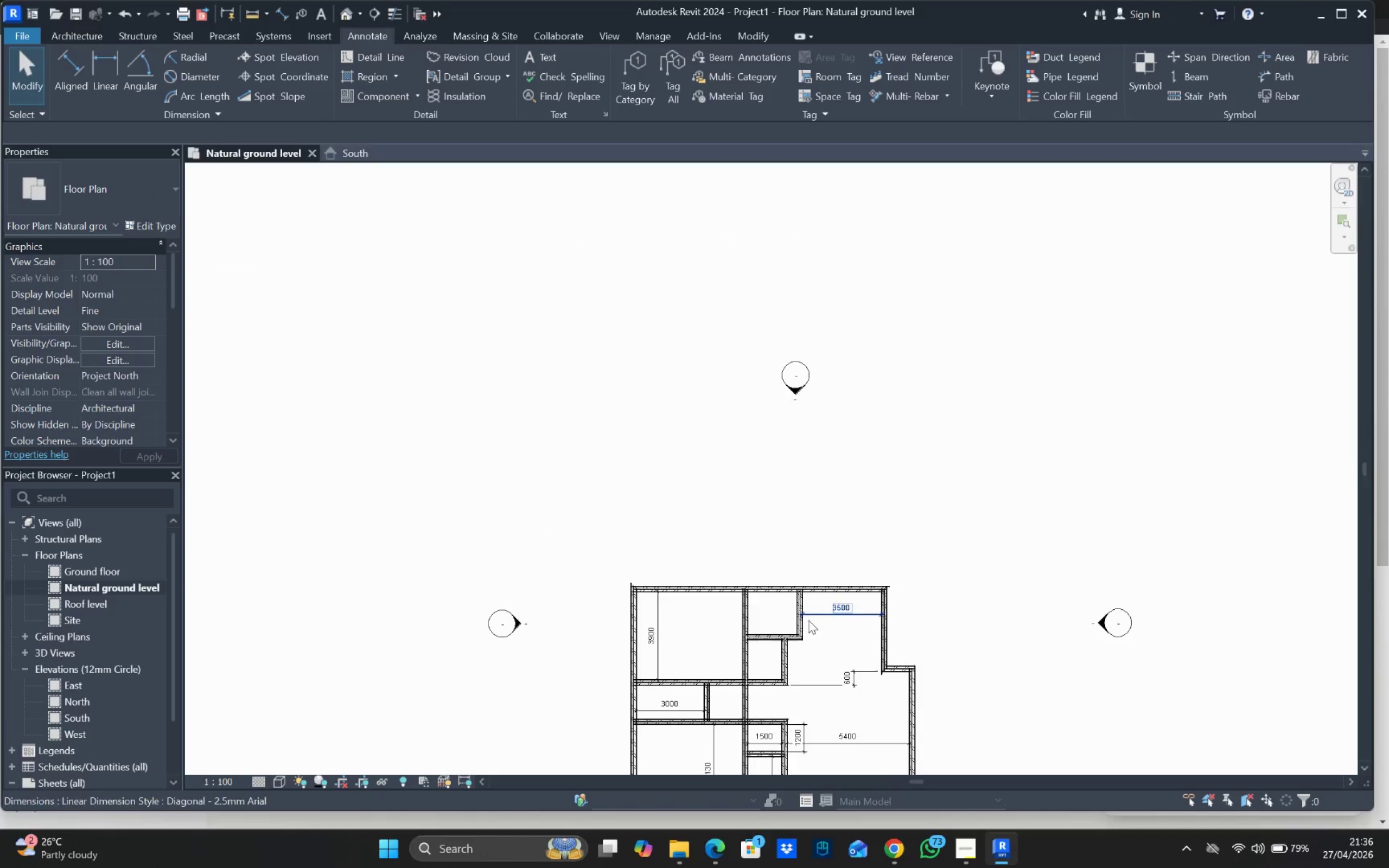 
scroll: coordinate [847, 540], scroll_direction: up, amount: 2.0
 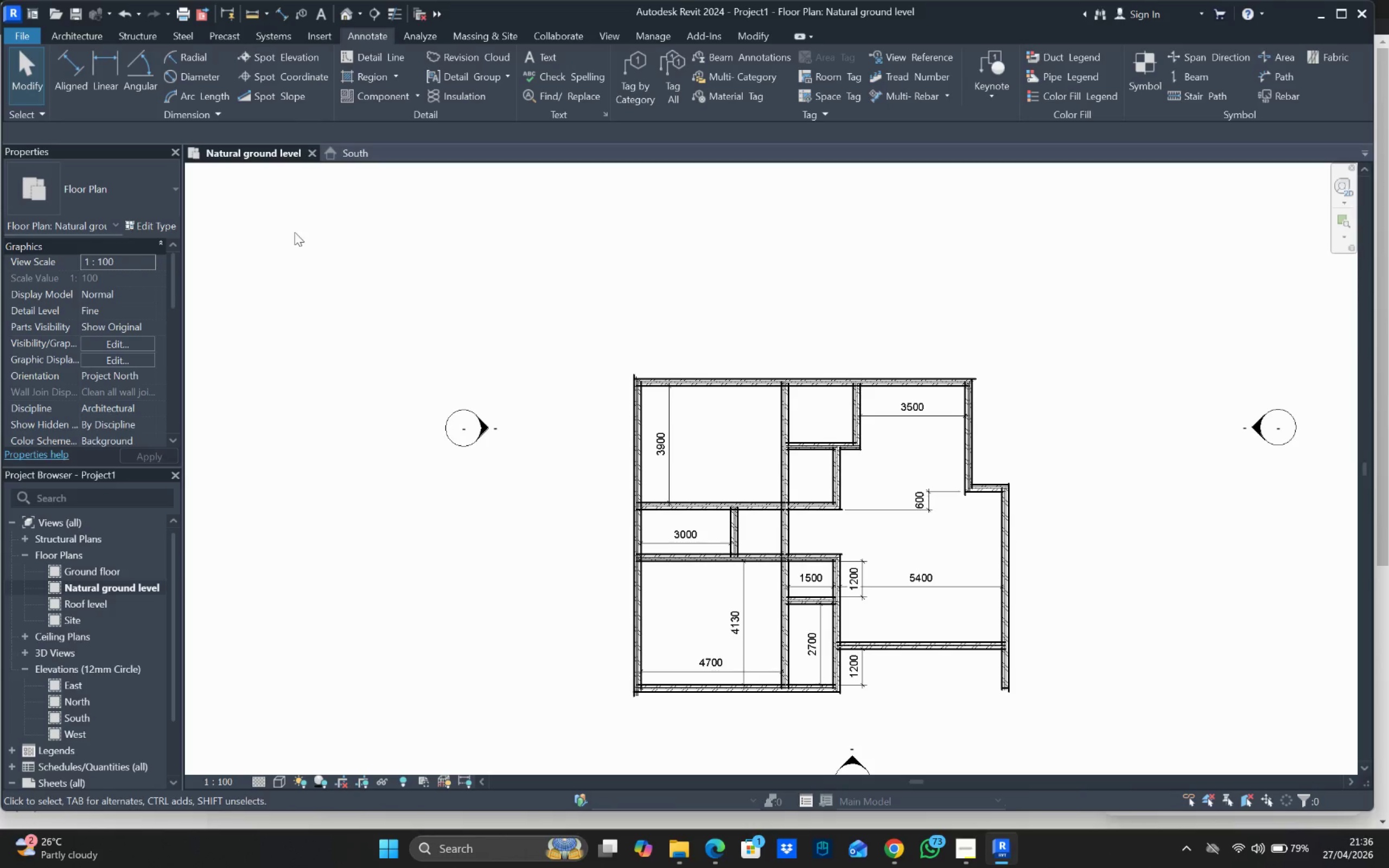 
left_click([78, 33])
 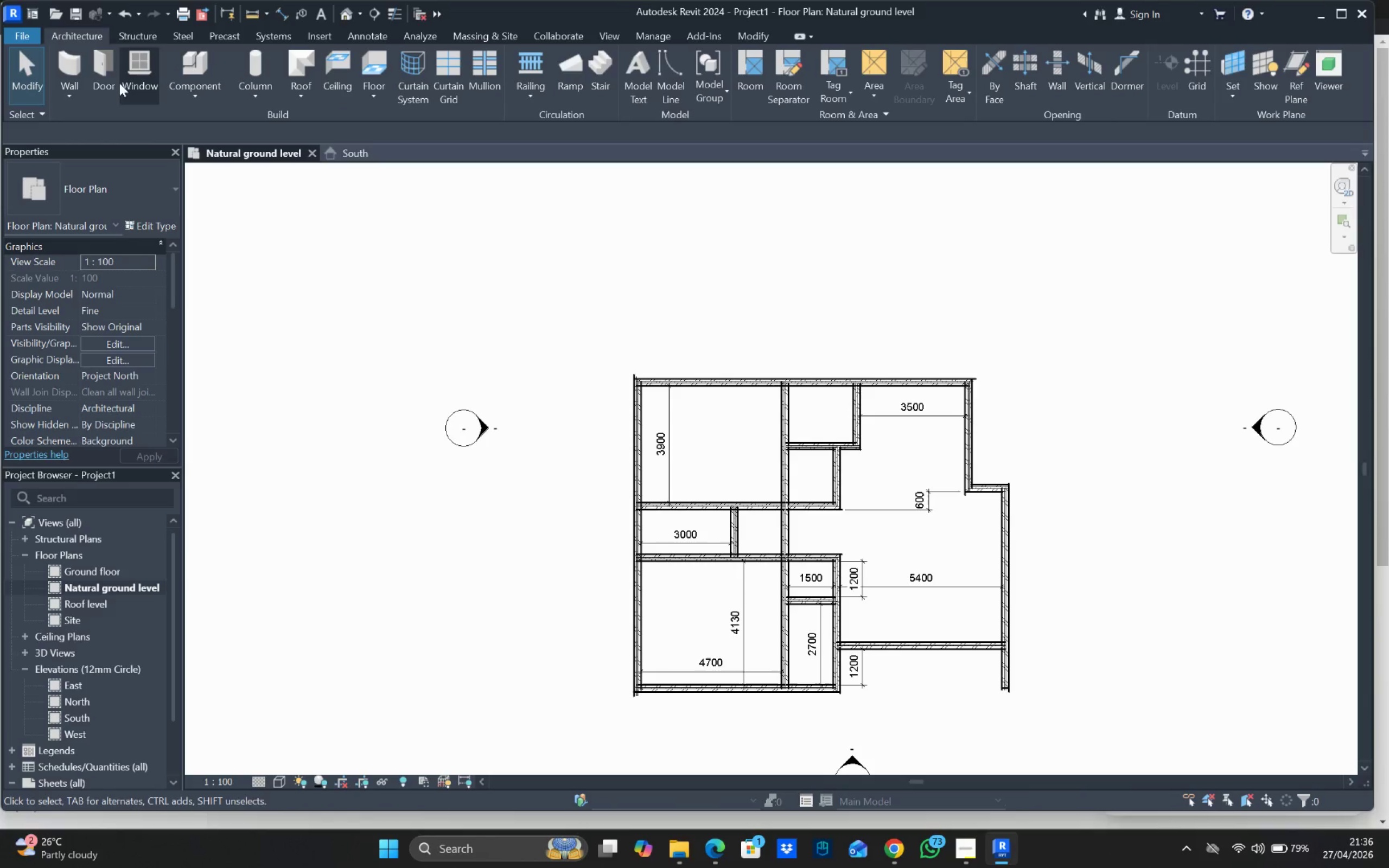 
left_click([103, 63])
 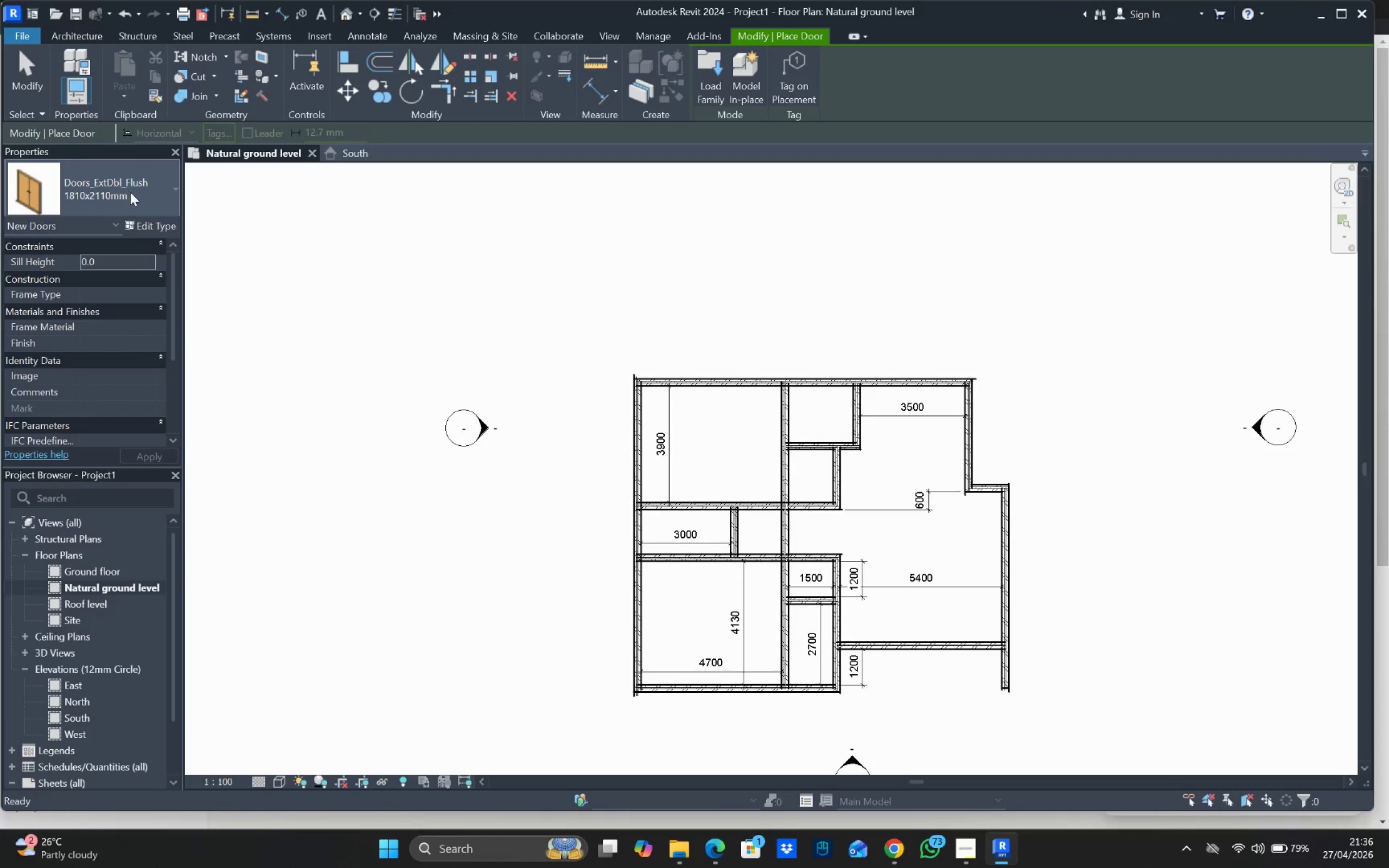 
mouse_move([154, 200])
 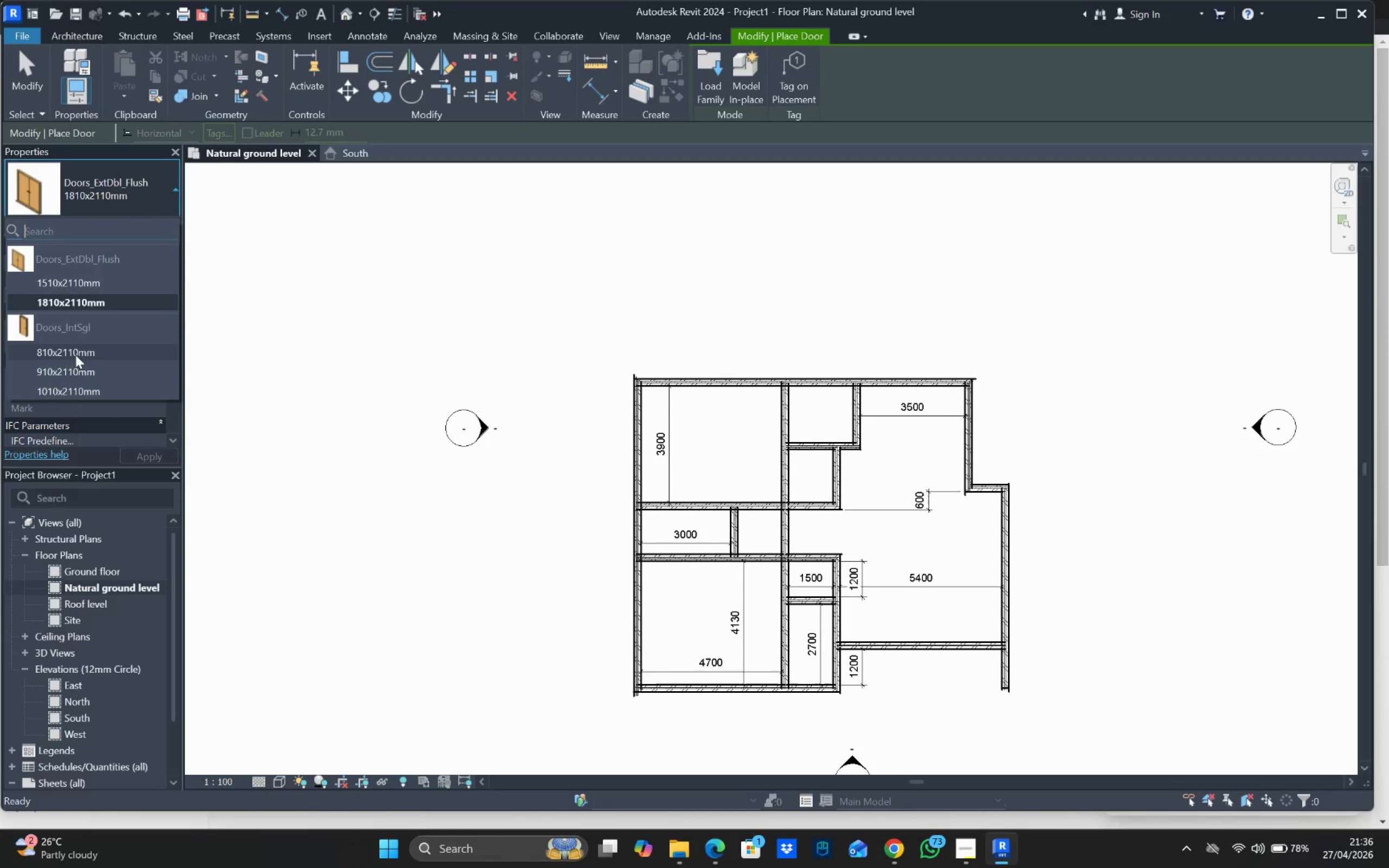 
mouse_move([86, 368])
 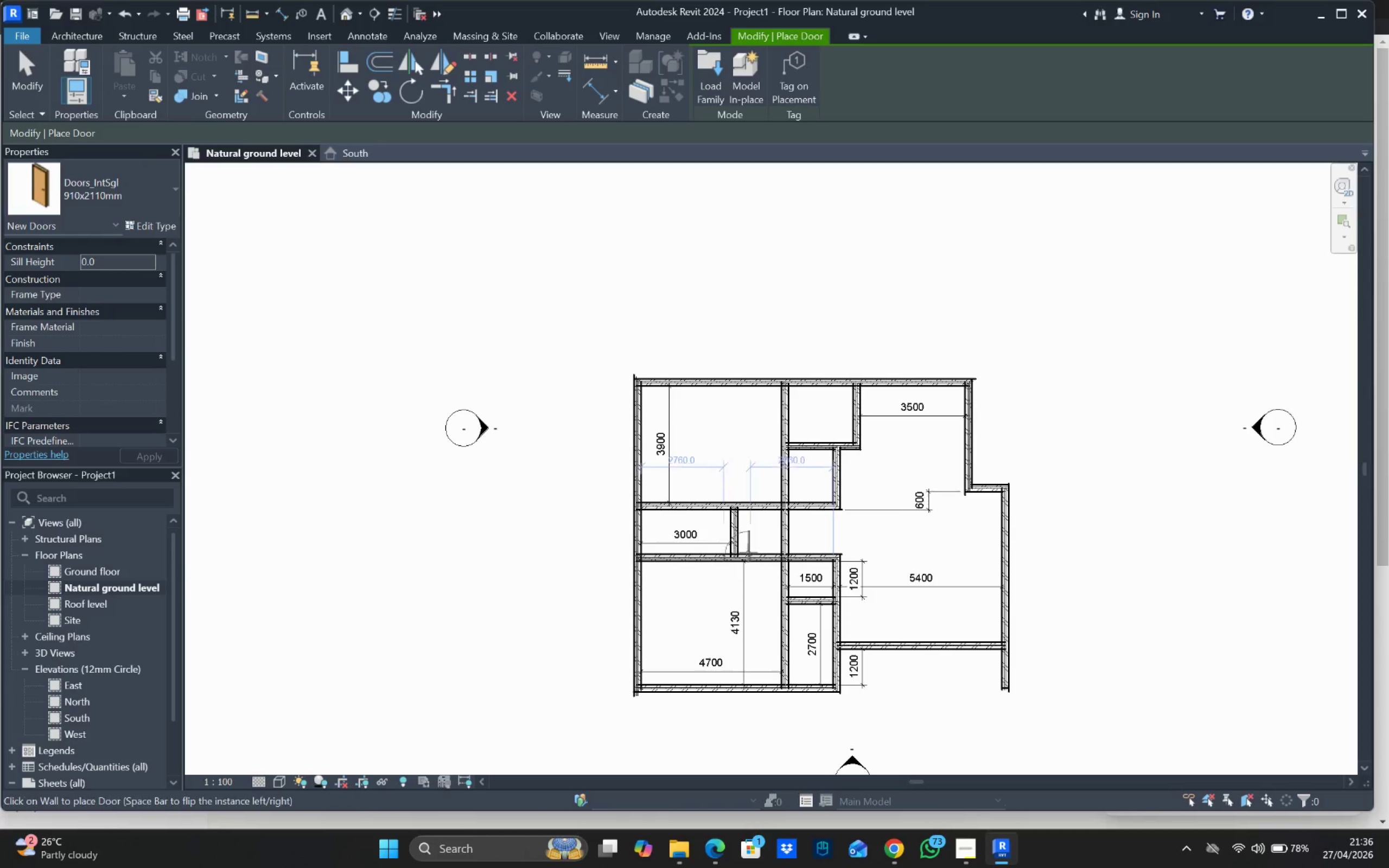 
scroll: coordinate [755, 554], scroll_direction: up, amount: 4.0
 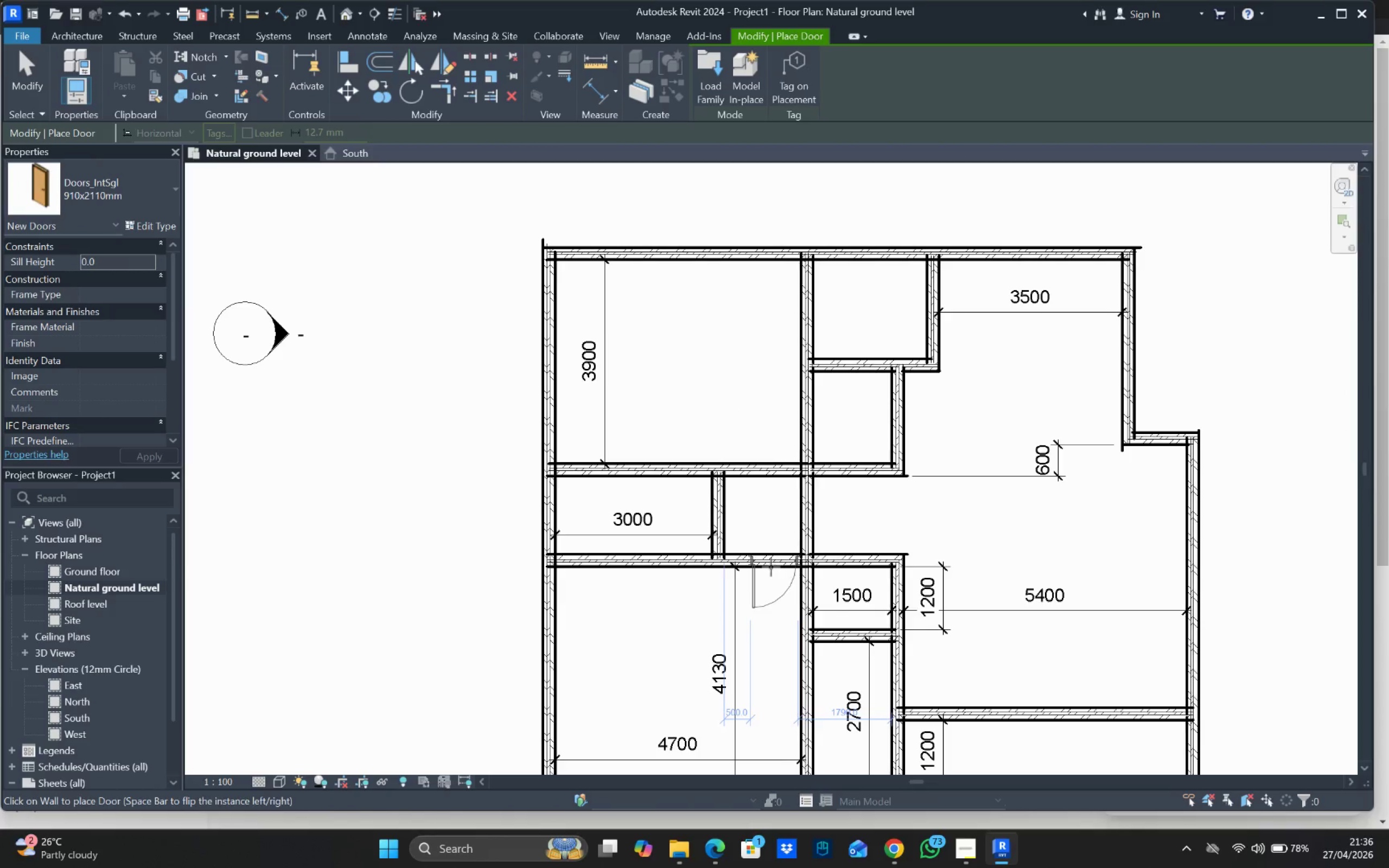 
key(Space)
 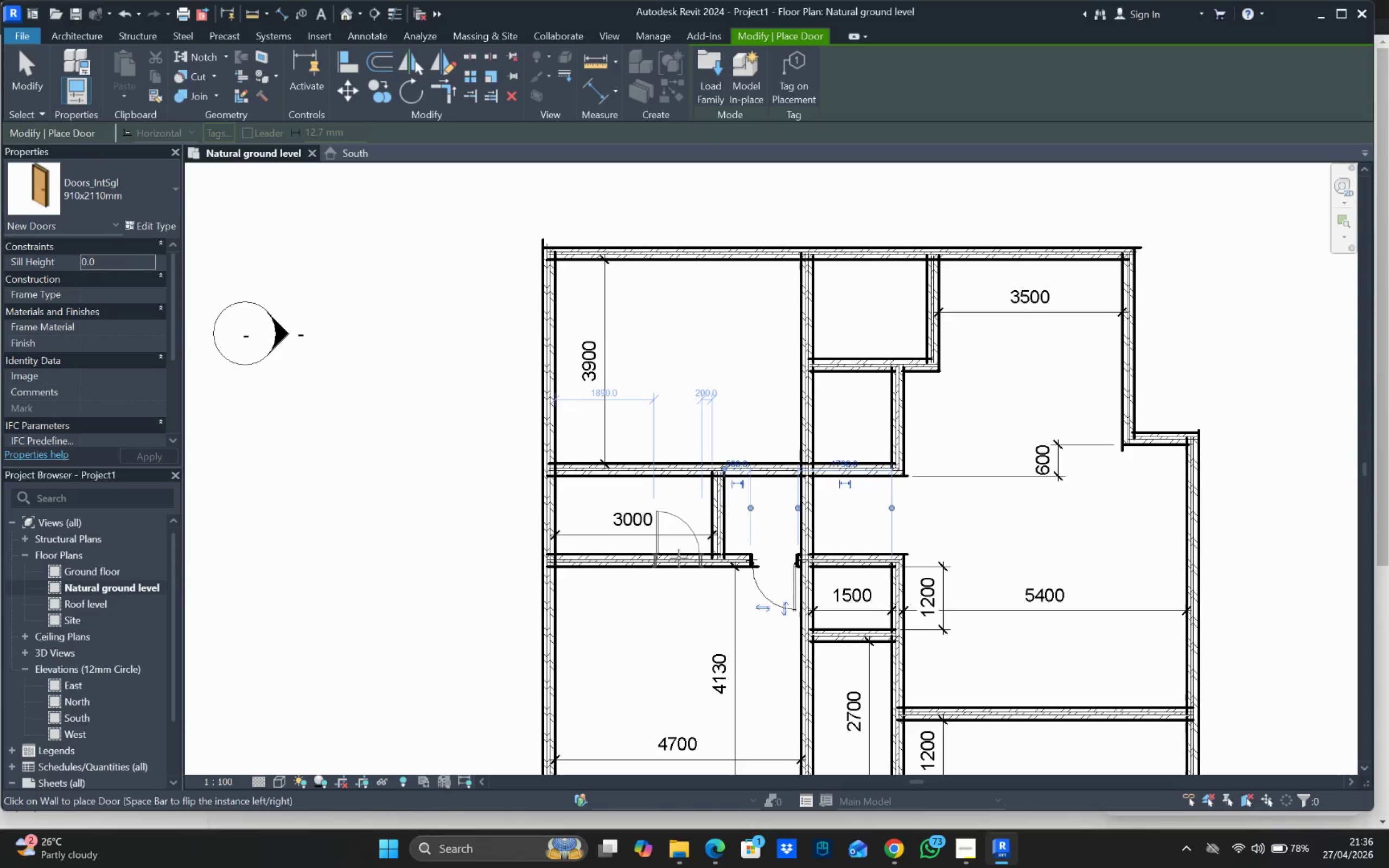 
wait(6.69)
 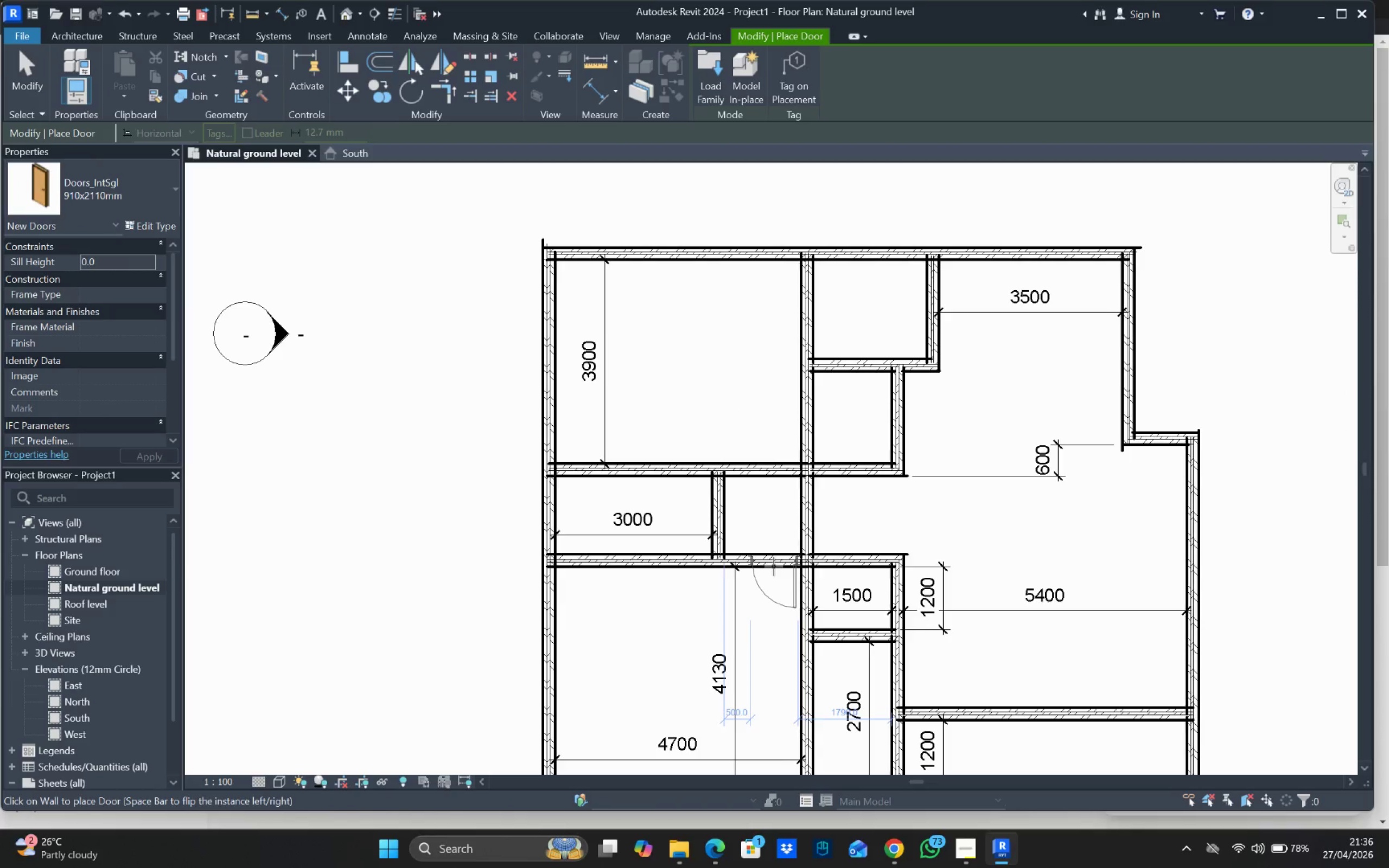 
key(Space)
 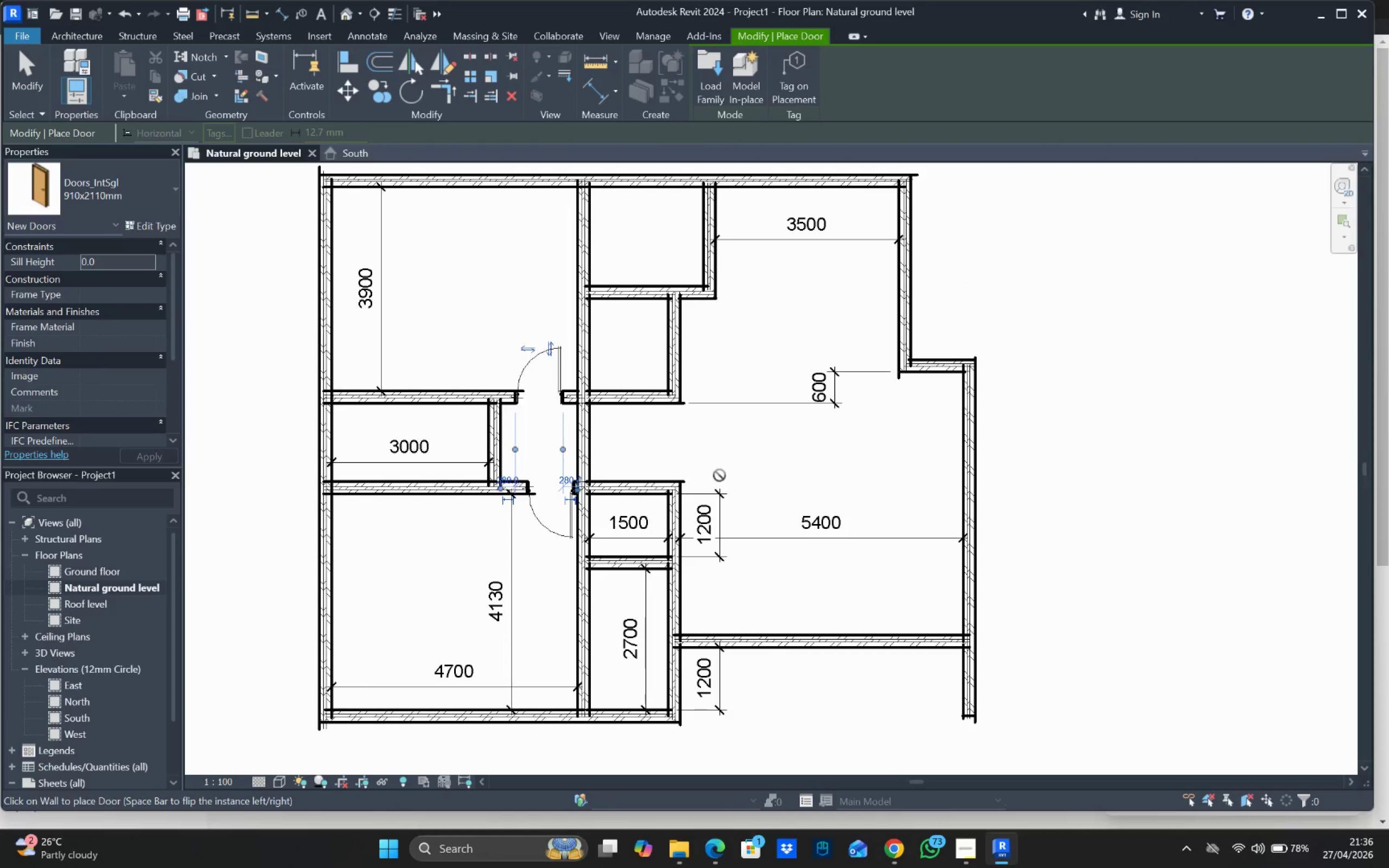 
scroll: coordinate [716, 517], scroll_direction: up, amount: 1.0
 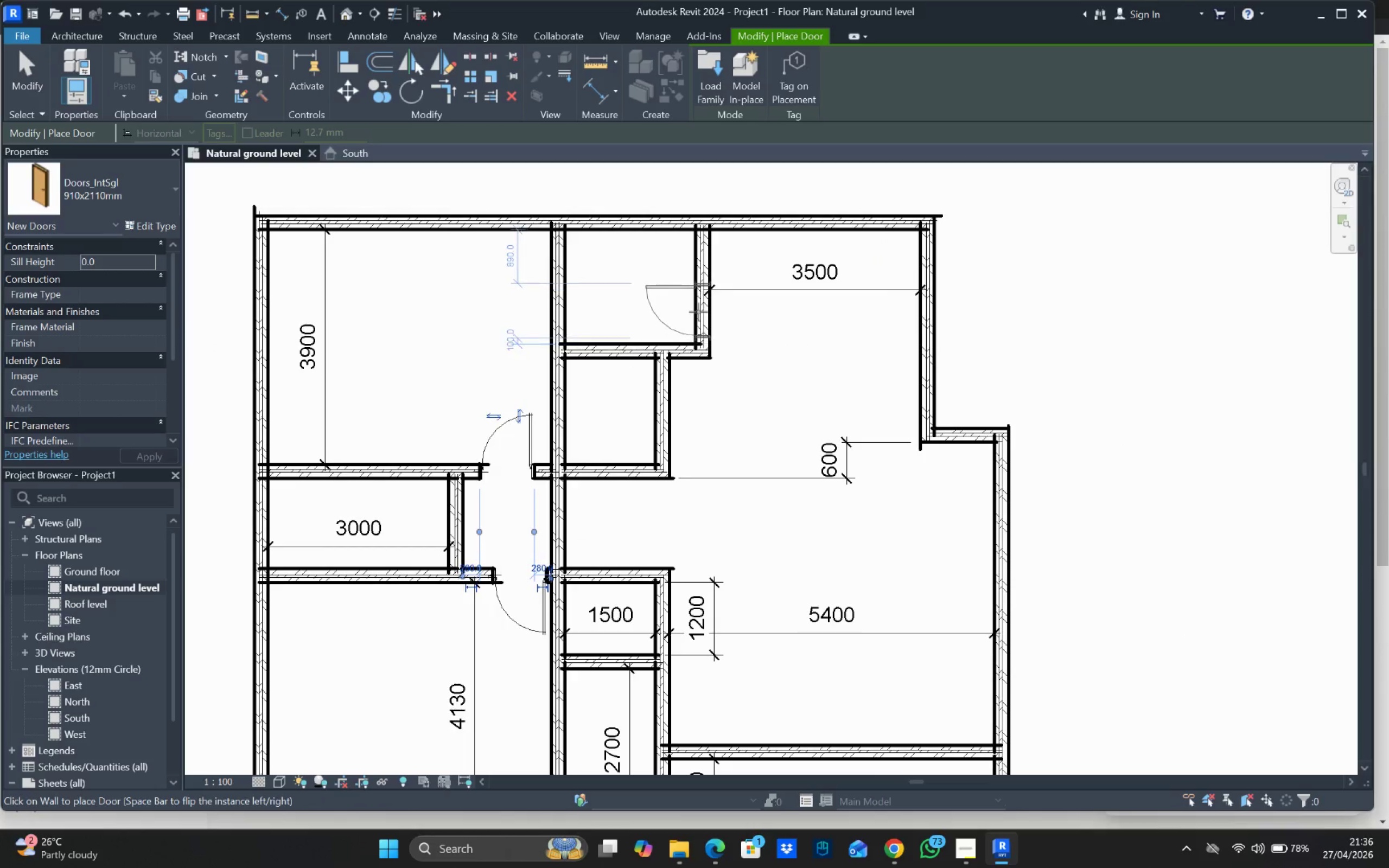 
key(Space)
 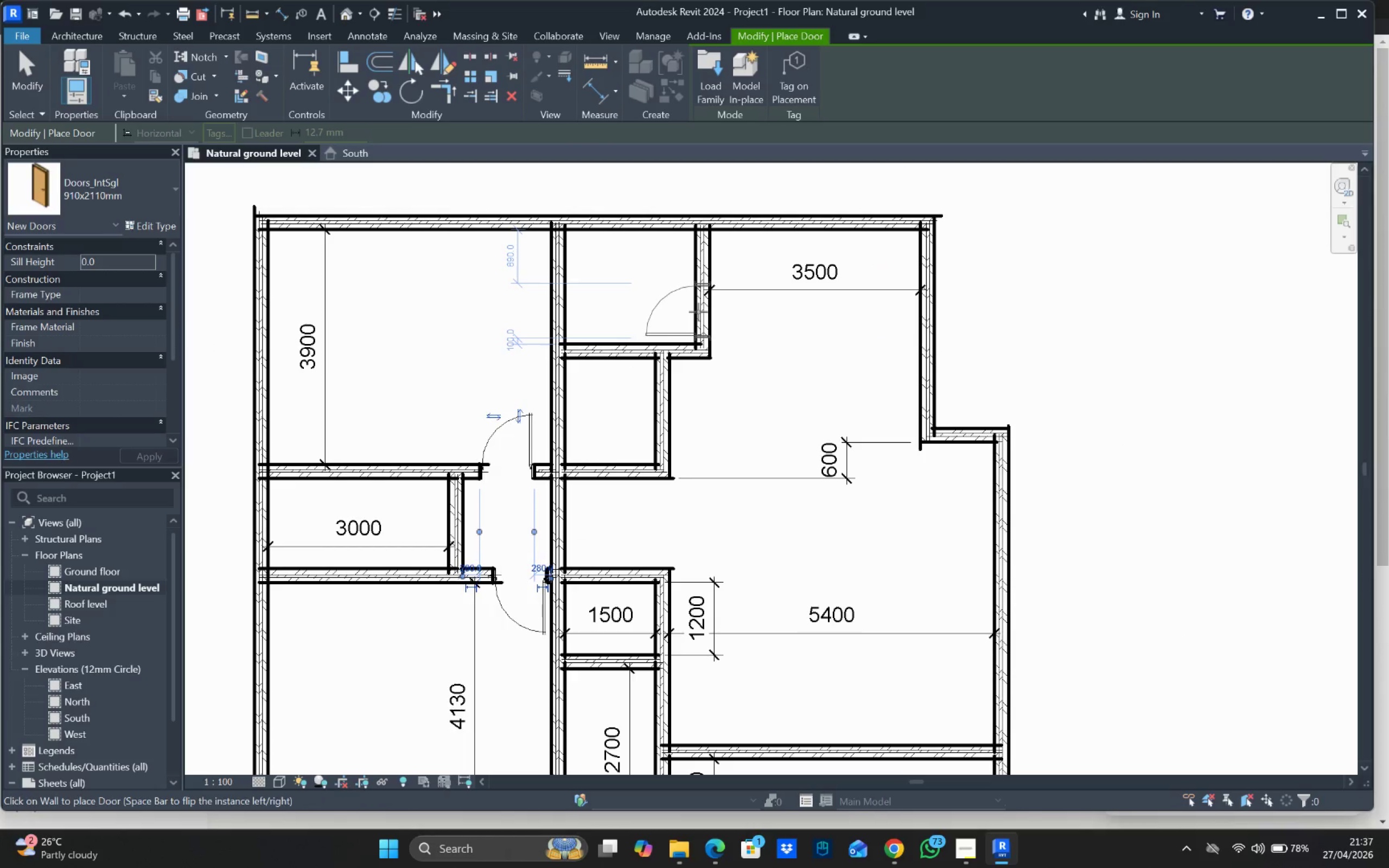 
left_click([698, 312])
 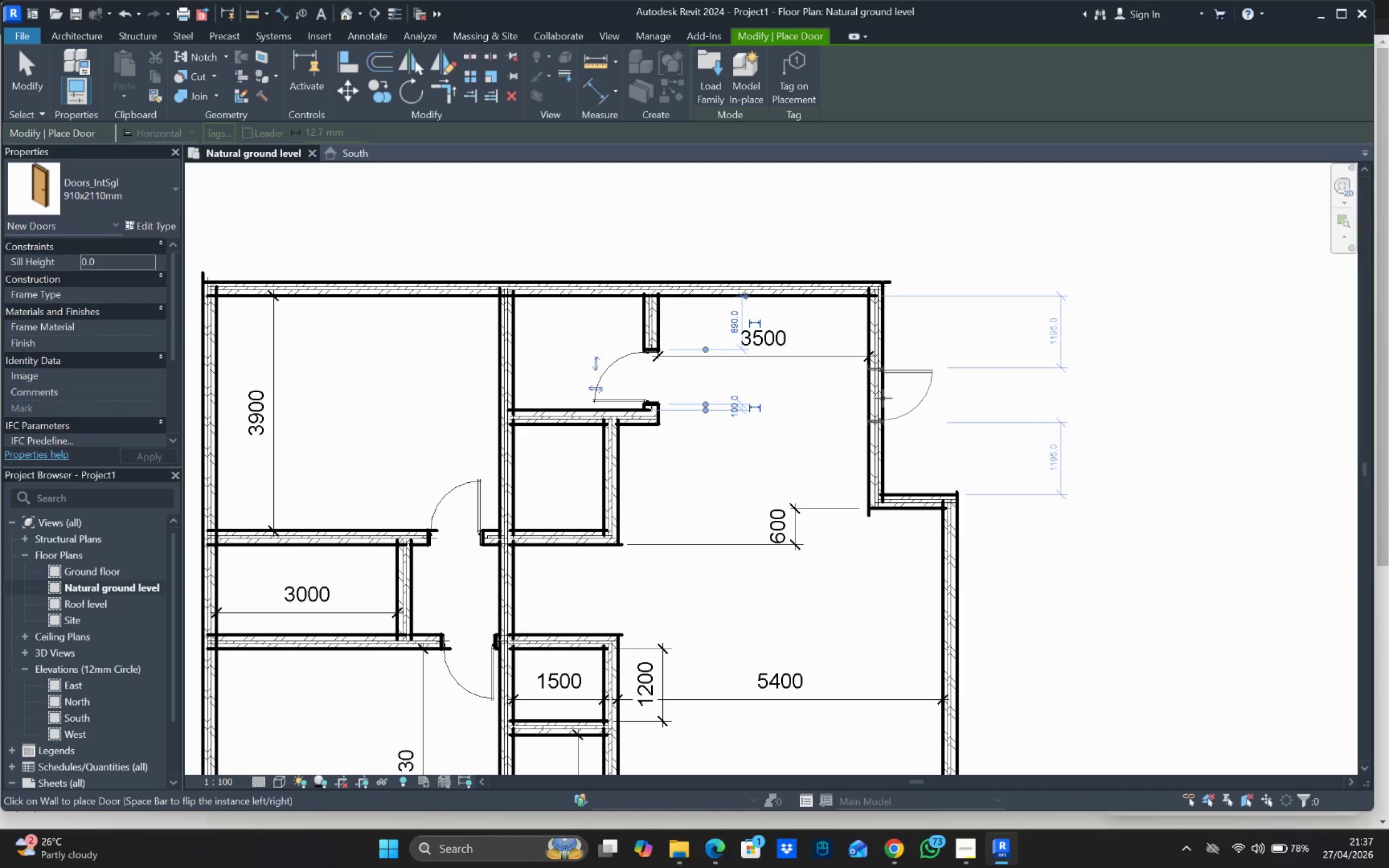 
key(Space)
 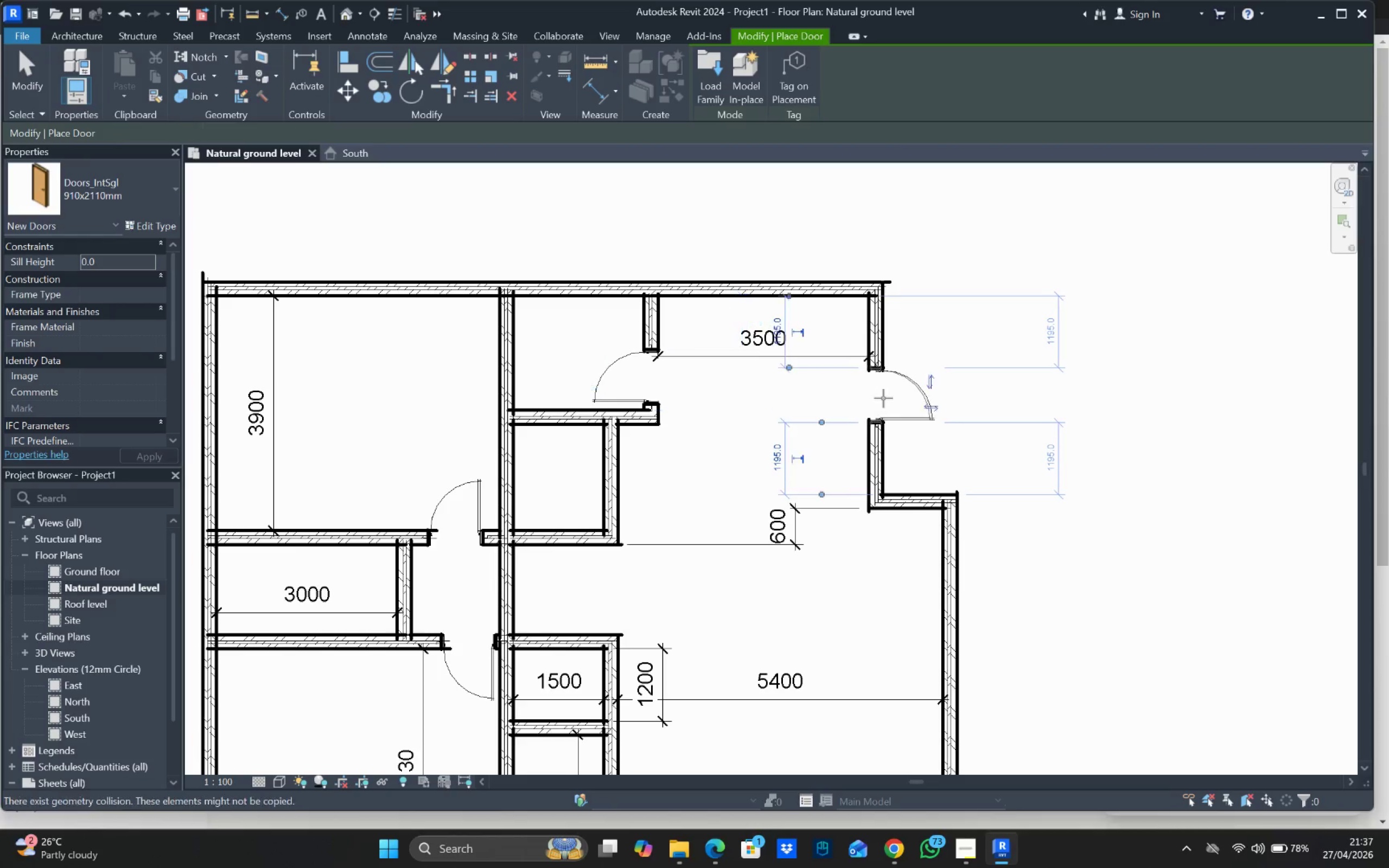 
scroll: coordinate [883, 398], scroll_direction: down, amount: 2.0
 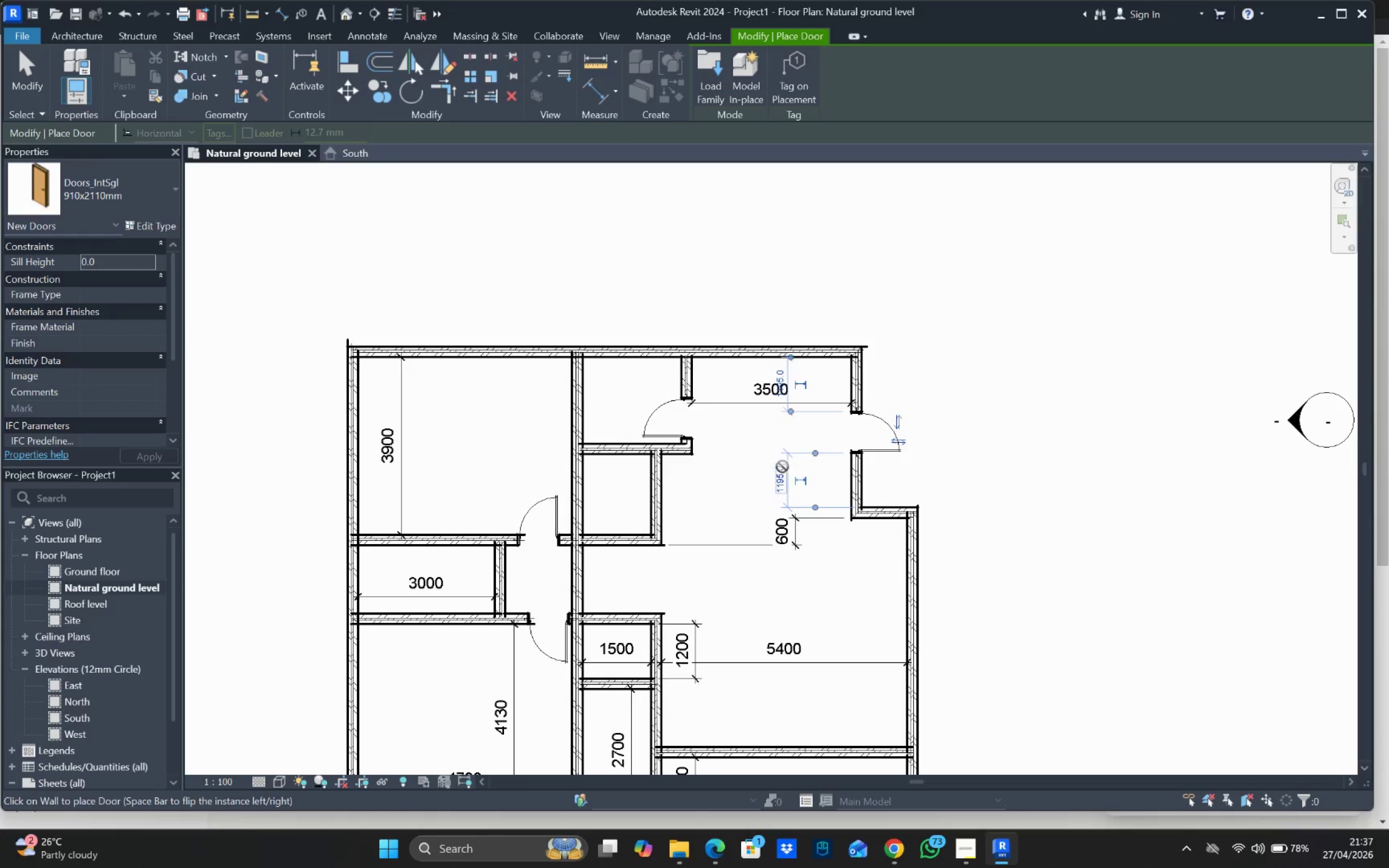 
key(Escape)
 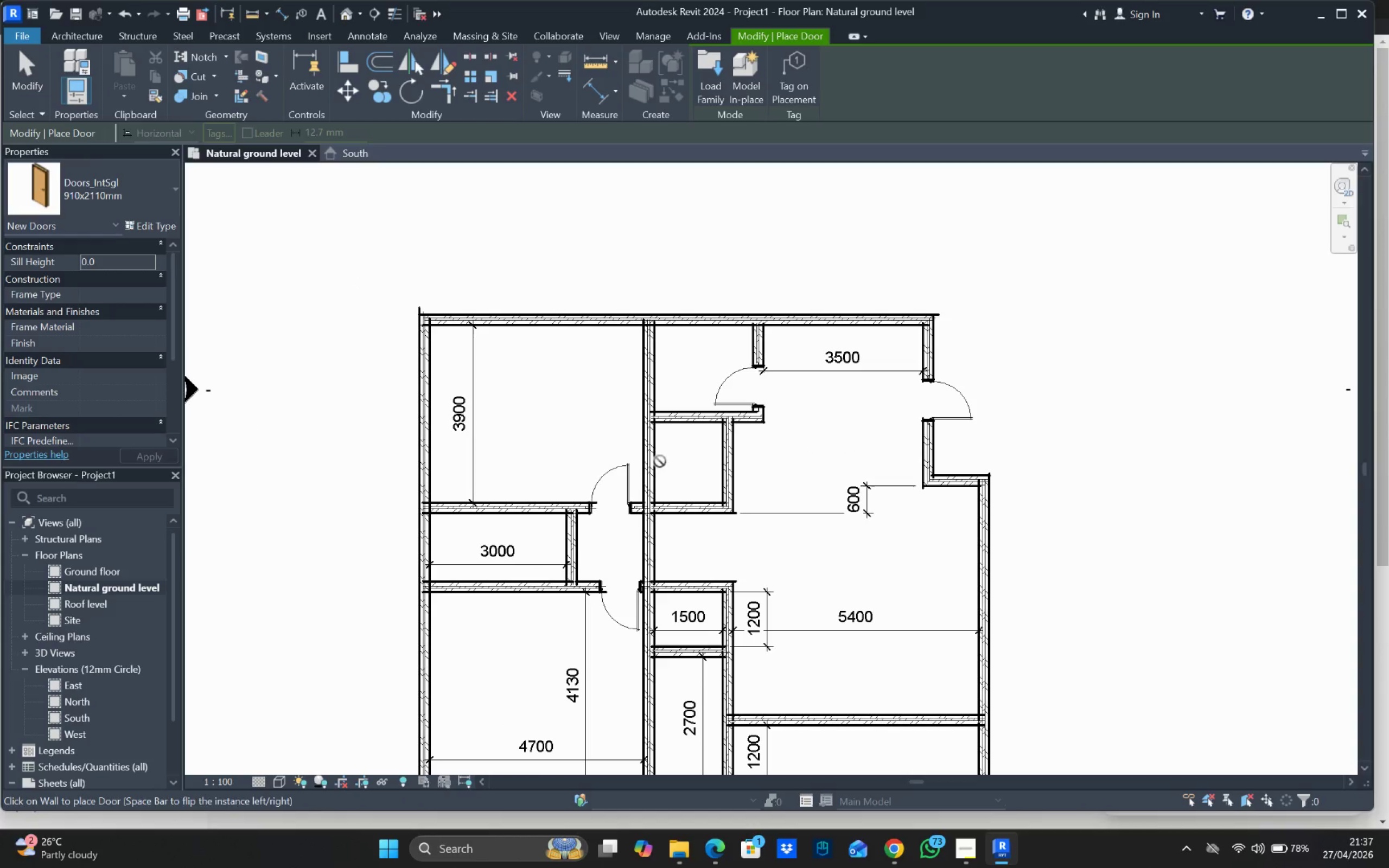 
key(Escape)
 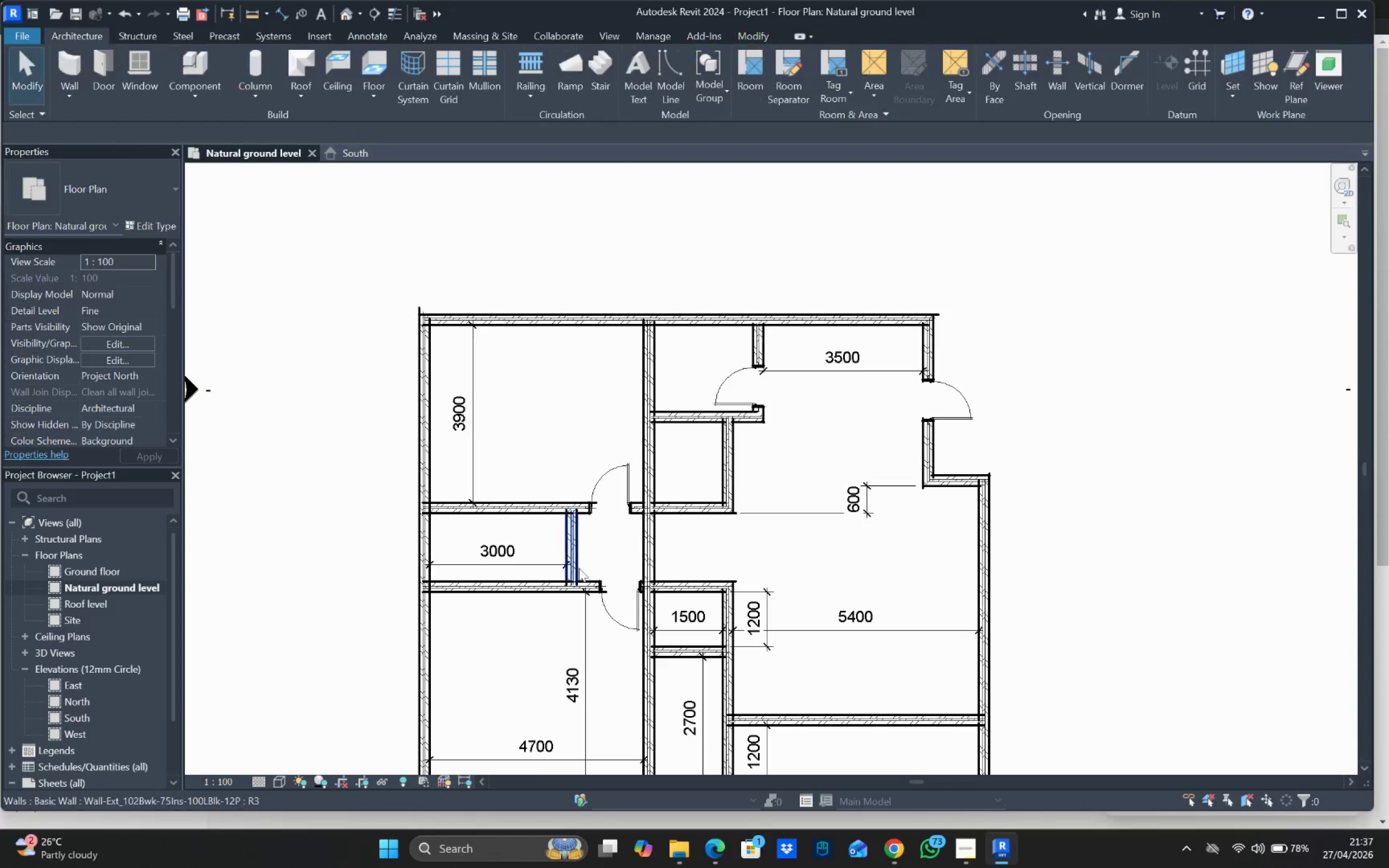 
key(Escape)
 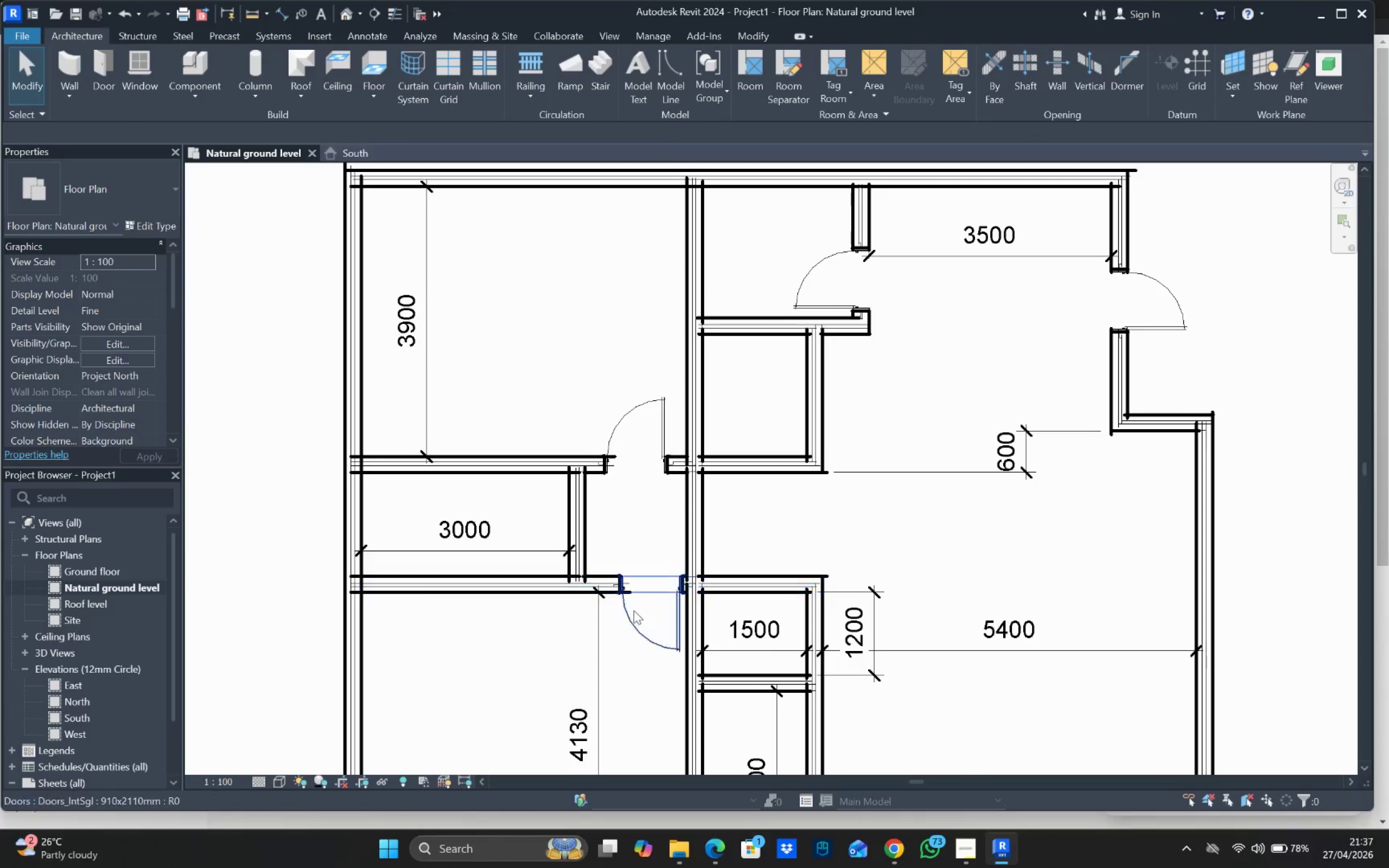 
key(Escape)
 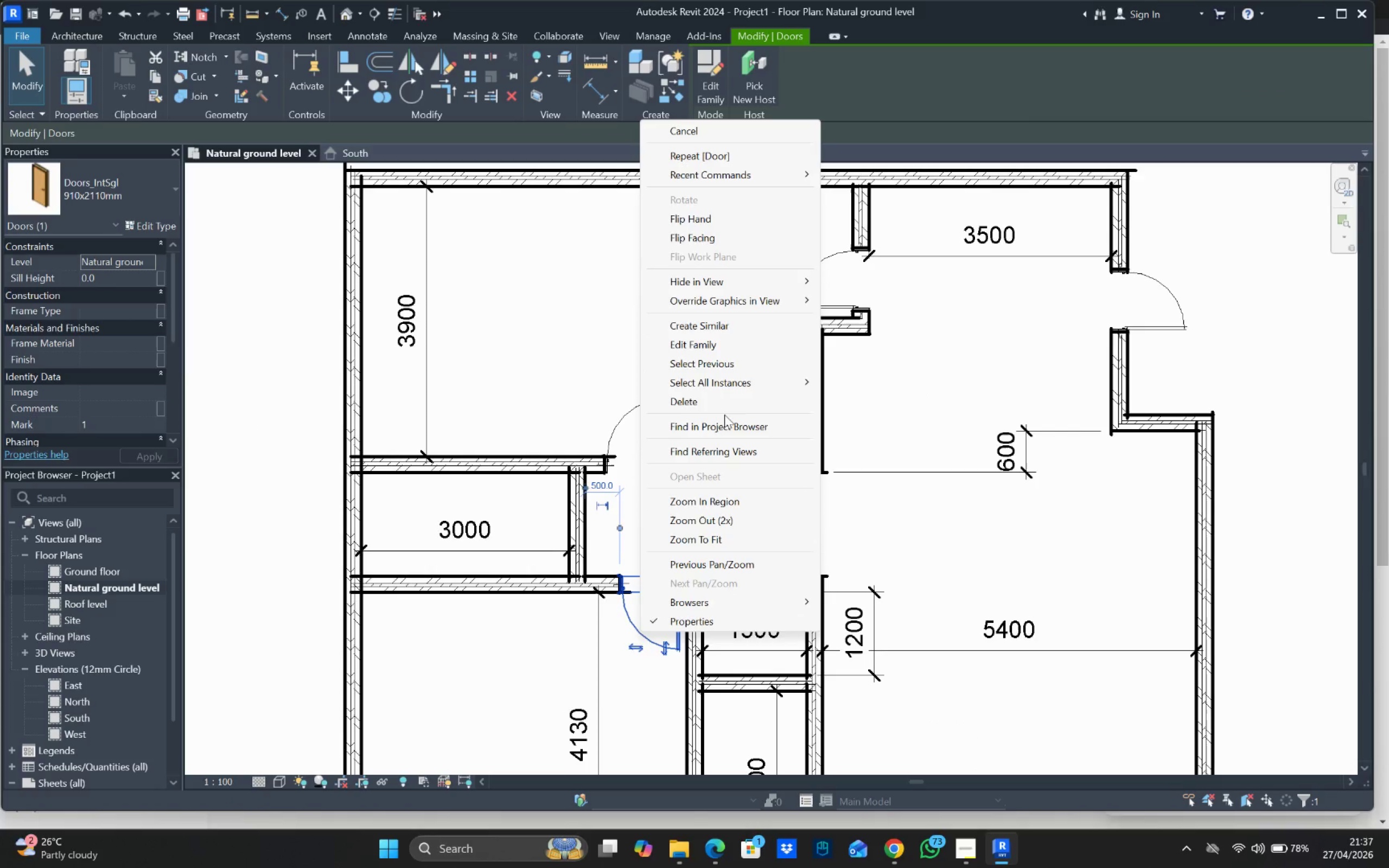 
scroll: coordinate [559, 597], scroll_direction: up, amount: 3.0
 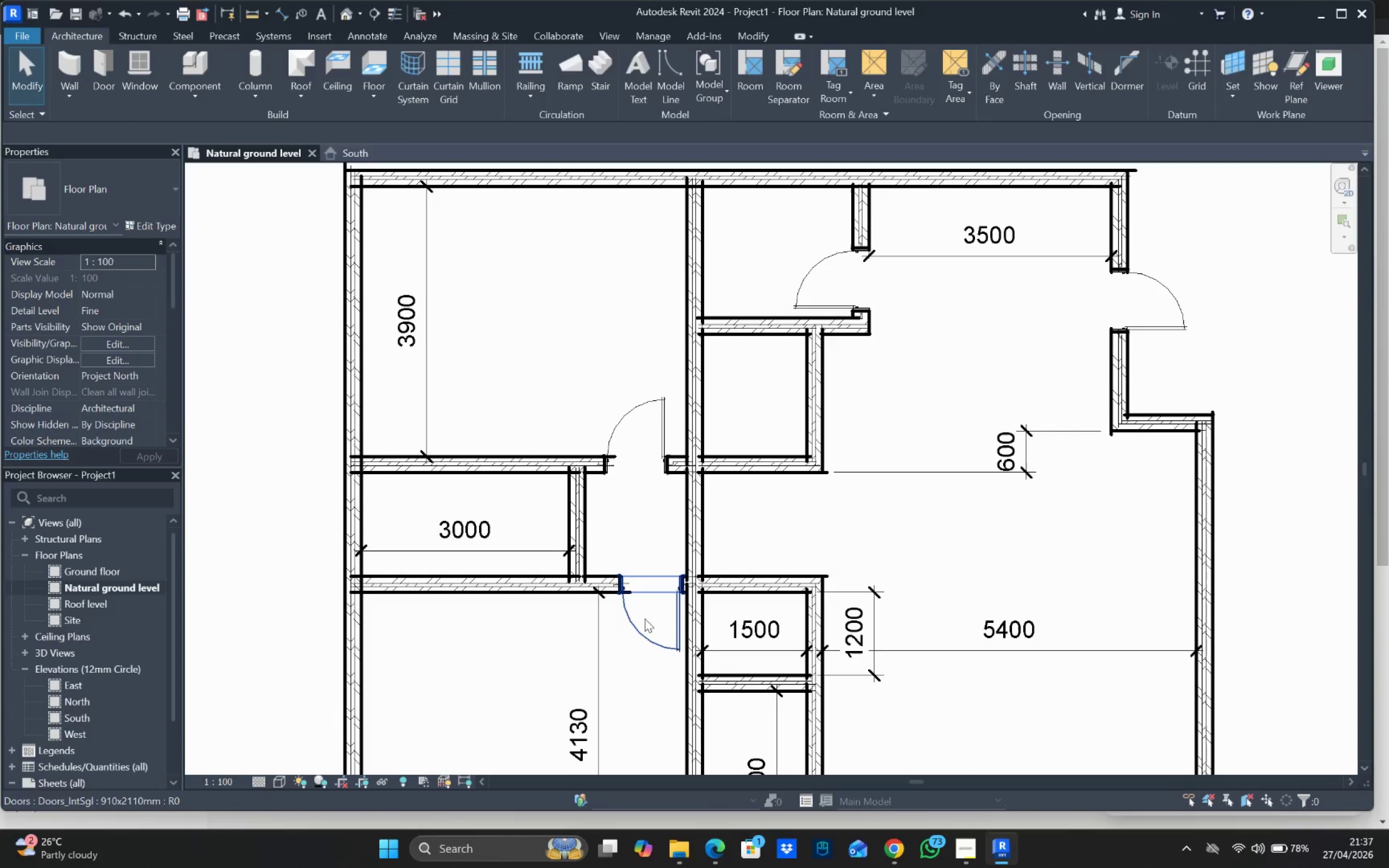 
left_click([713, 324])
 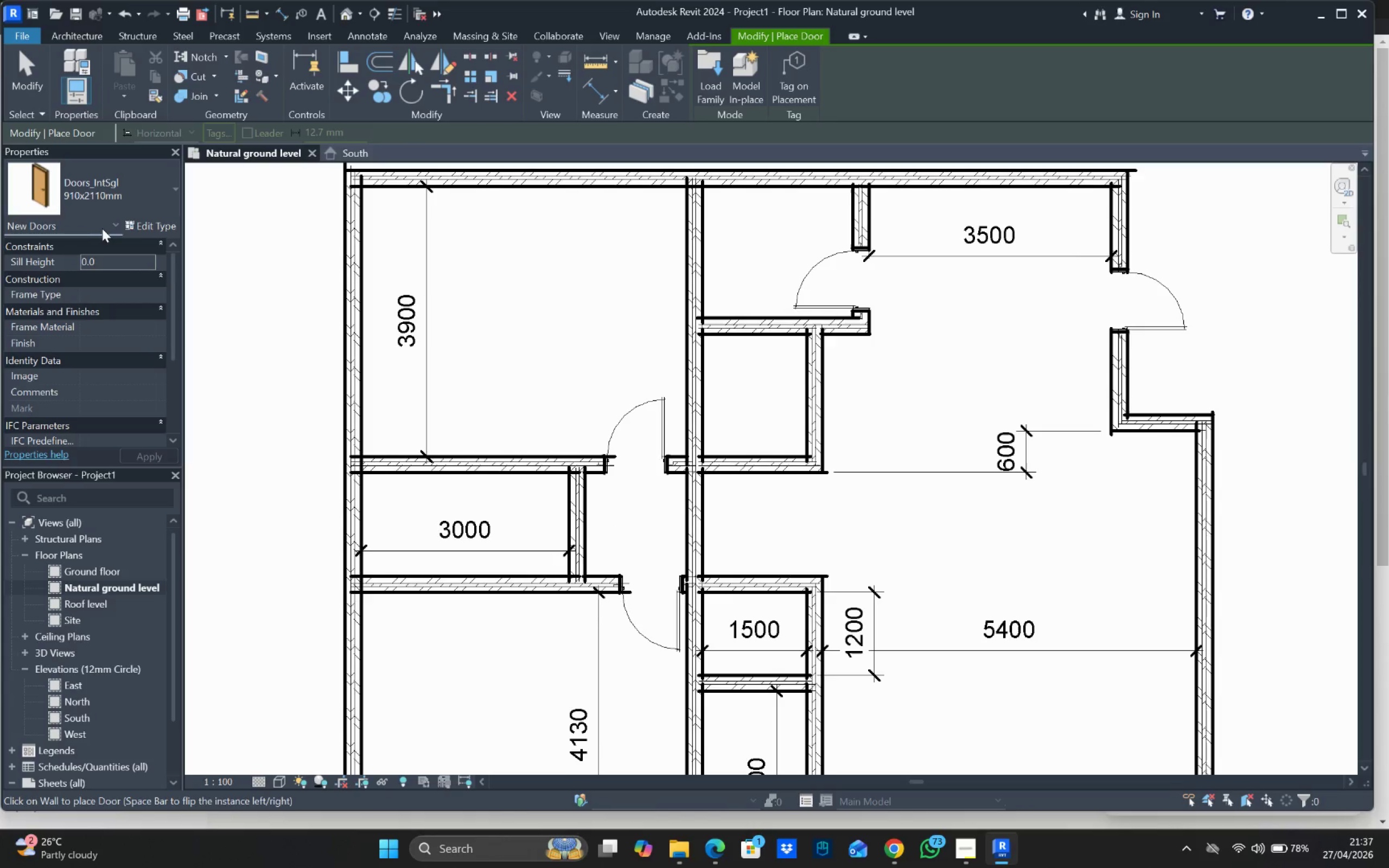 
left_click([151, 224])
 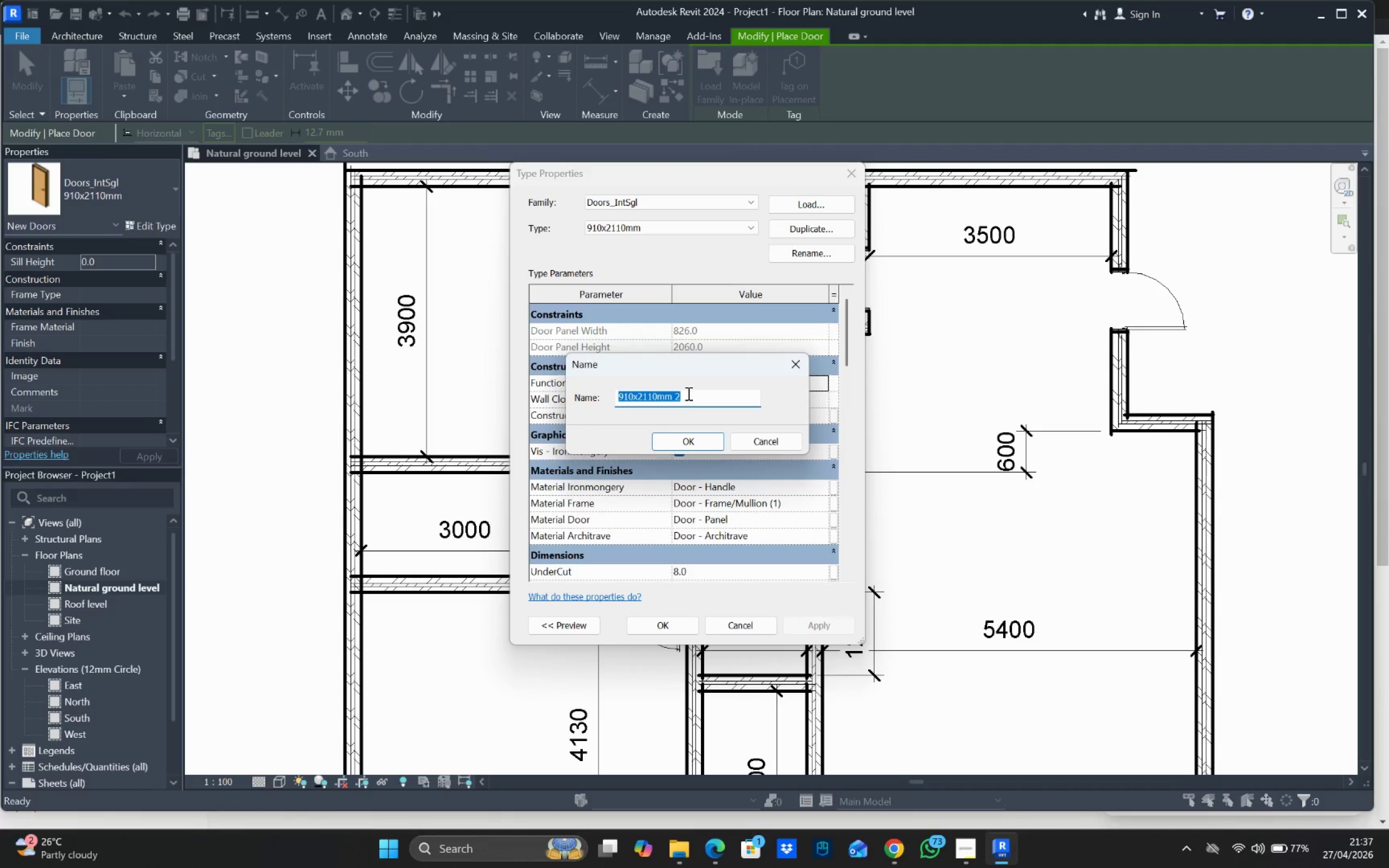 
left_click([632, 395])
 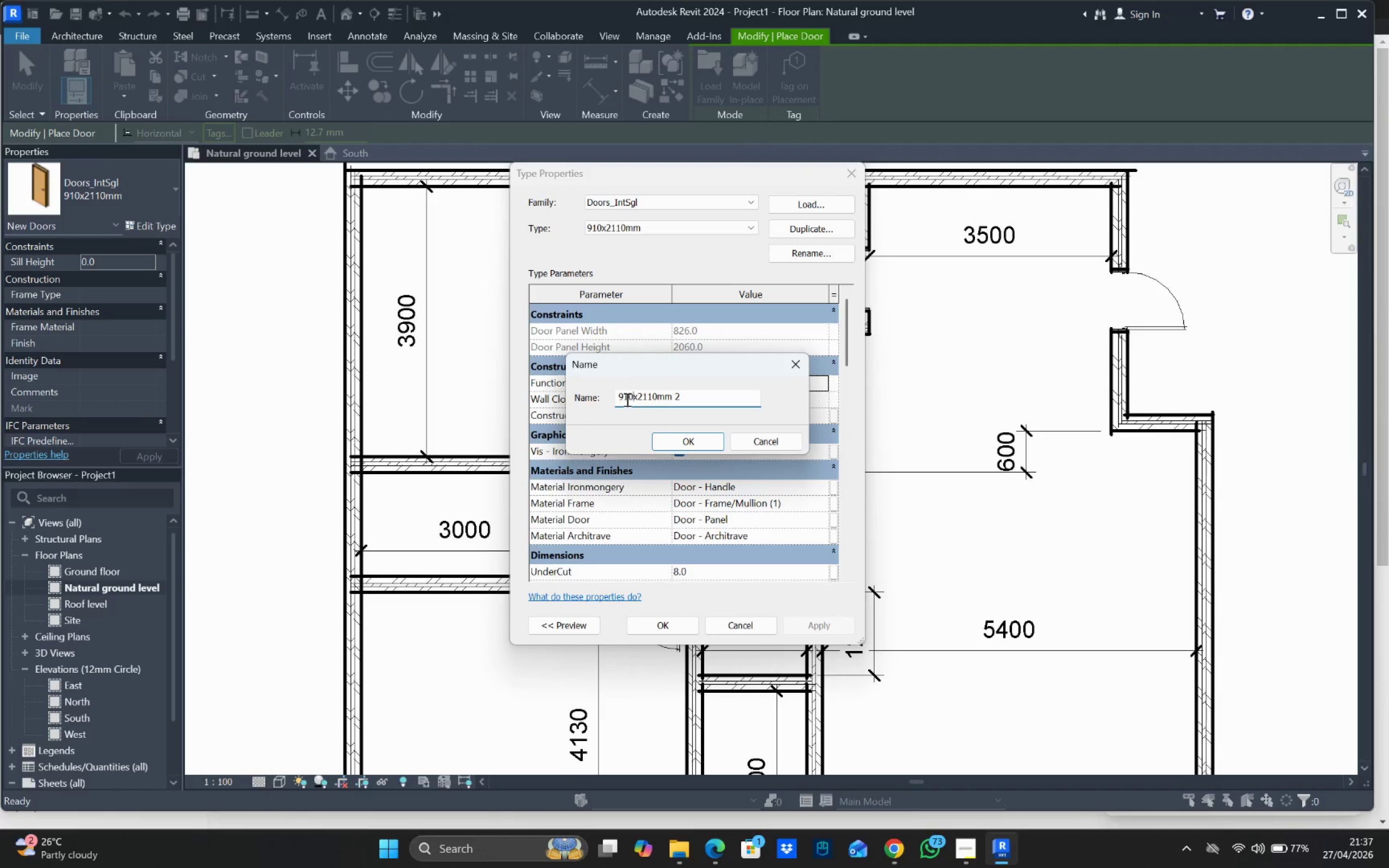 
key(Backspace)
 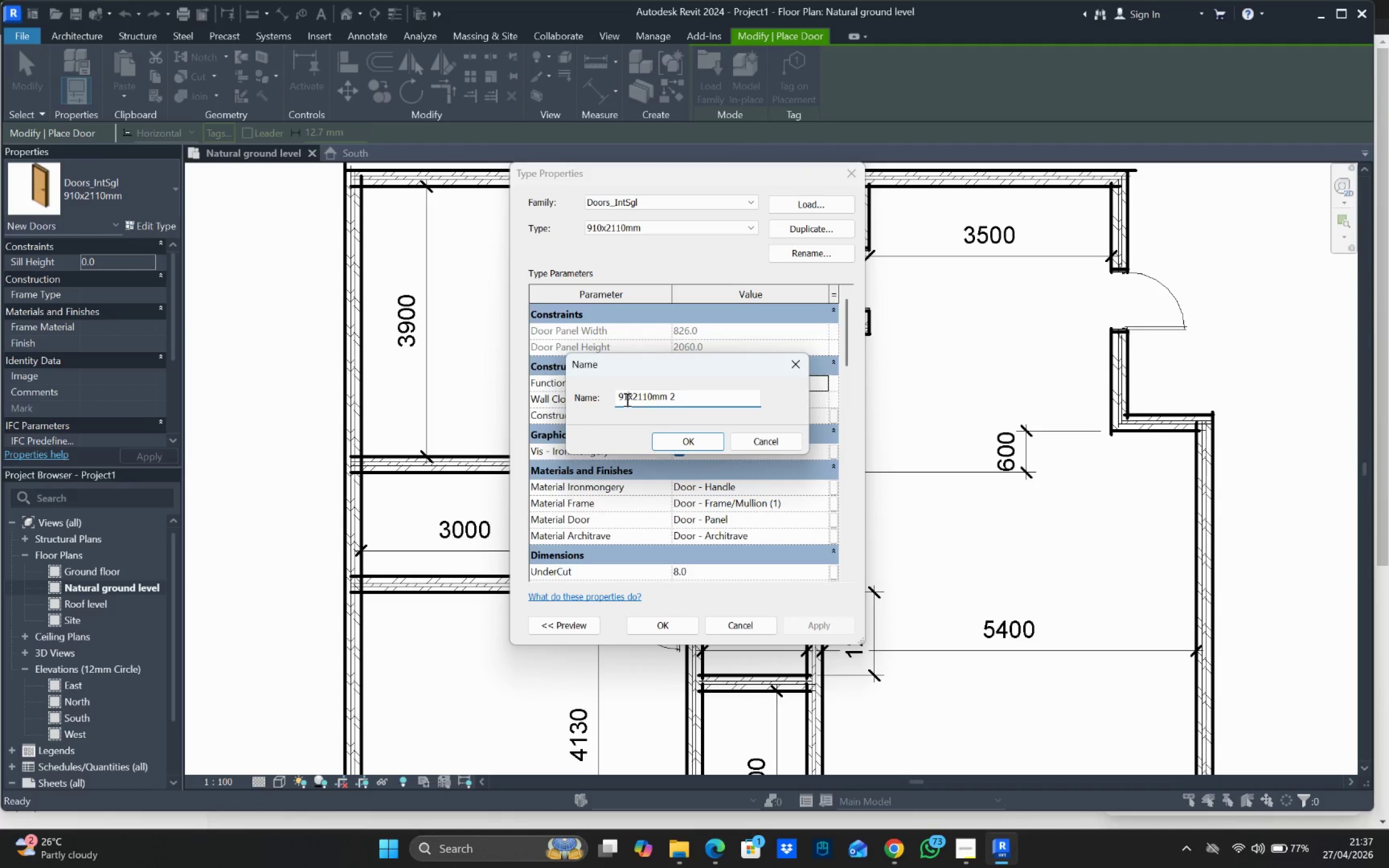 
key(Backspace)
 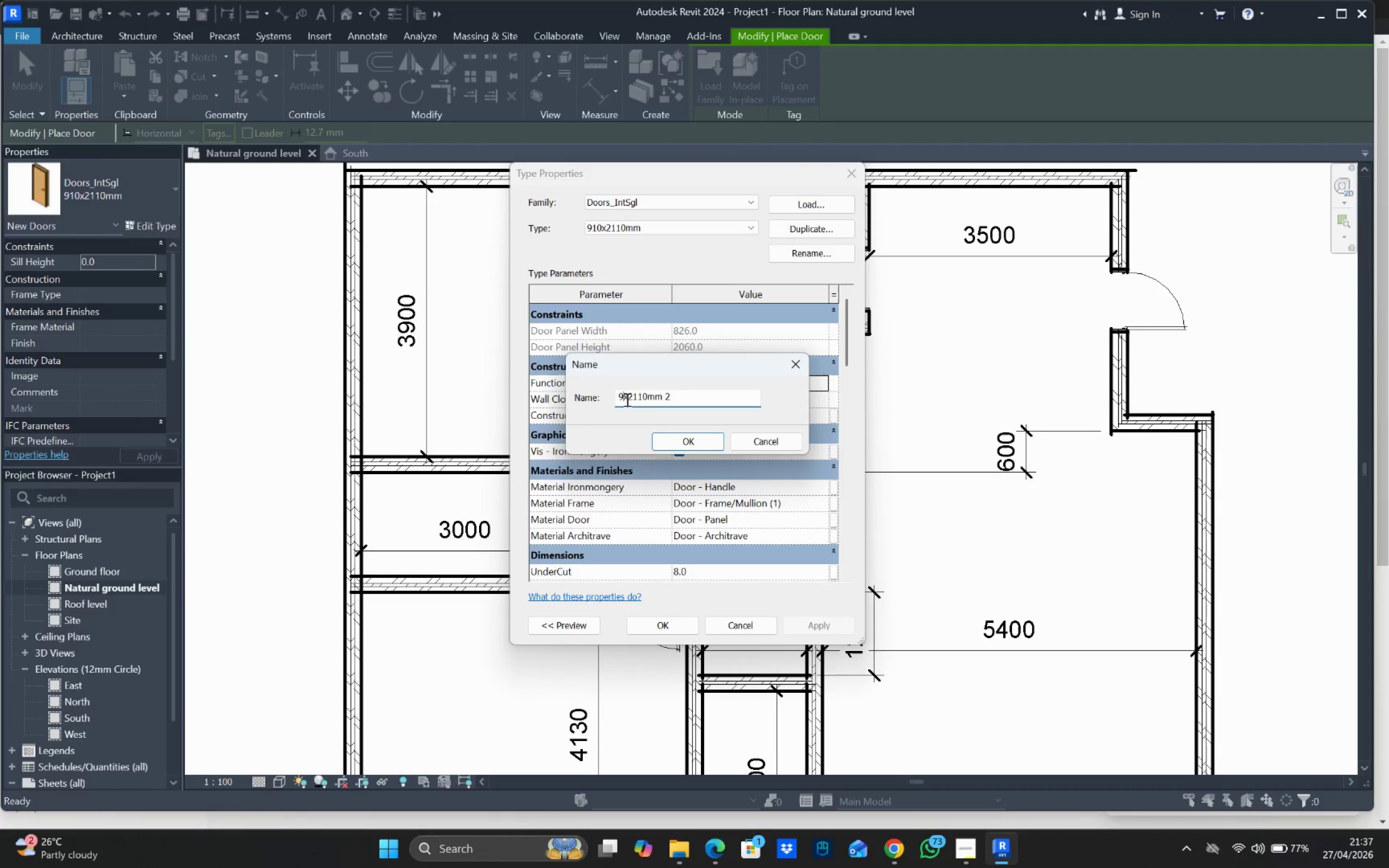 
key(Backspace)
 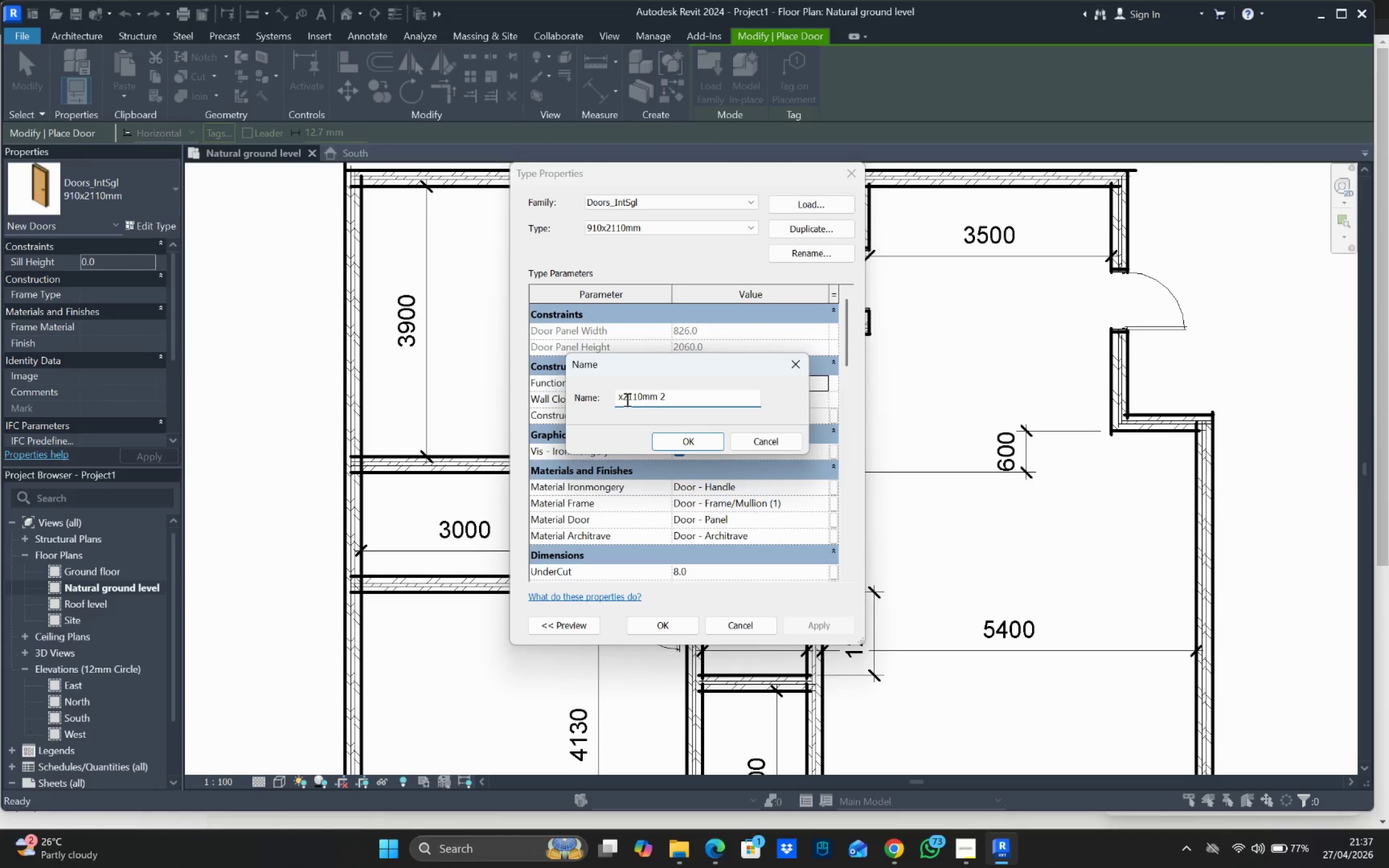 
wait(5.37)
 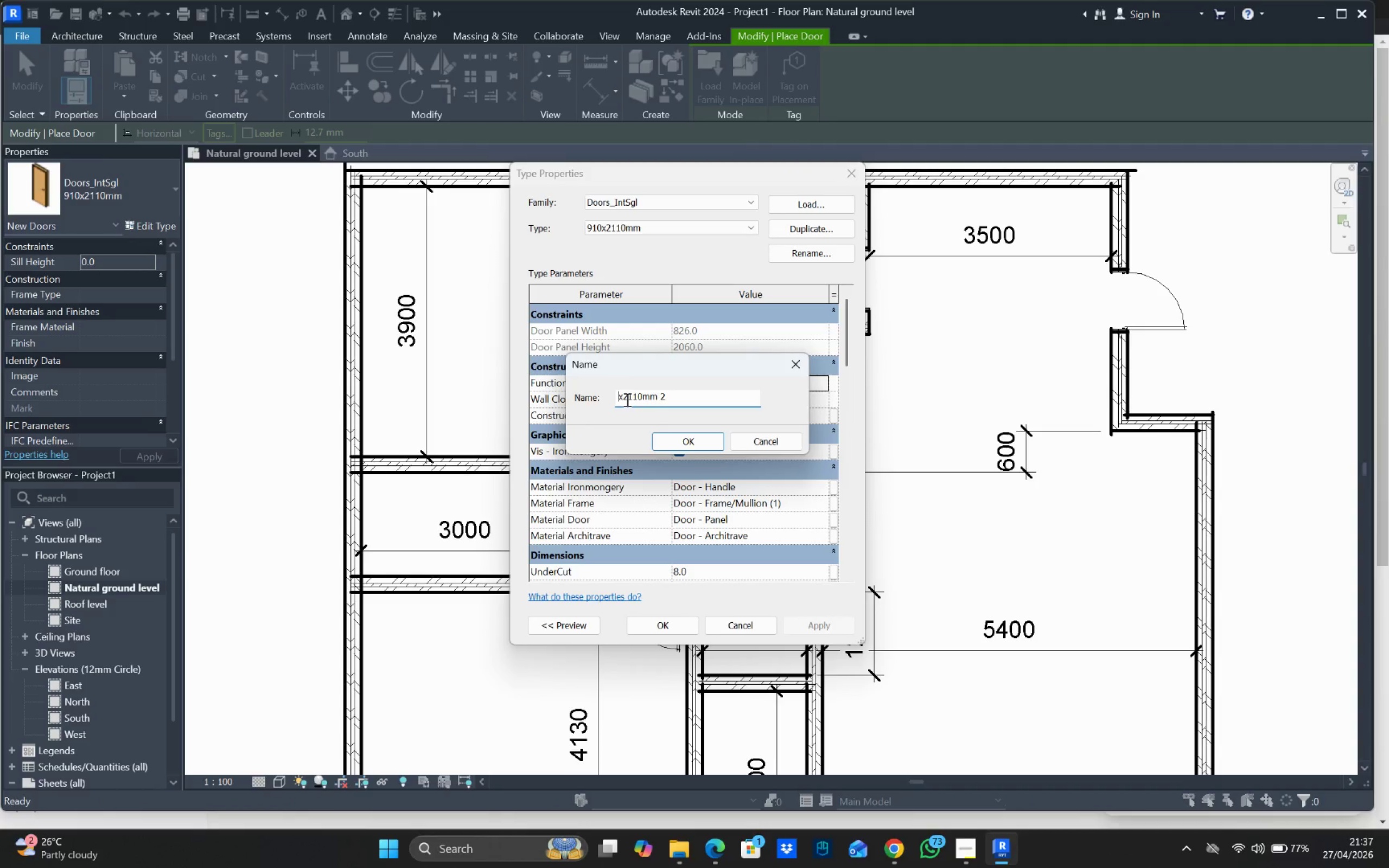 
type(750mm)
 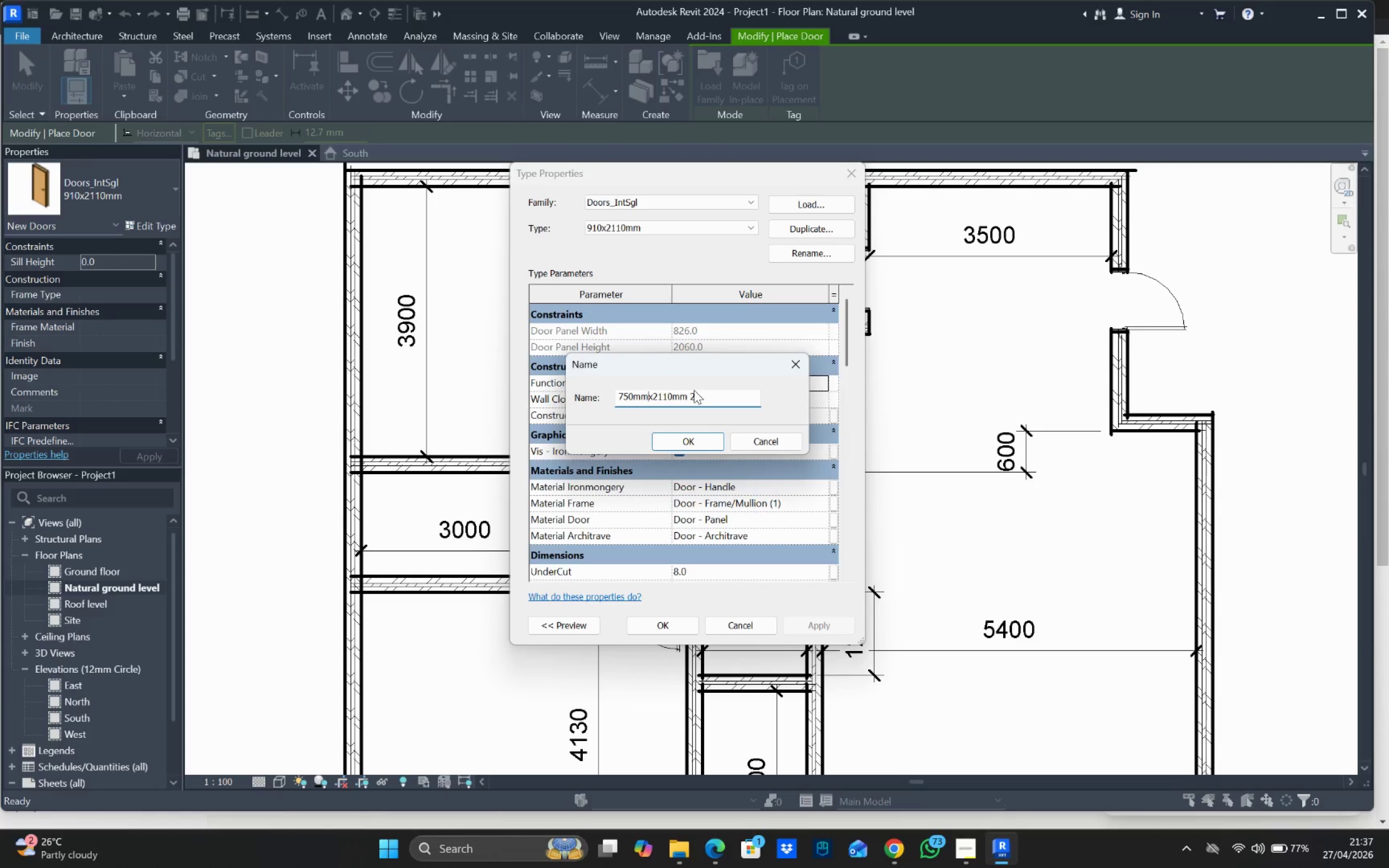 
left_click([671, 395])
 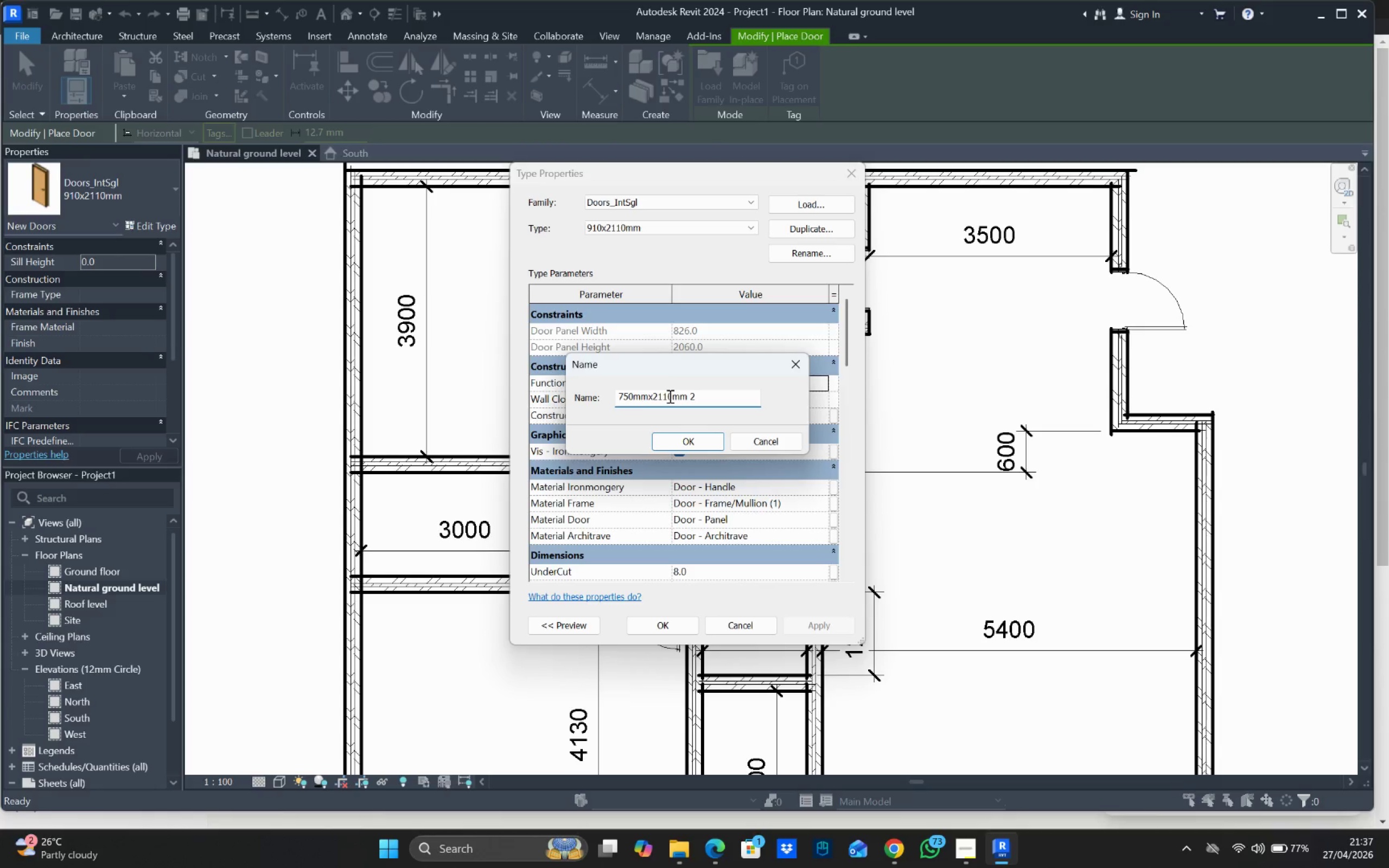 
key(Backspace)
key(Backspace)
key(Backspace)
type(400)
 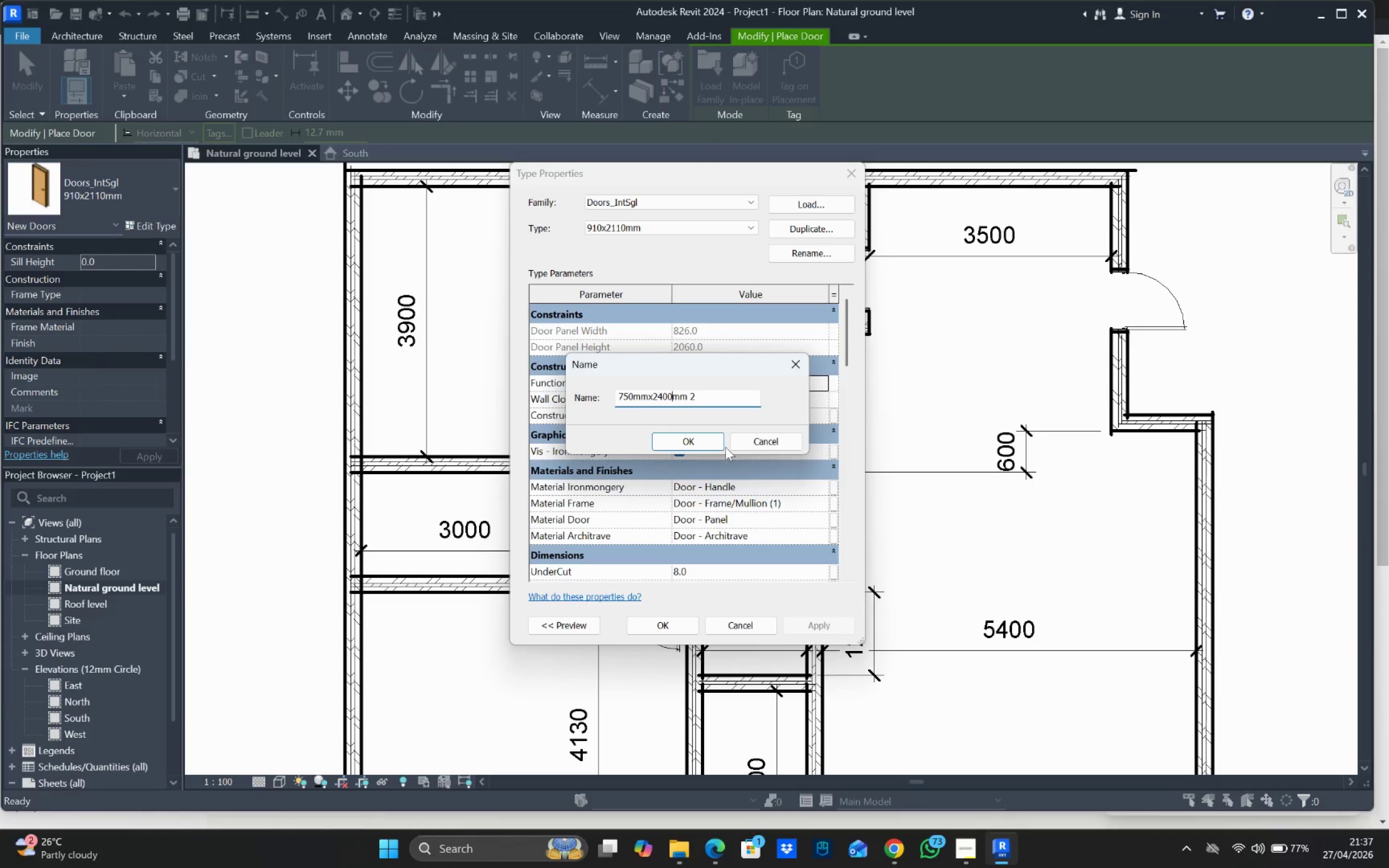 
left_click([706, 395])
 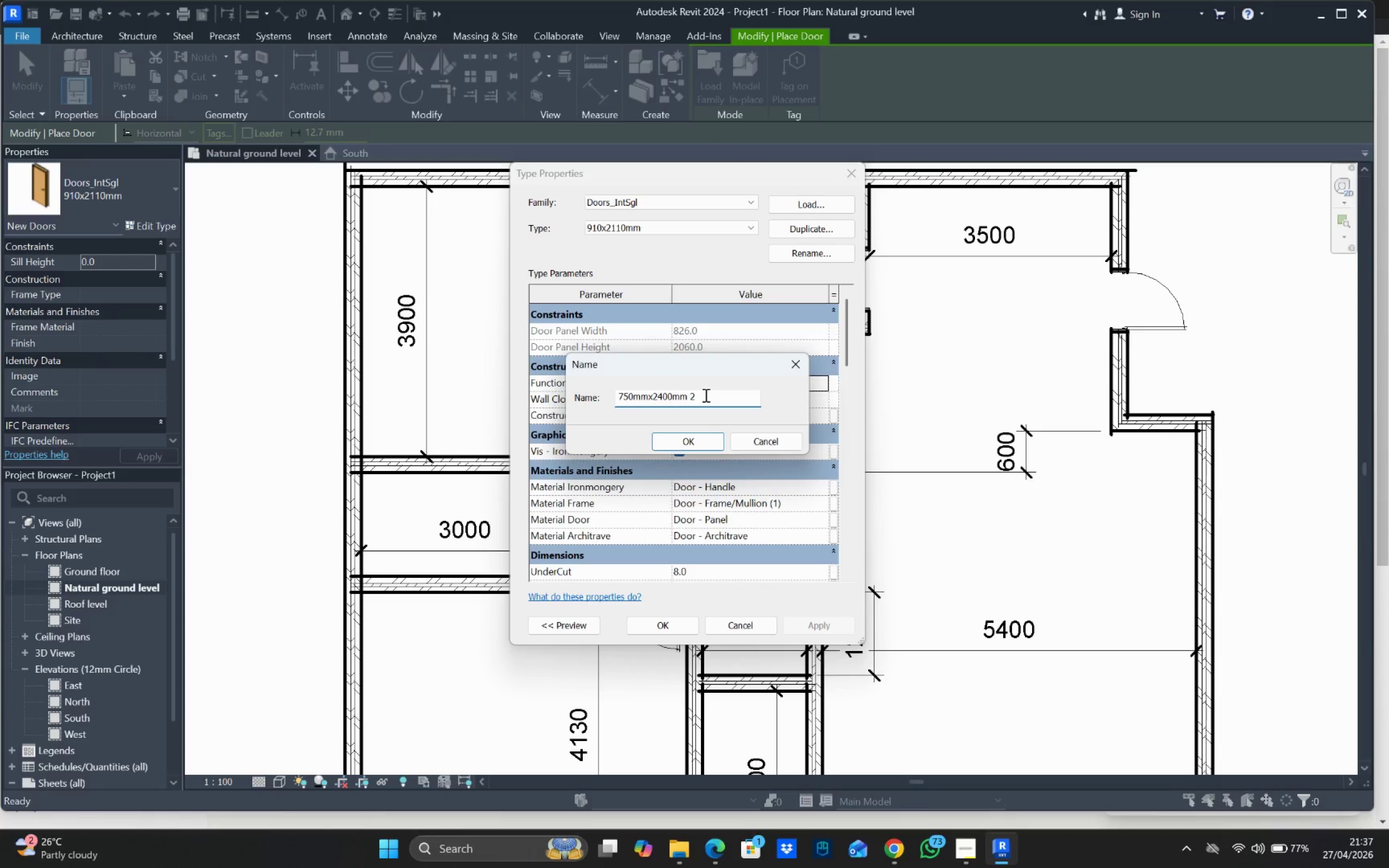 
key(Backspace)
 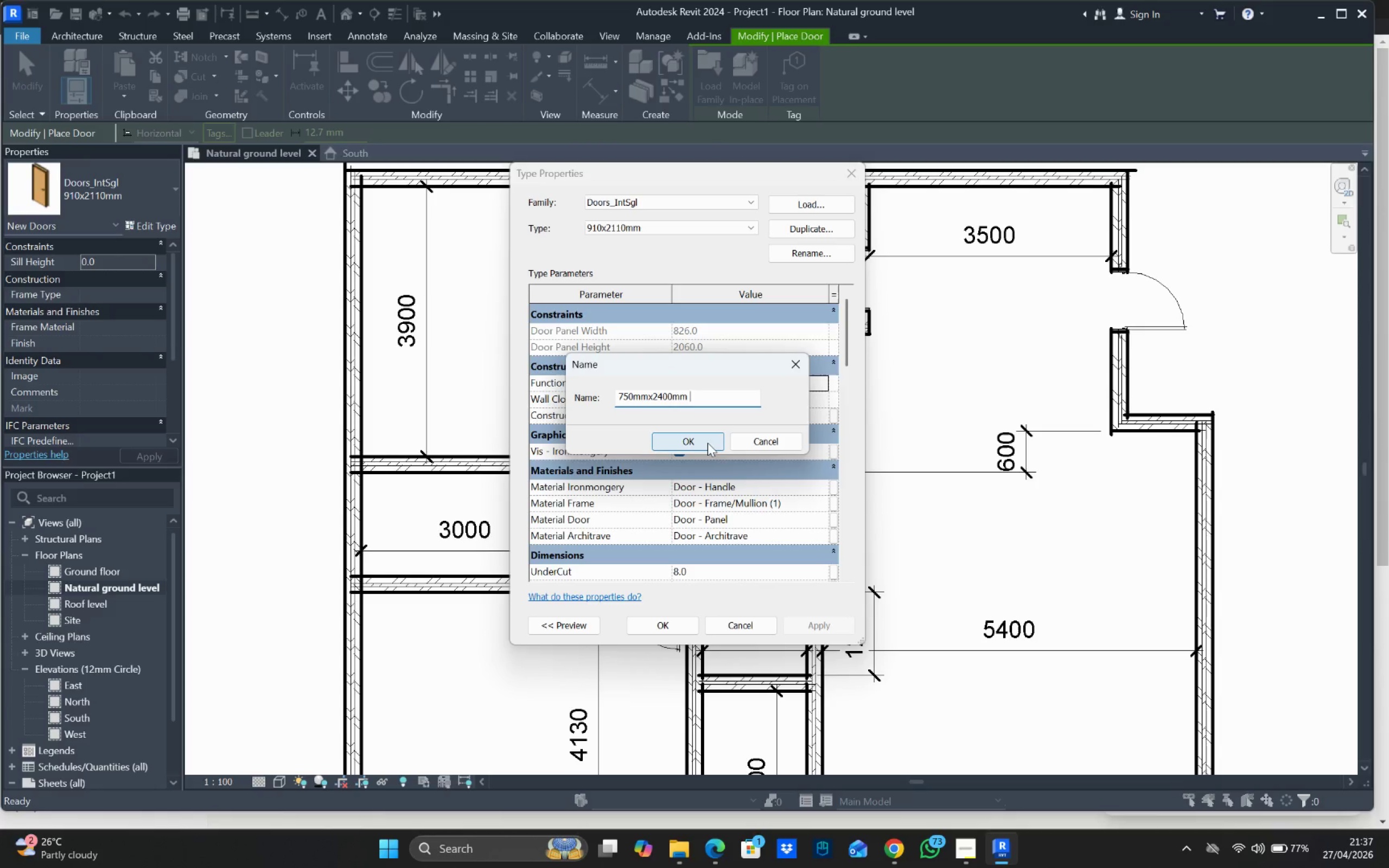 
left_click([707, 442])
 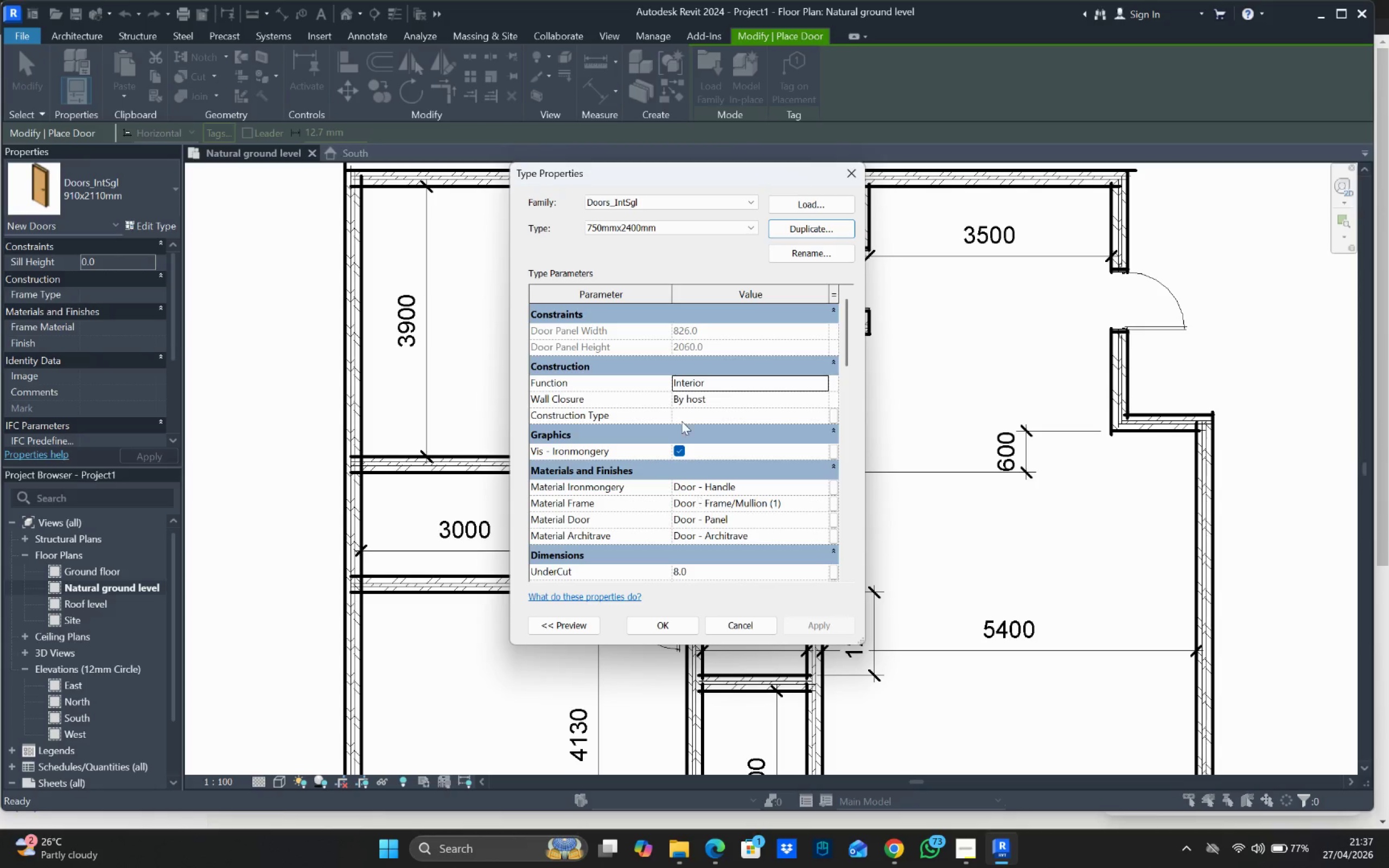 
scroll: coordinate [681, 490], scroll_direction: down, amount: 4.0
 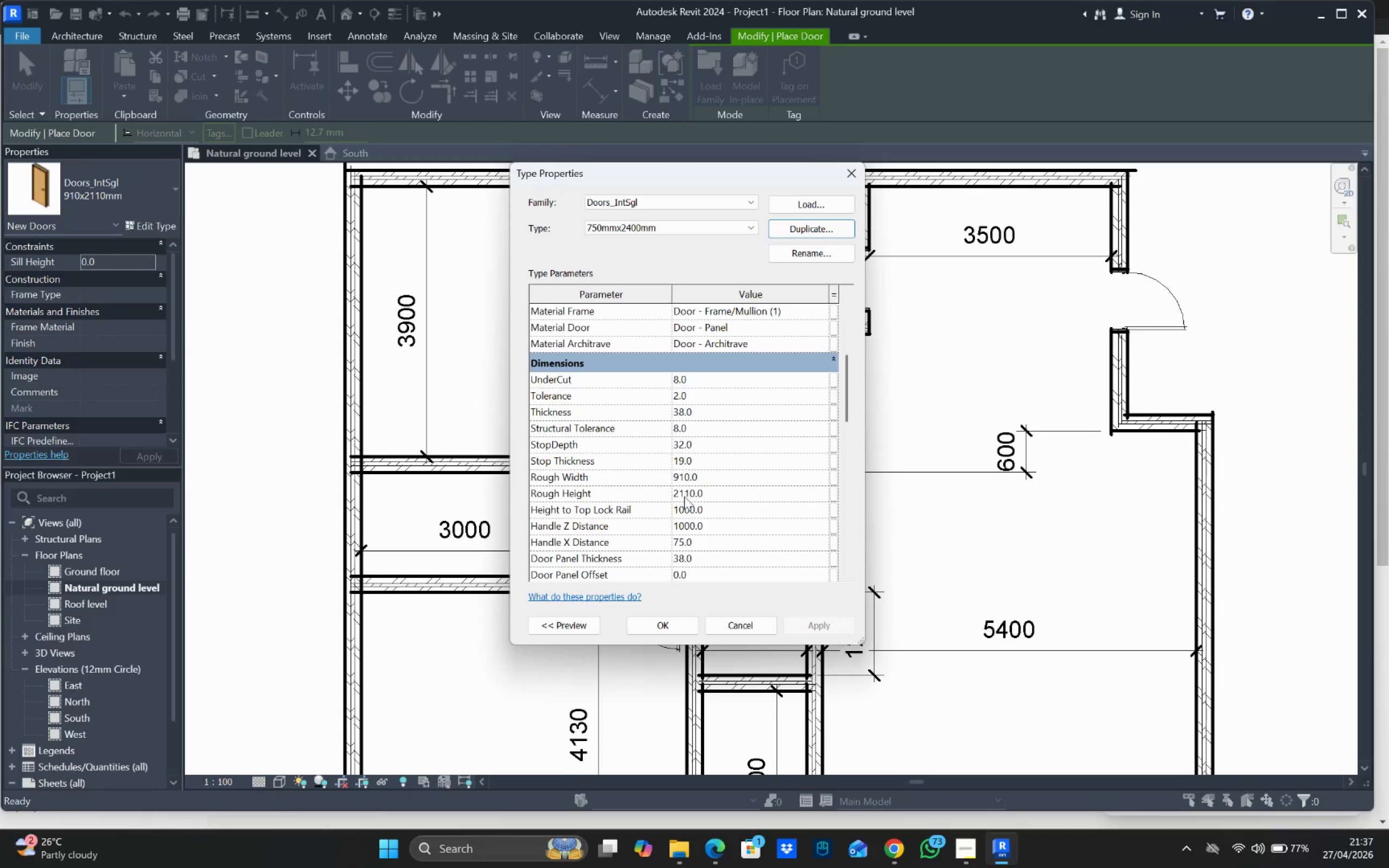 
double_click([685, 495])
 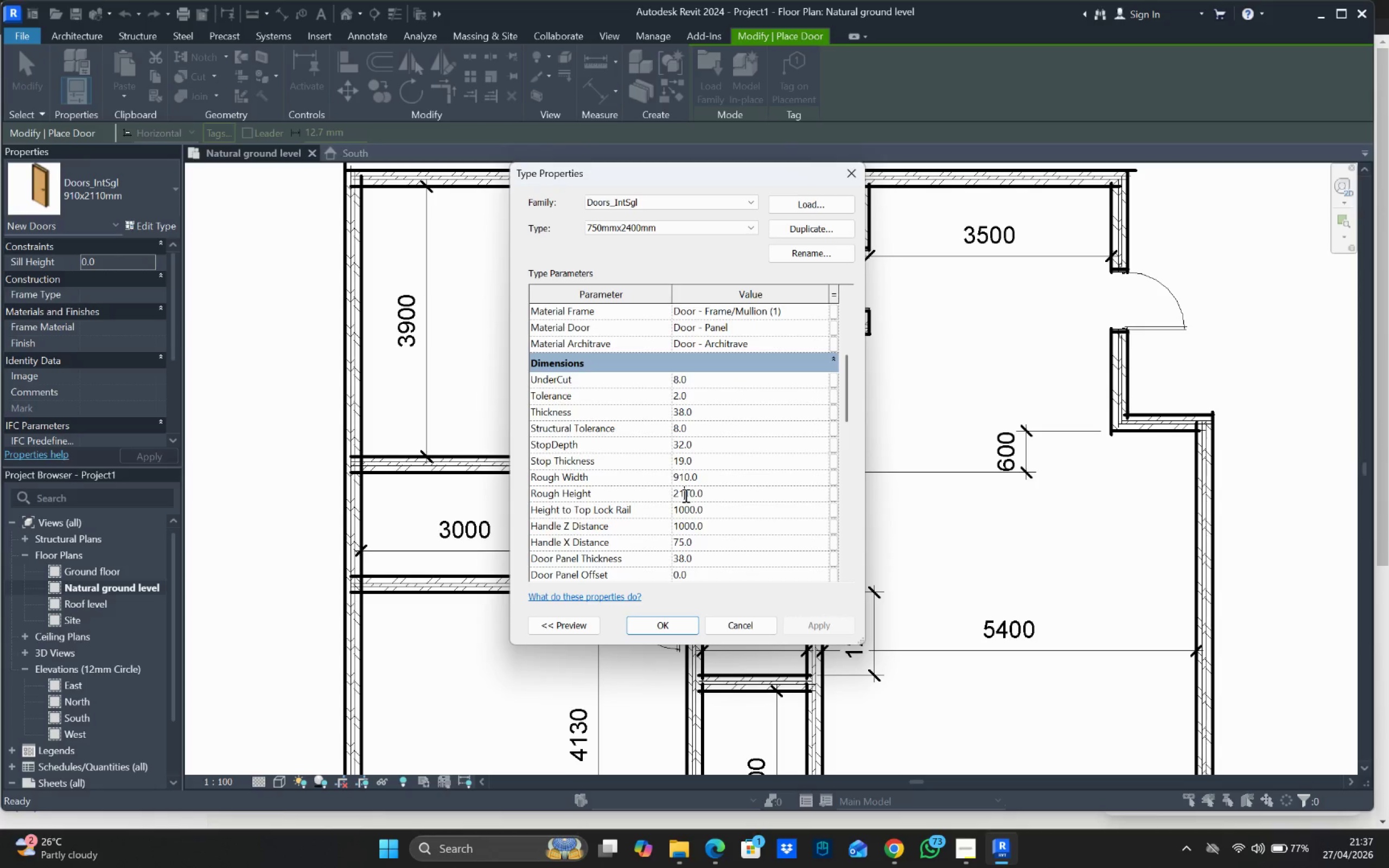 
triple_click([685, 495])
 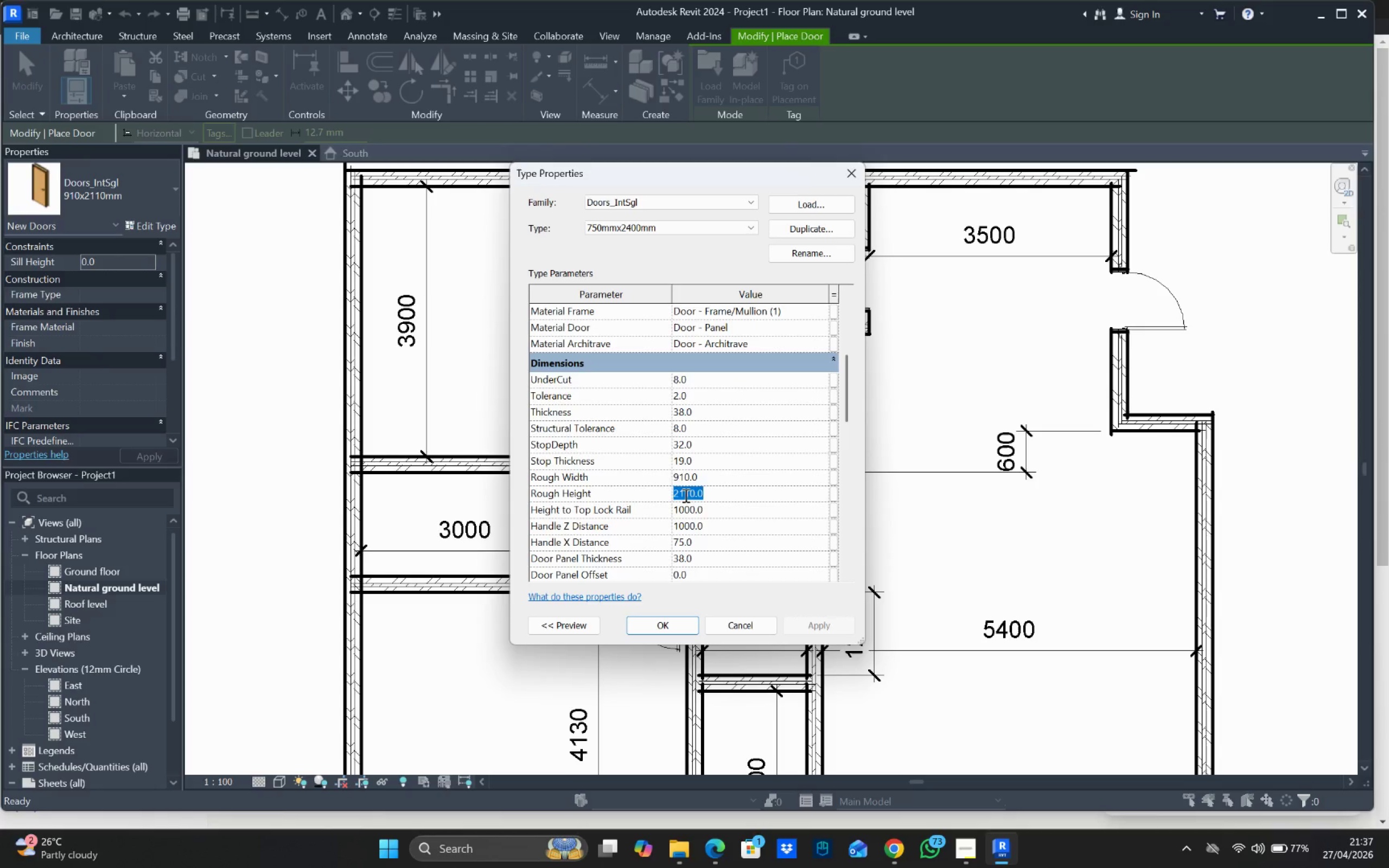 
type(2400)
 